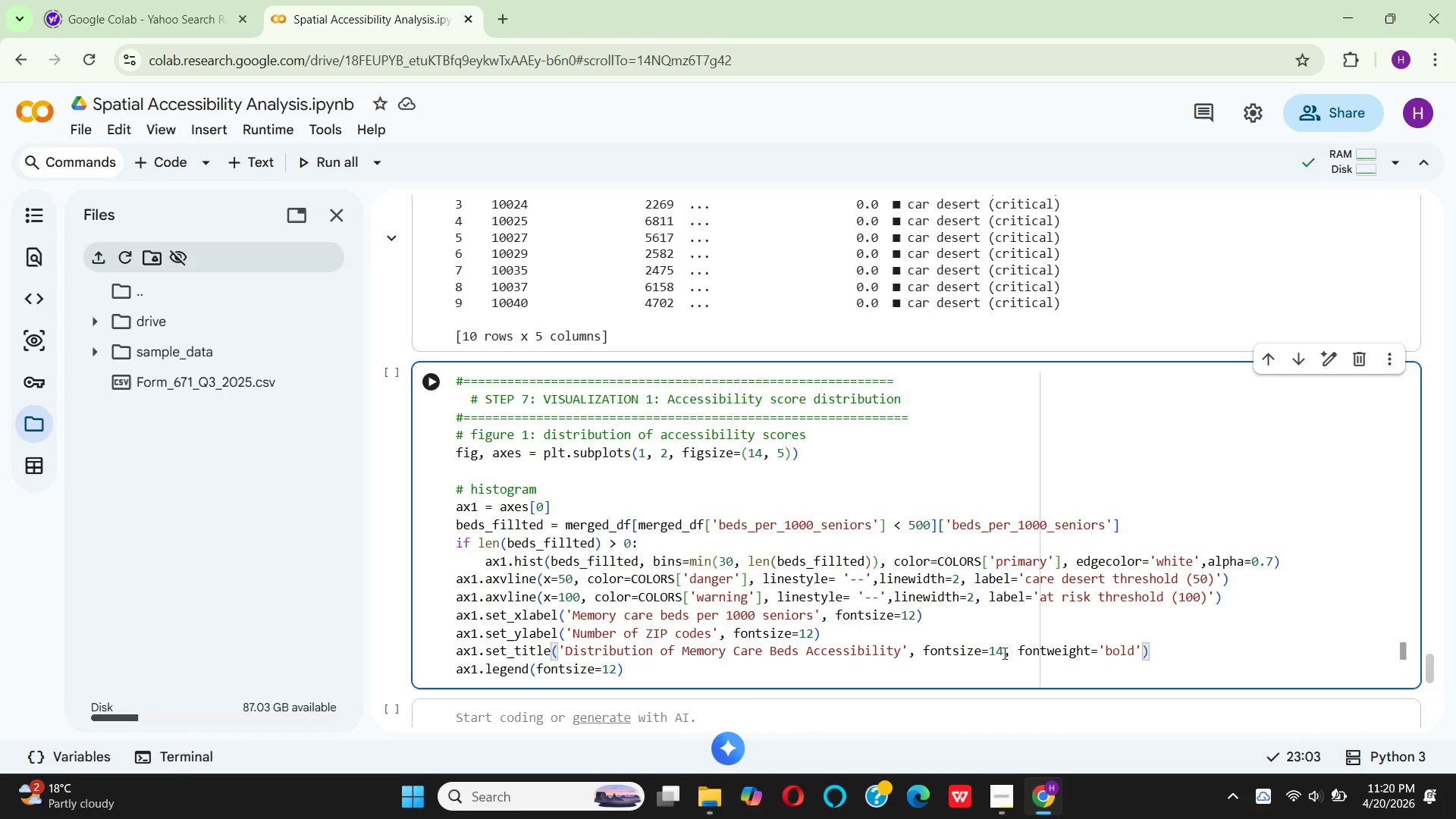 
key(Enter)
 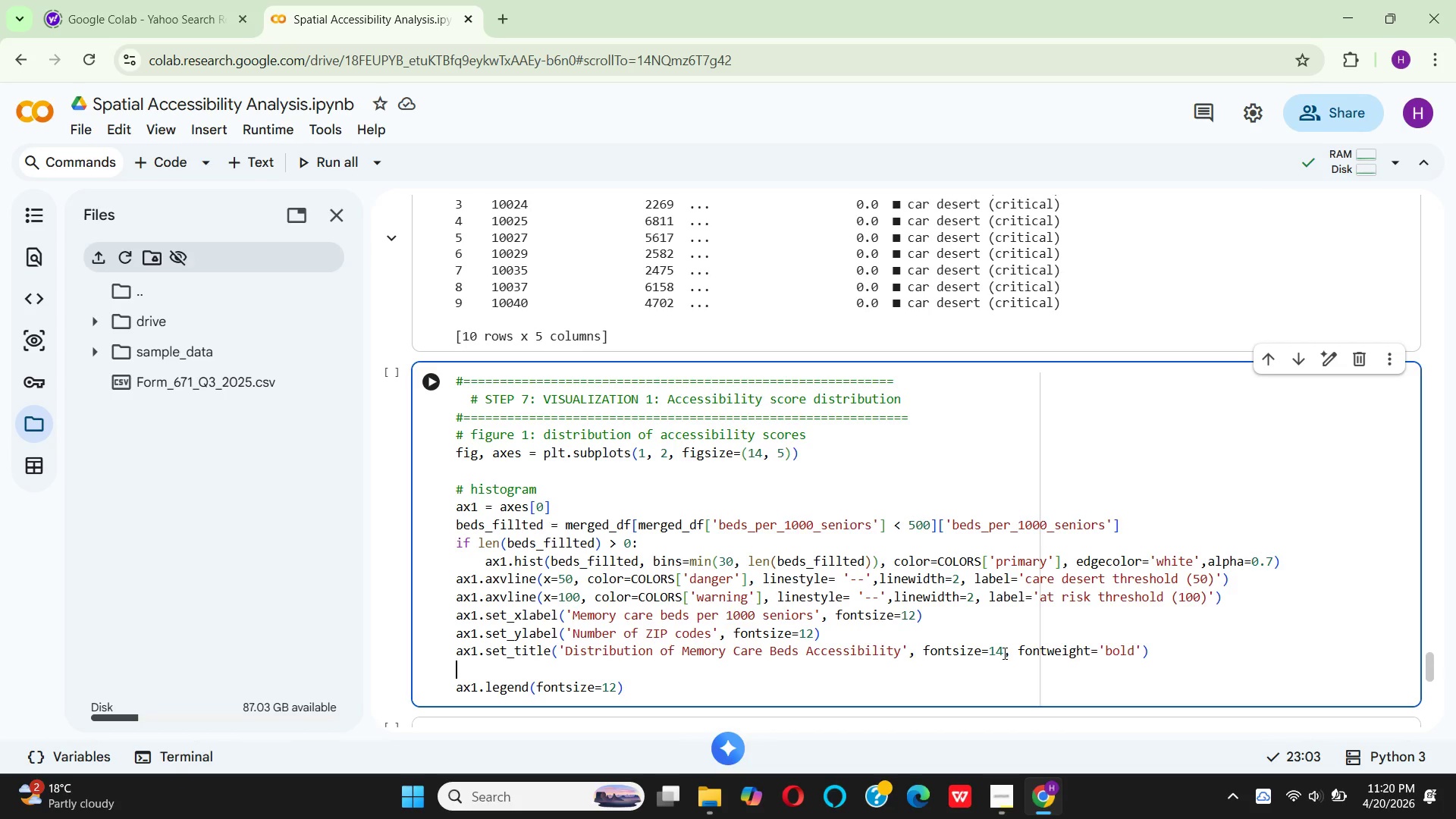 
wait(5.41)
 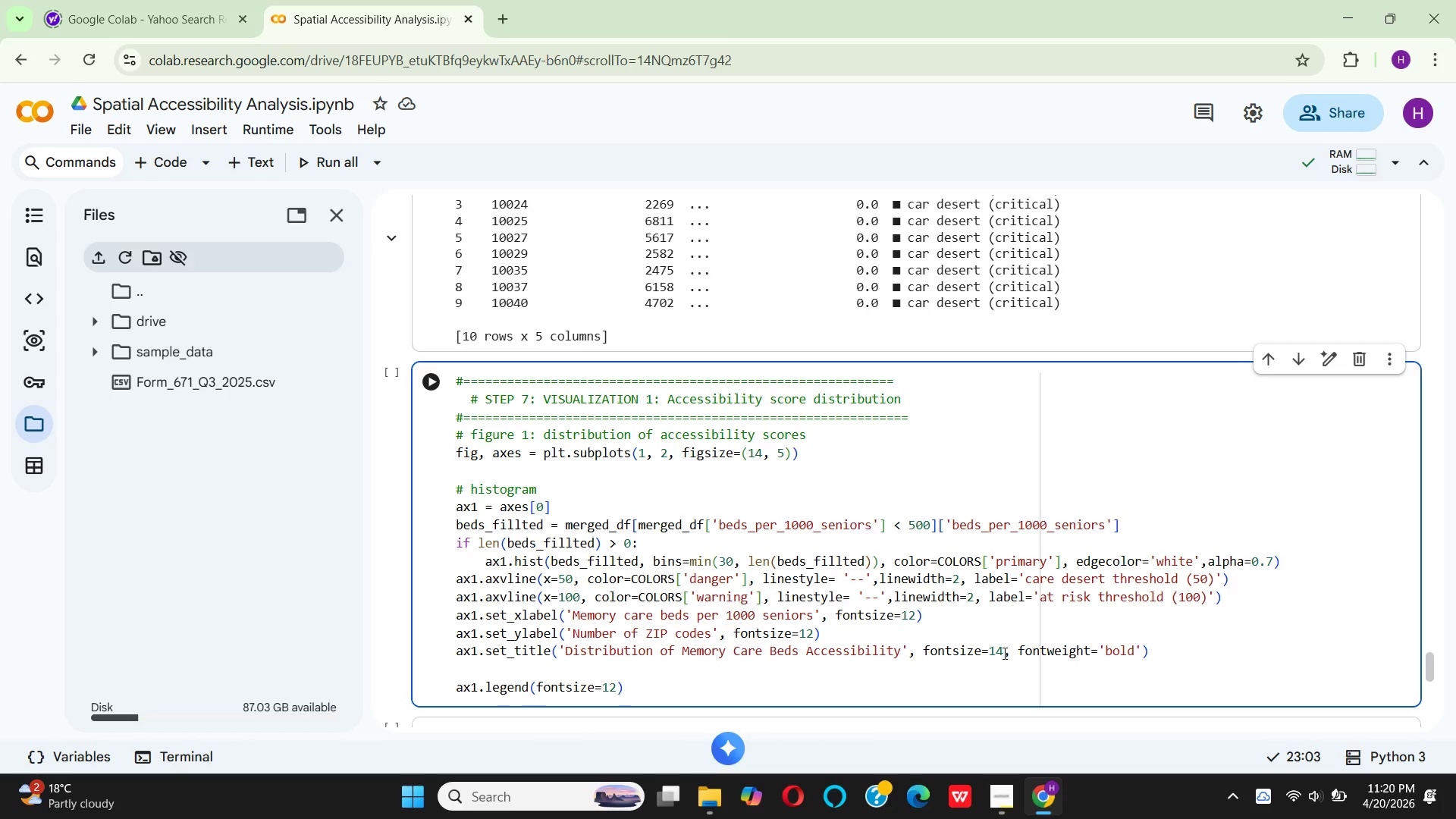 
type(ax1)
 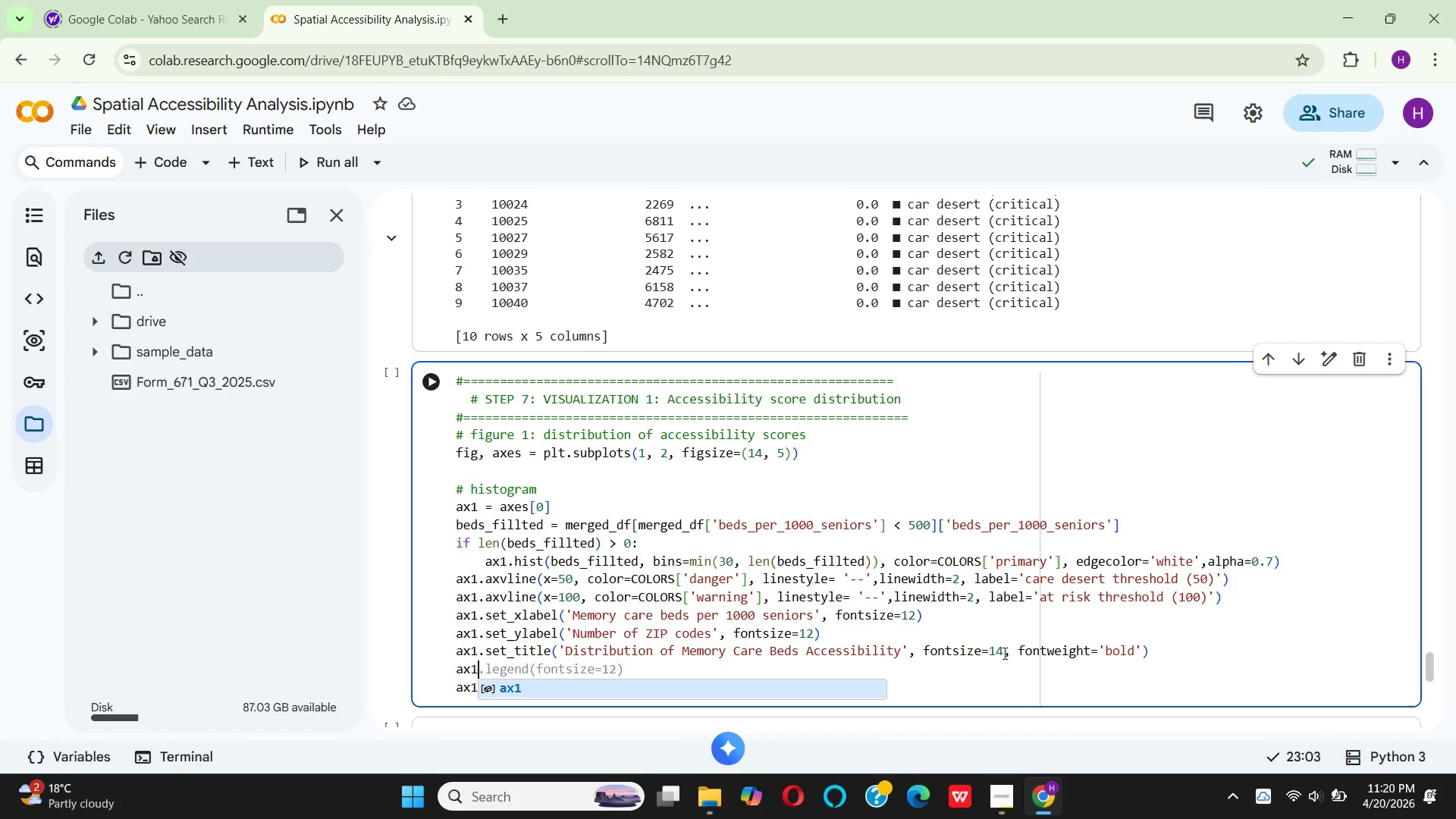 
wait(5.64)
 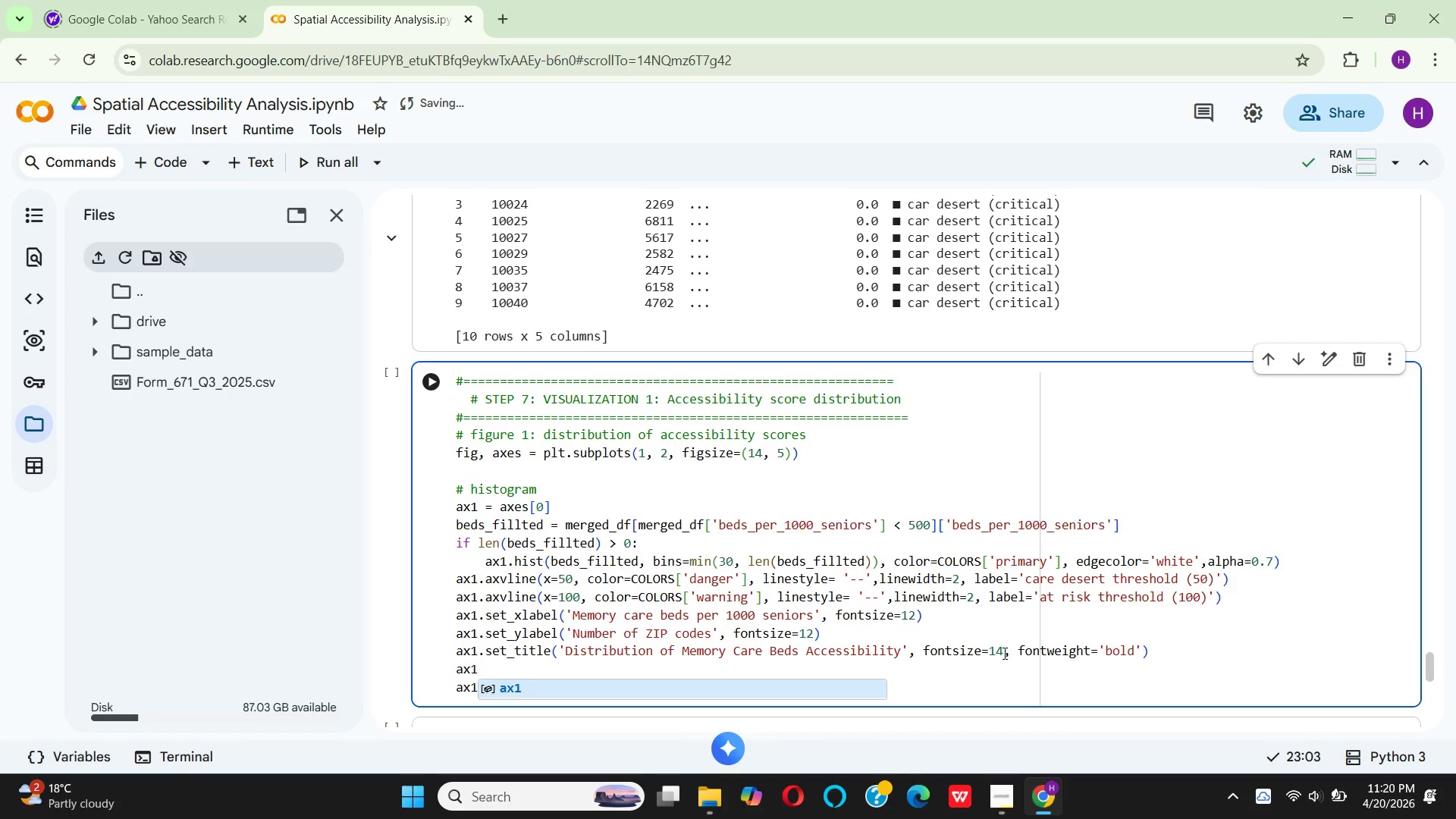 
type(.le)
 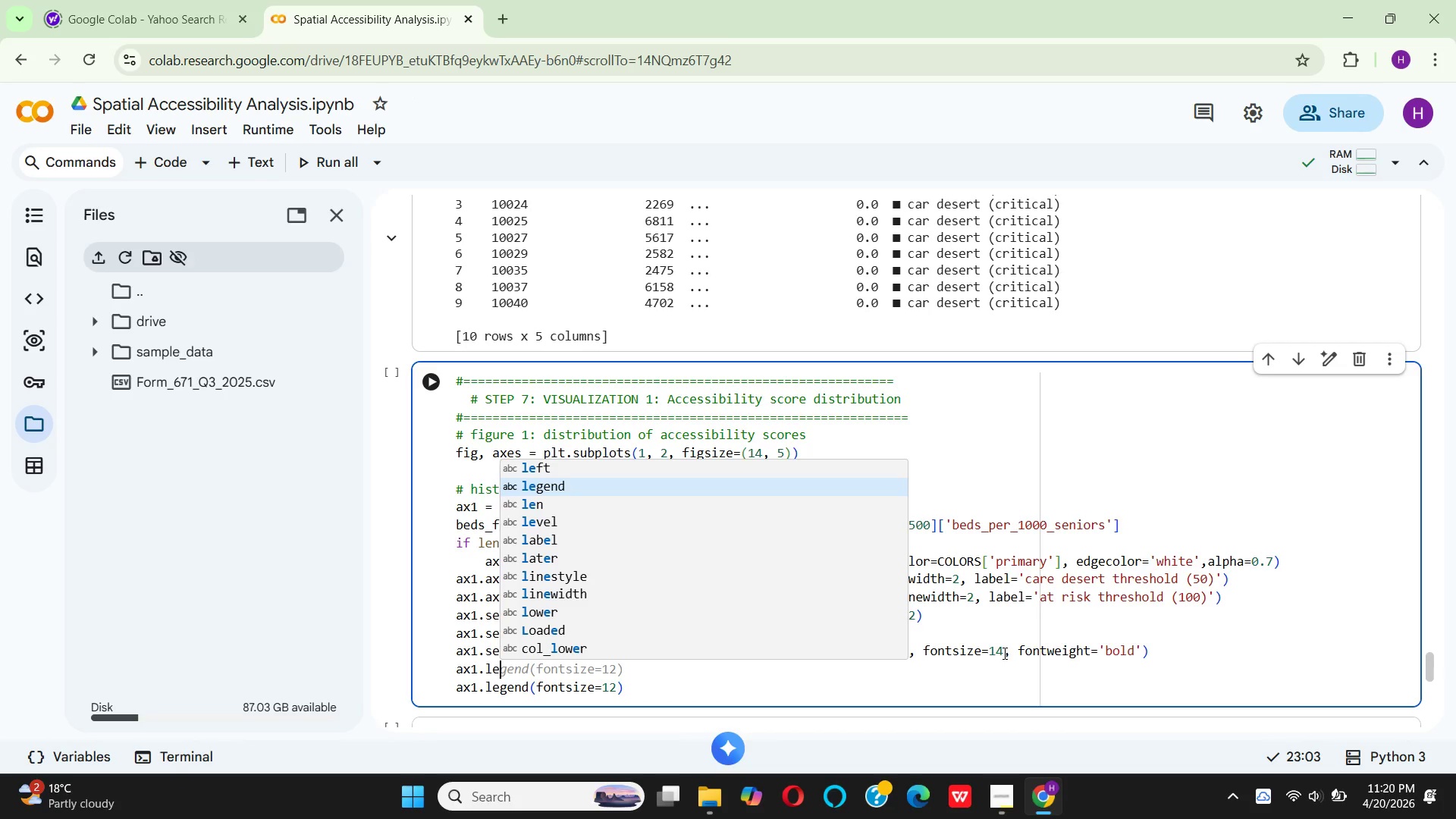 
key(Enter)
 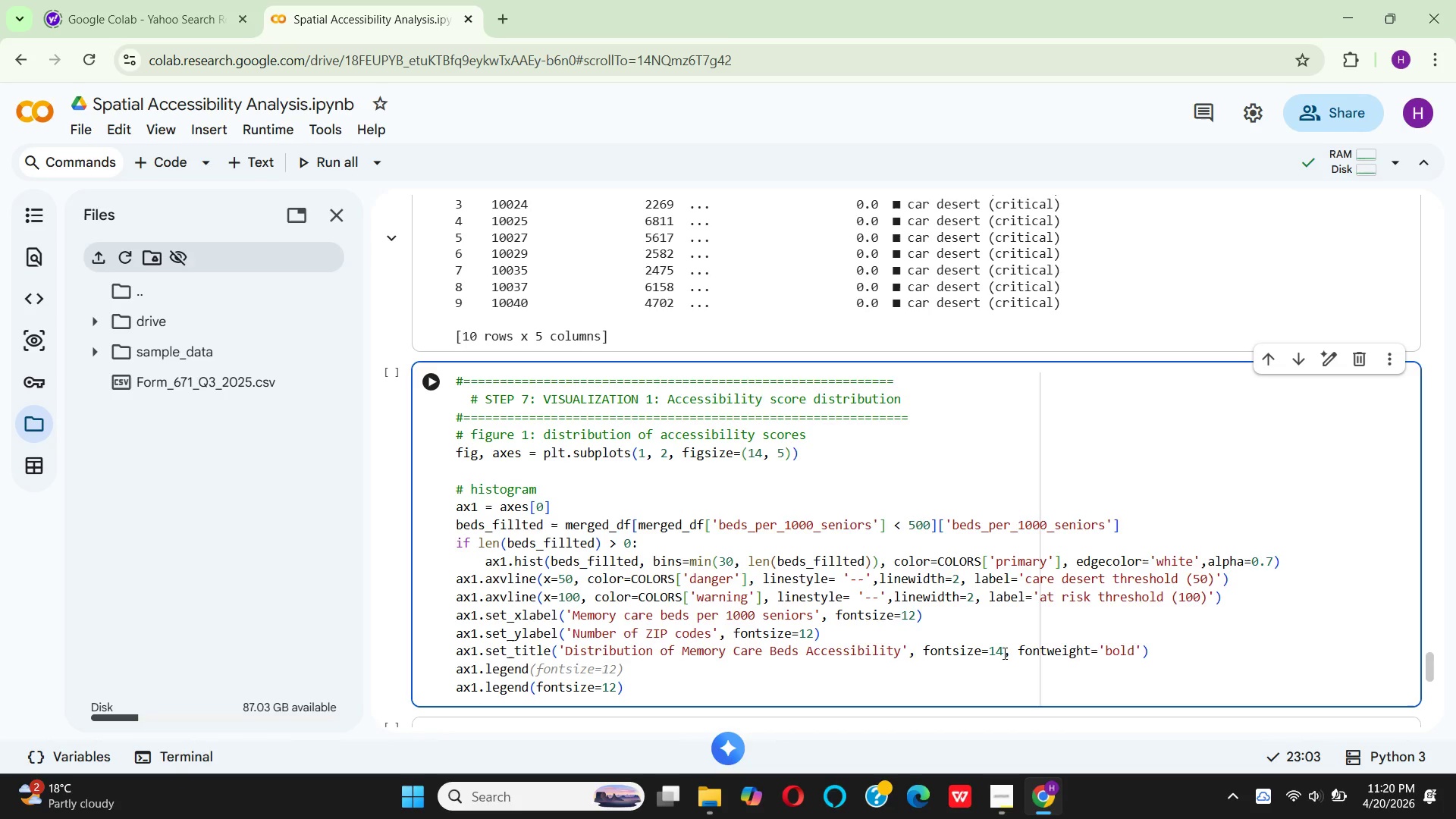 
key(Shift+9)
 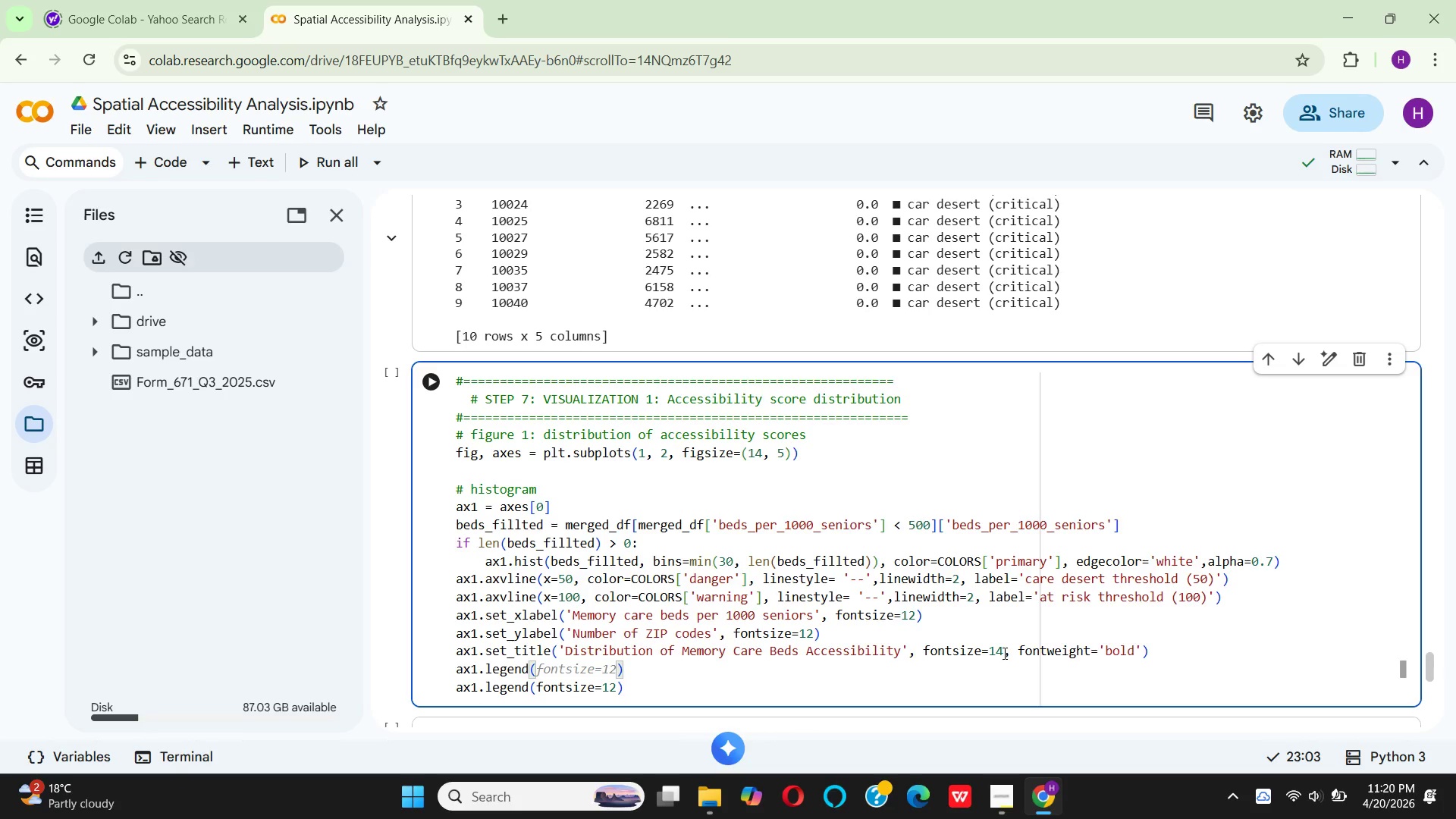 
hold_key(key=ArrowRight, duration=0.31)
 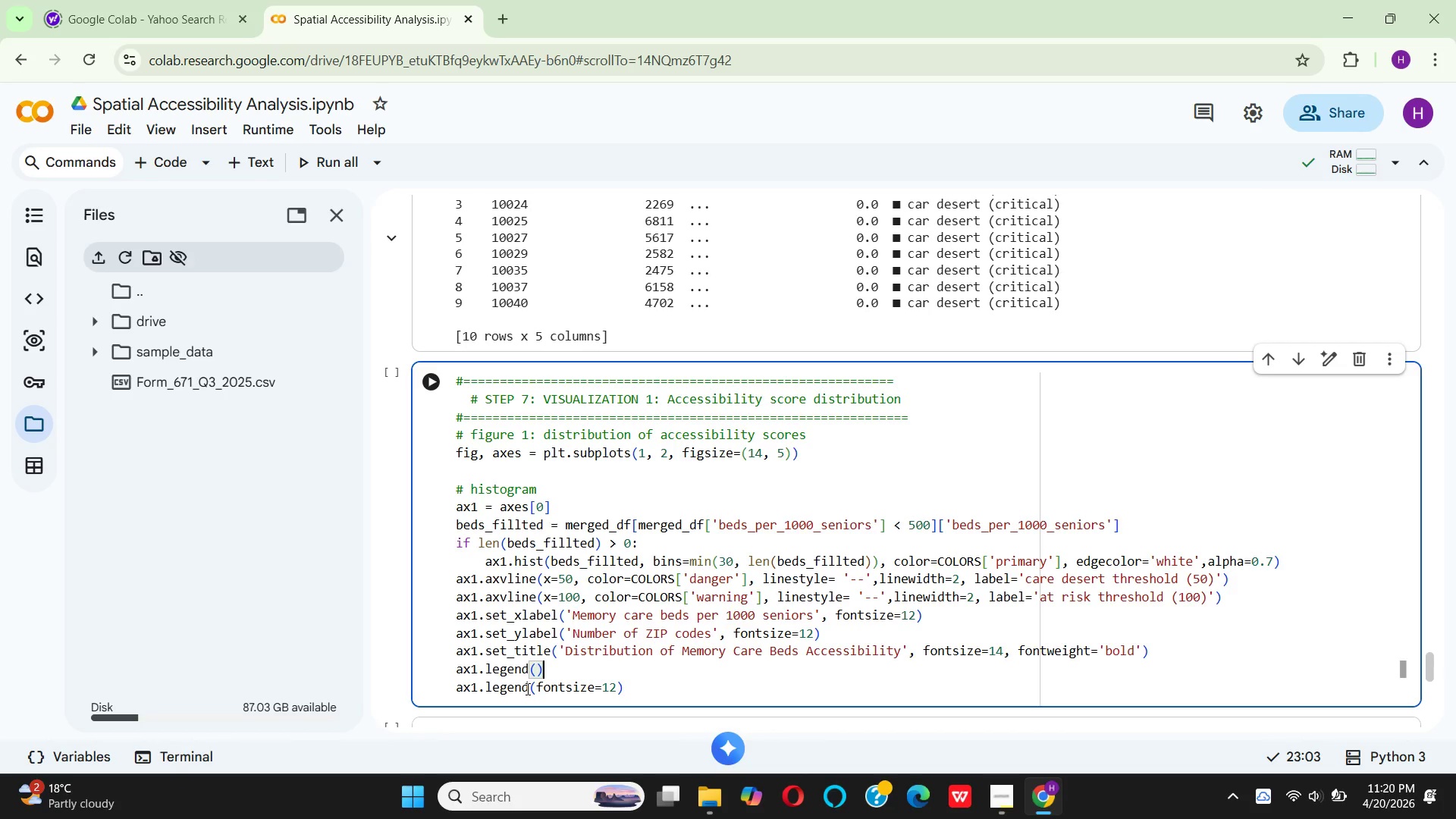 
wait(6.34)
 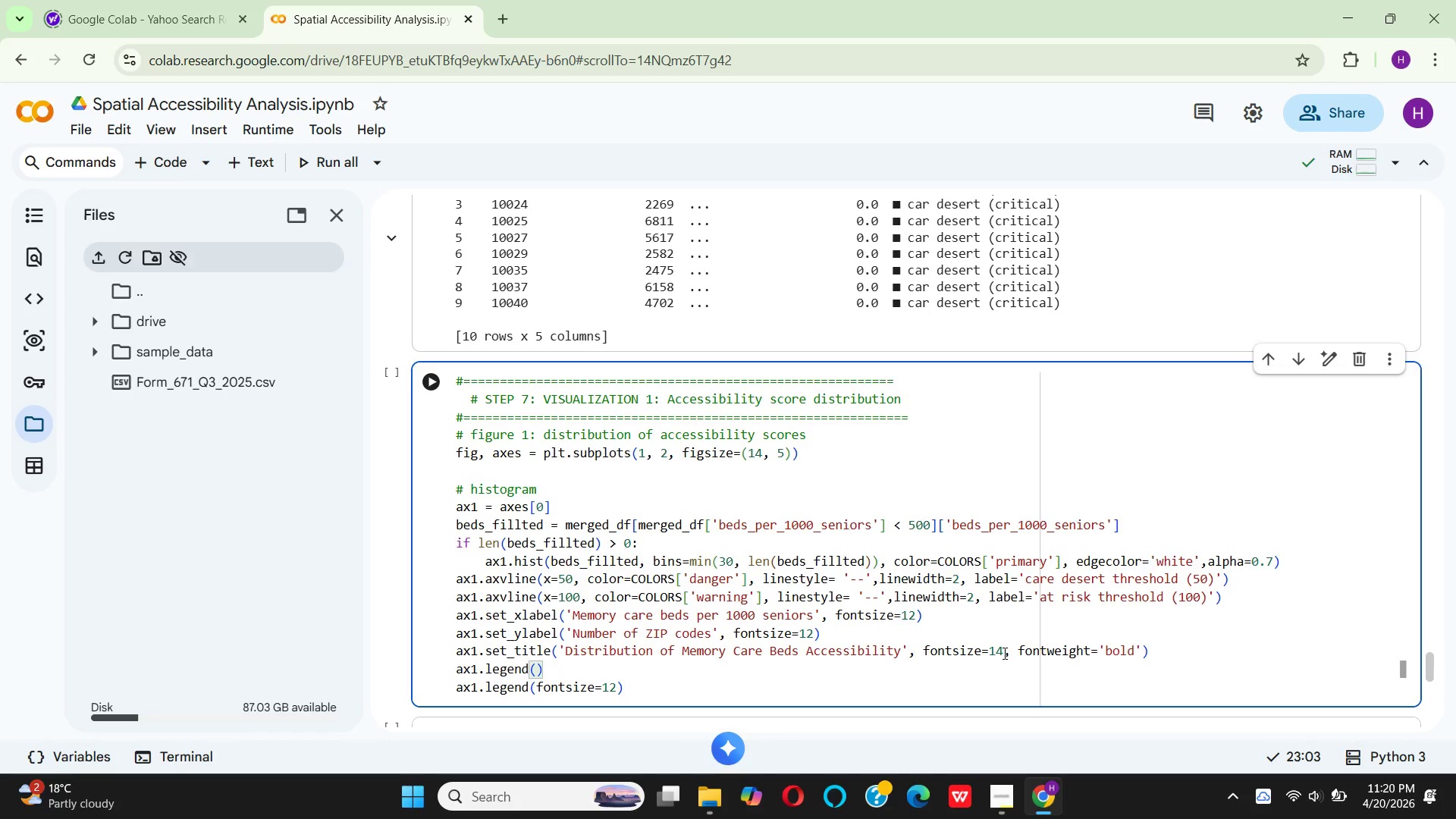 
left_click_drag(start_coordinate=[644, 672], to_coordinate=[641, 678])
 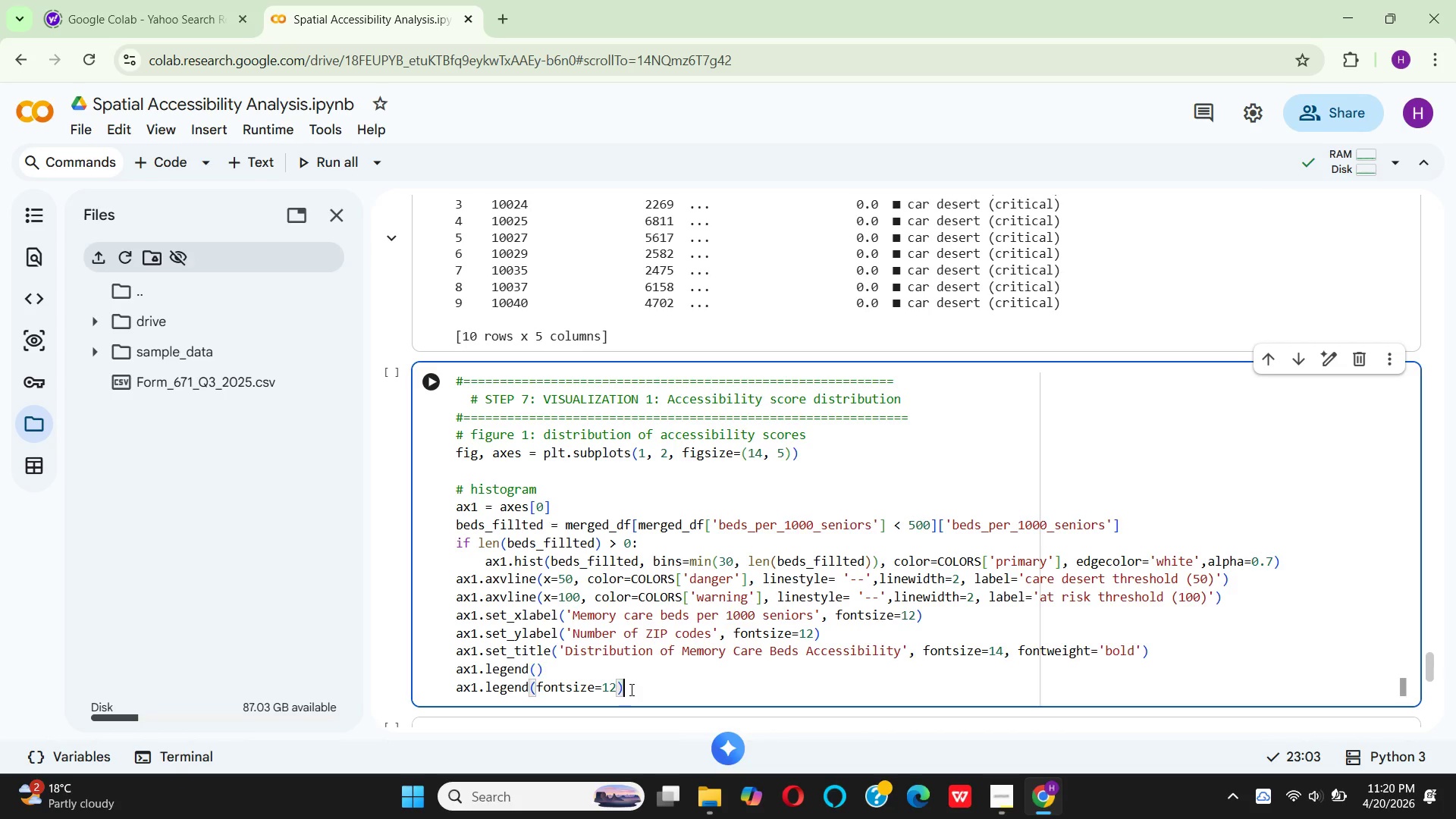 
left_click_drag(start_coordinate=[630, 689], to_coordinate=[440, 684])
 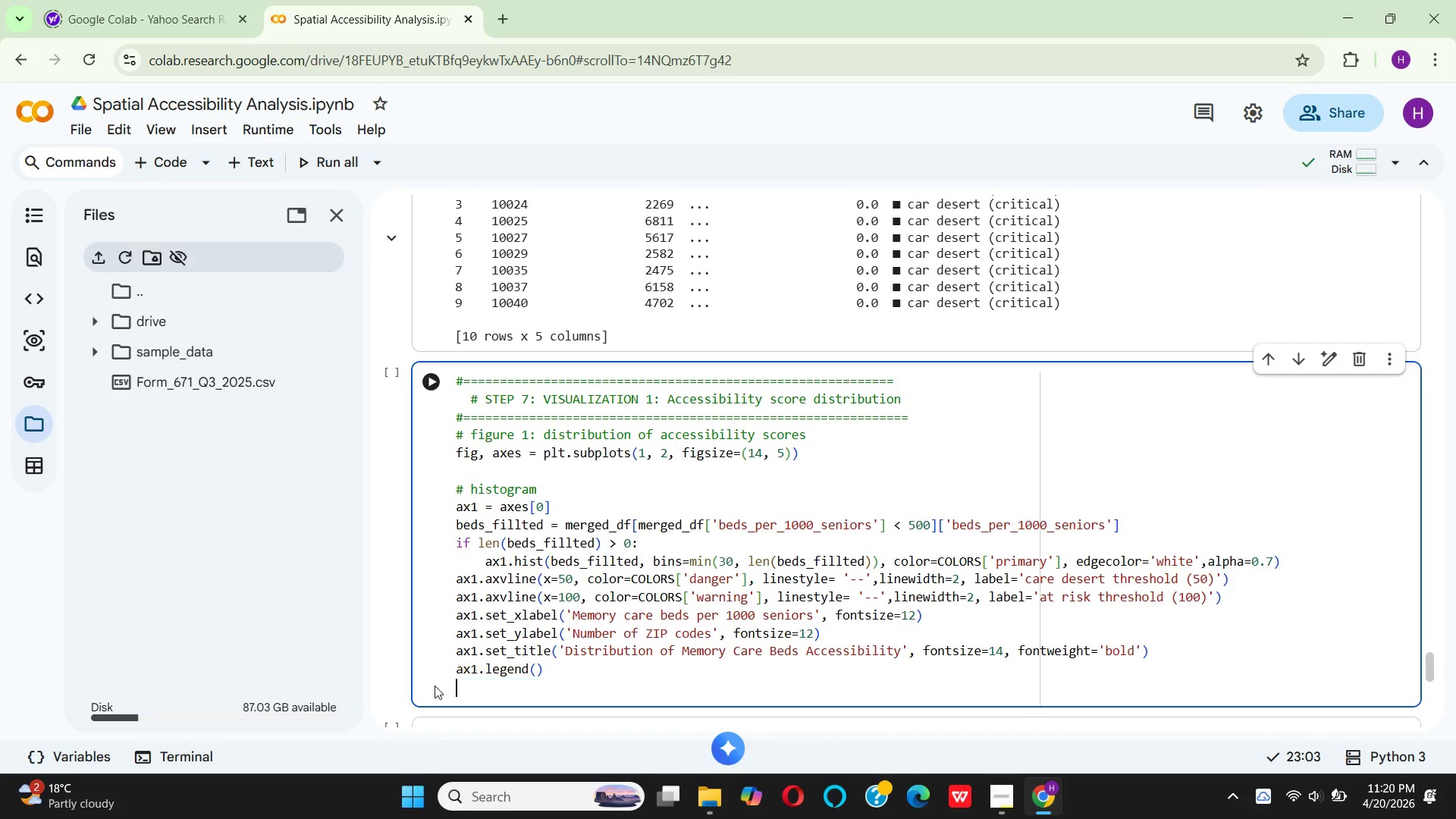 
key(Backspace)
type(ax1.)
 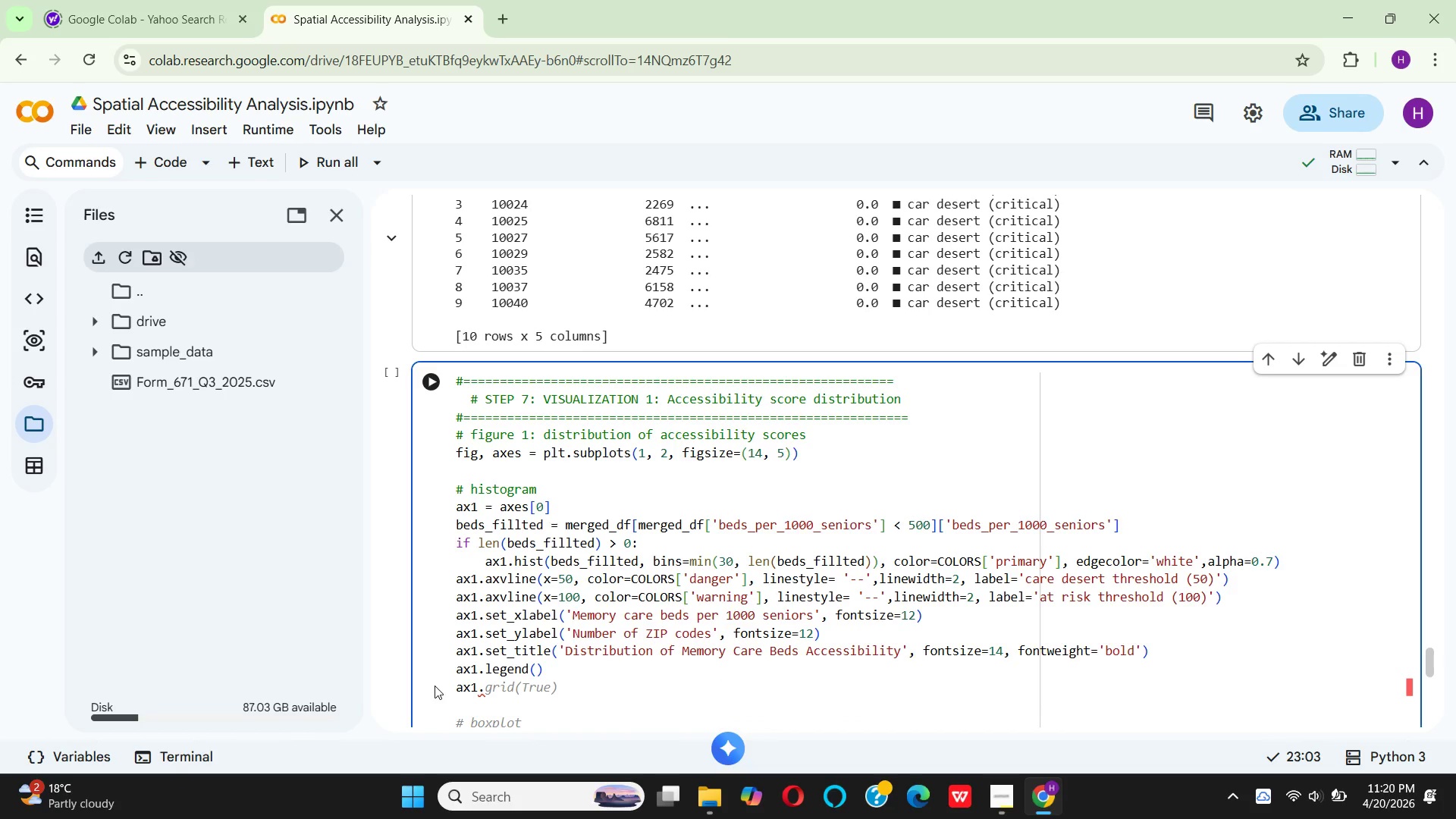 
type(grid(tru)
key(Backspace)
key(Backspace)
key(Backspace)
type(Tr)
 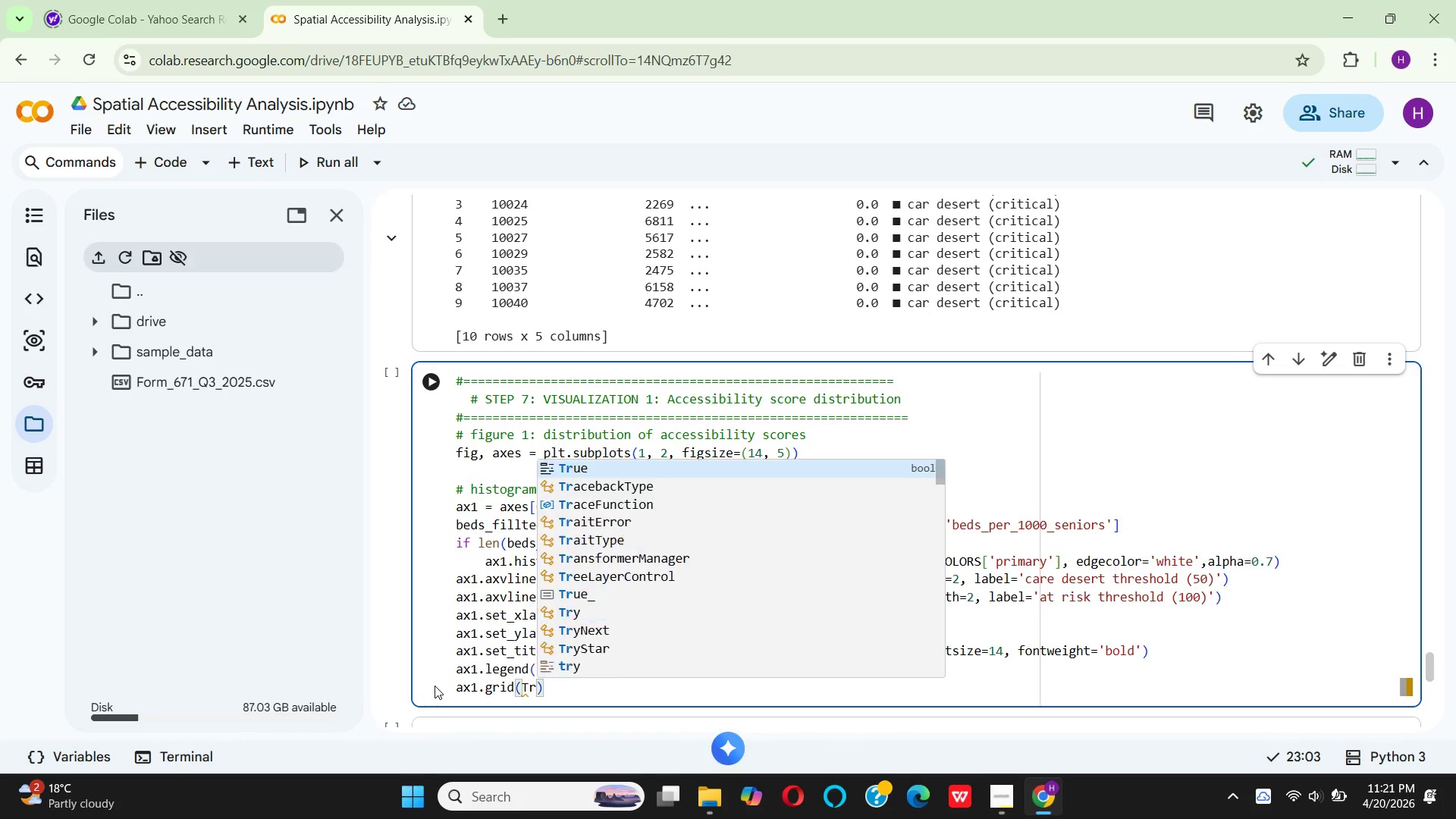 
key(Enter)
 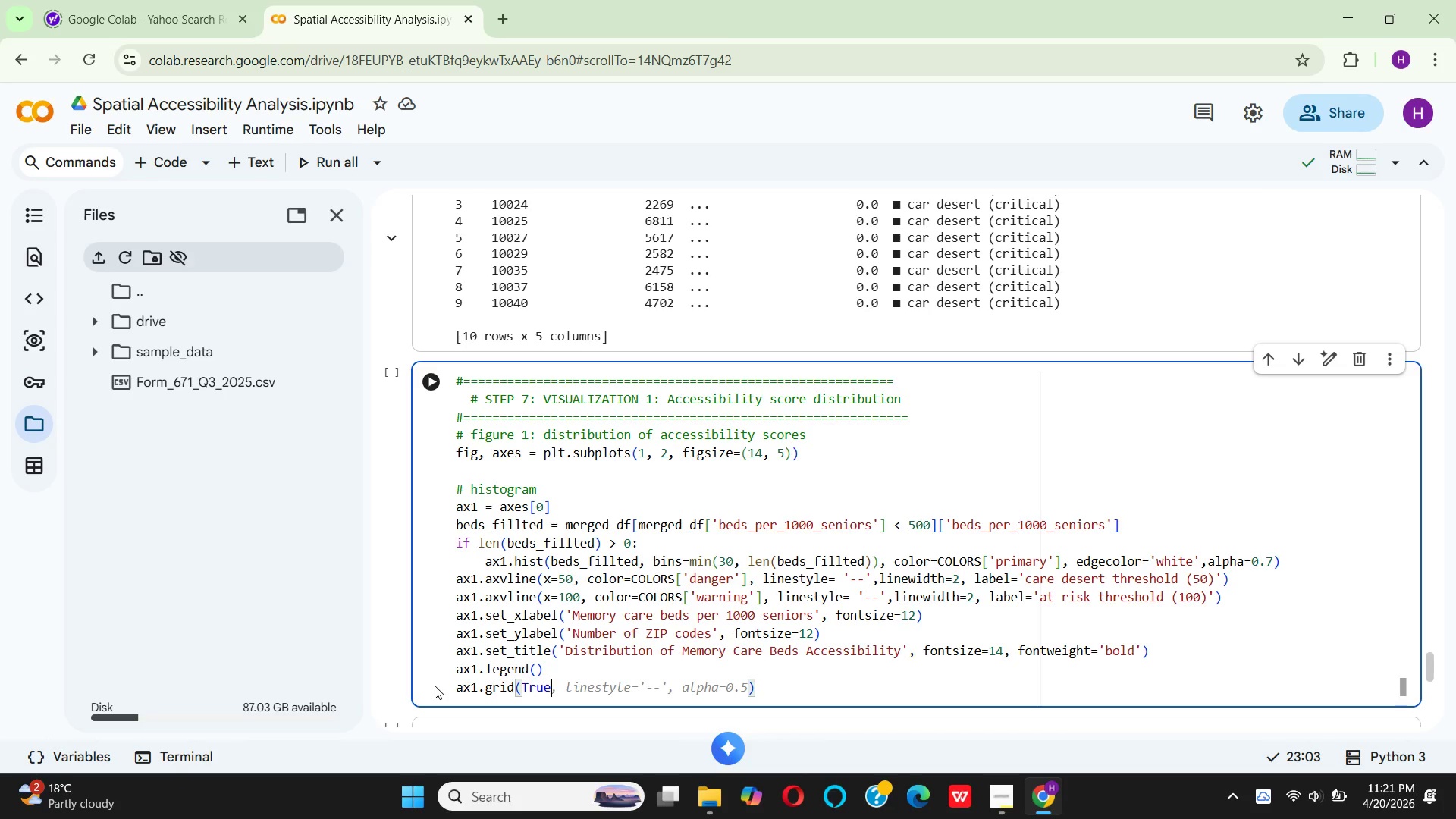 
type(, alpha=0.3)
 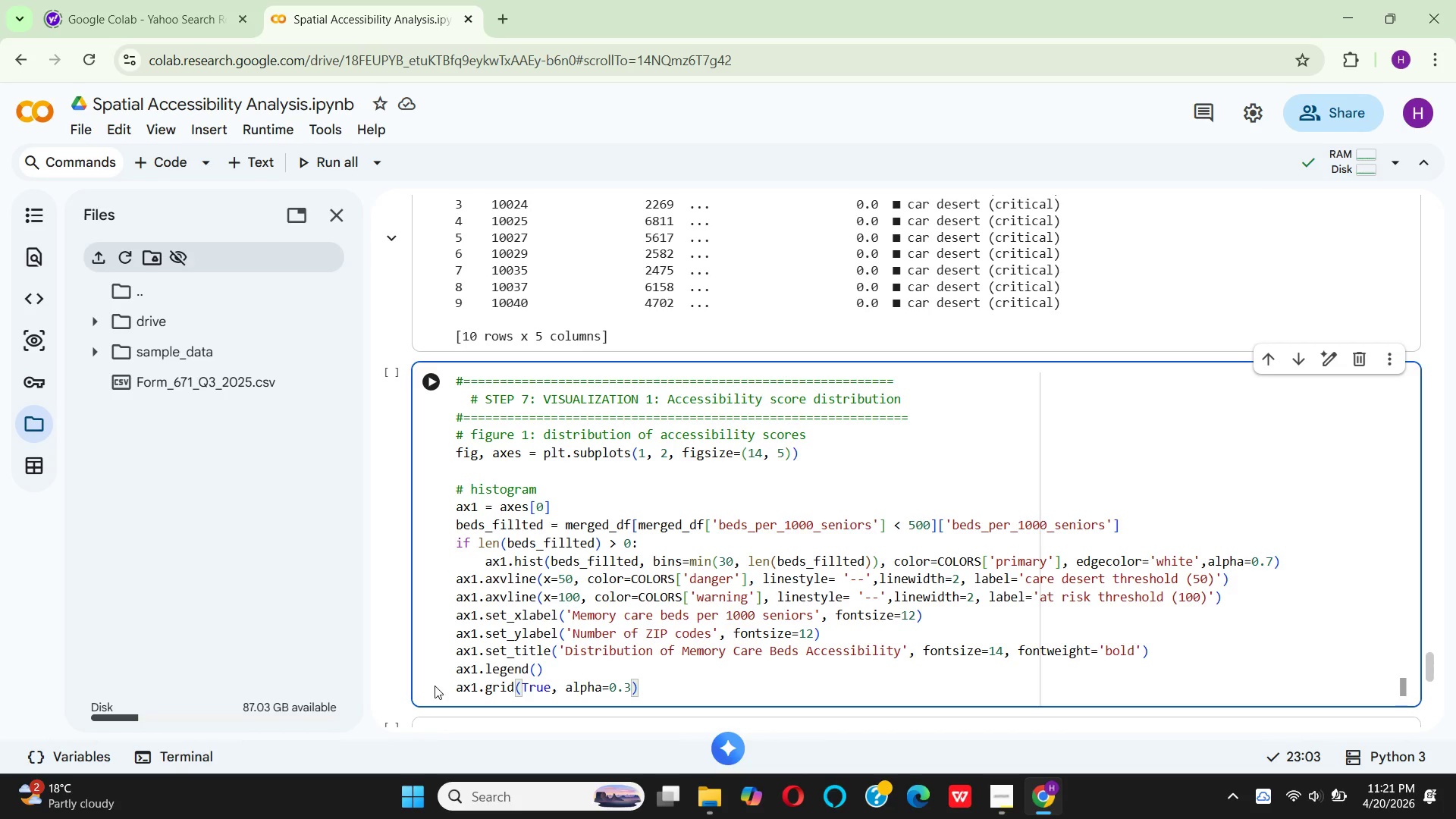 
key(ArrowRight)
 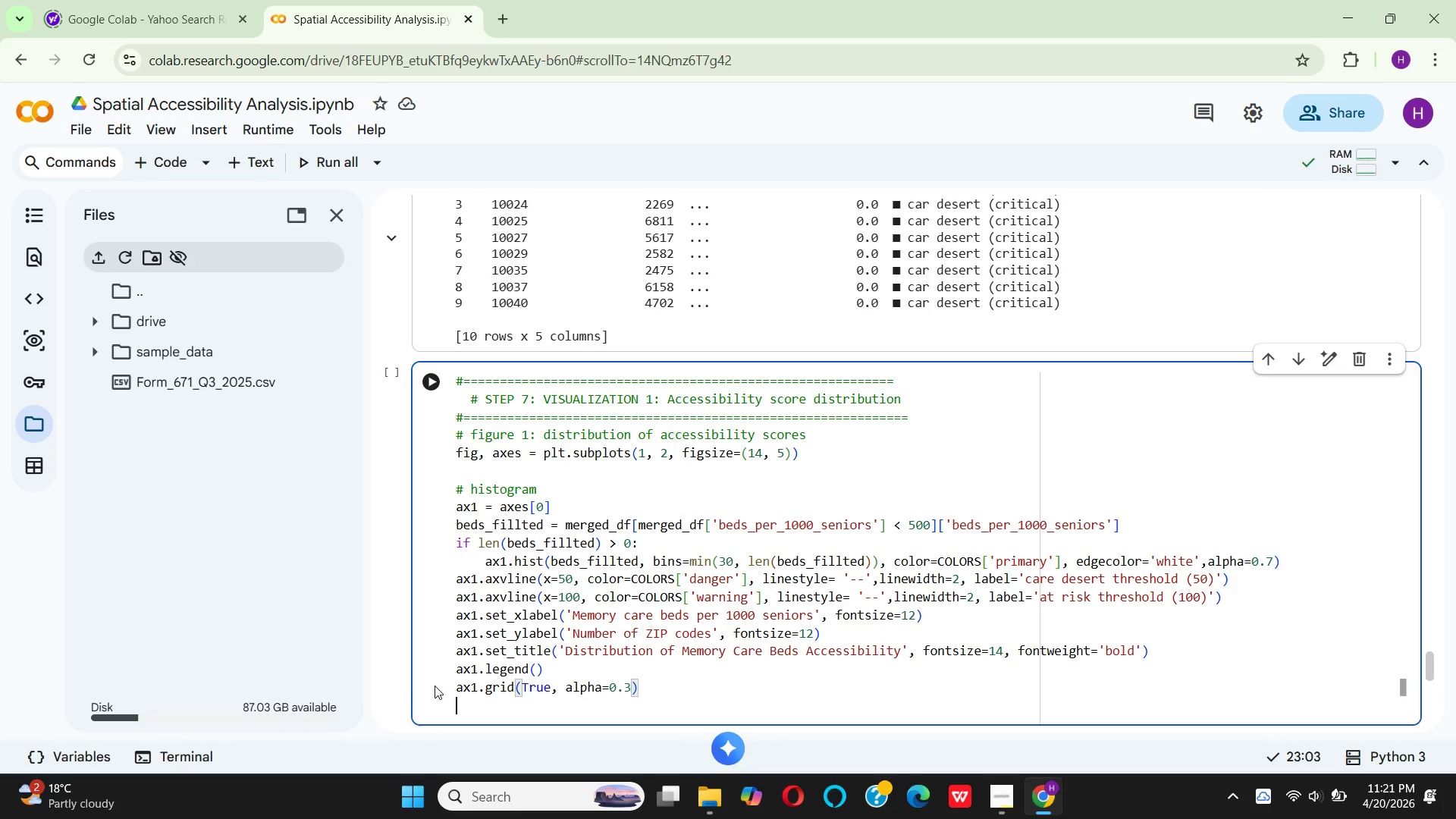 
key(Enter)
 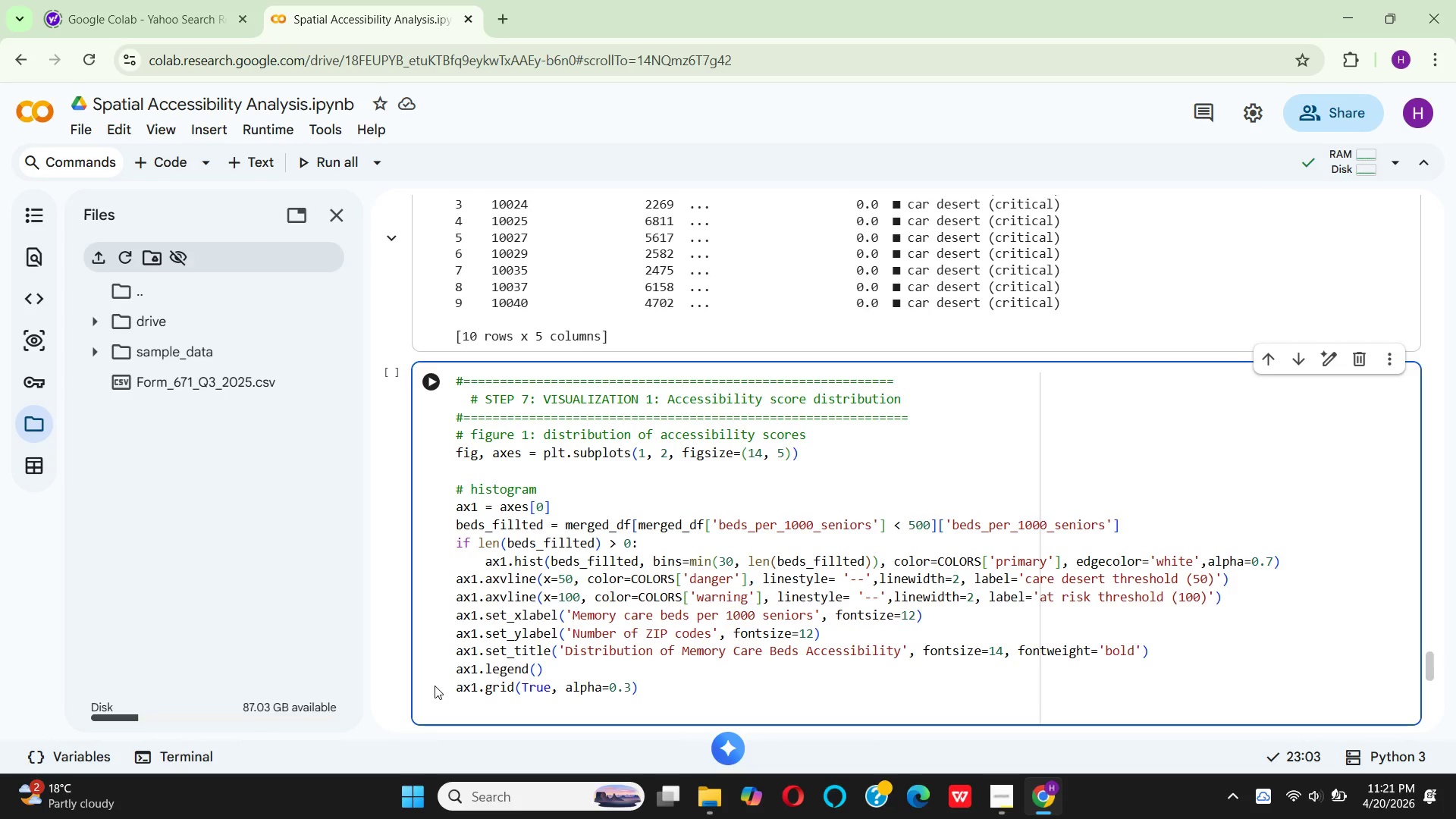 
key(Enter)
 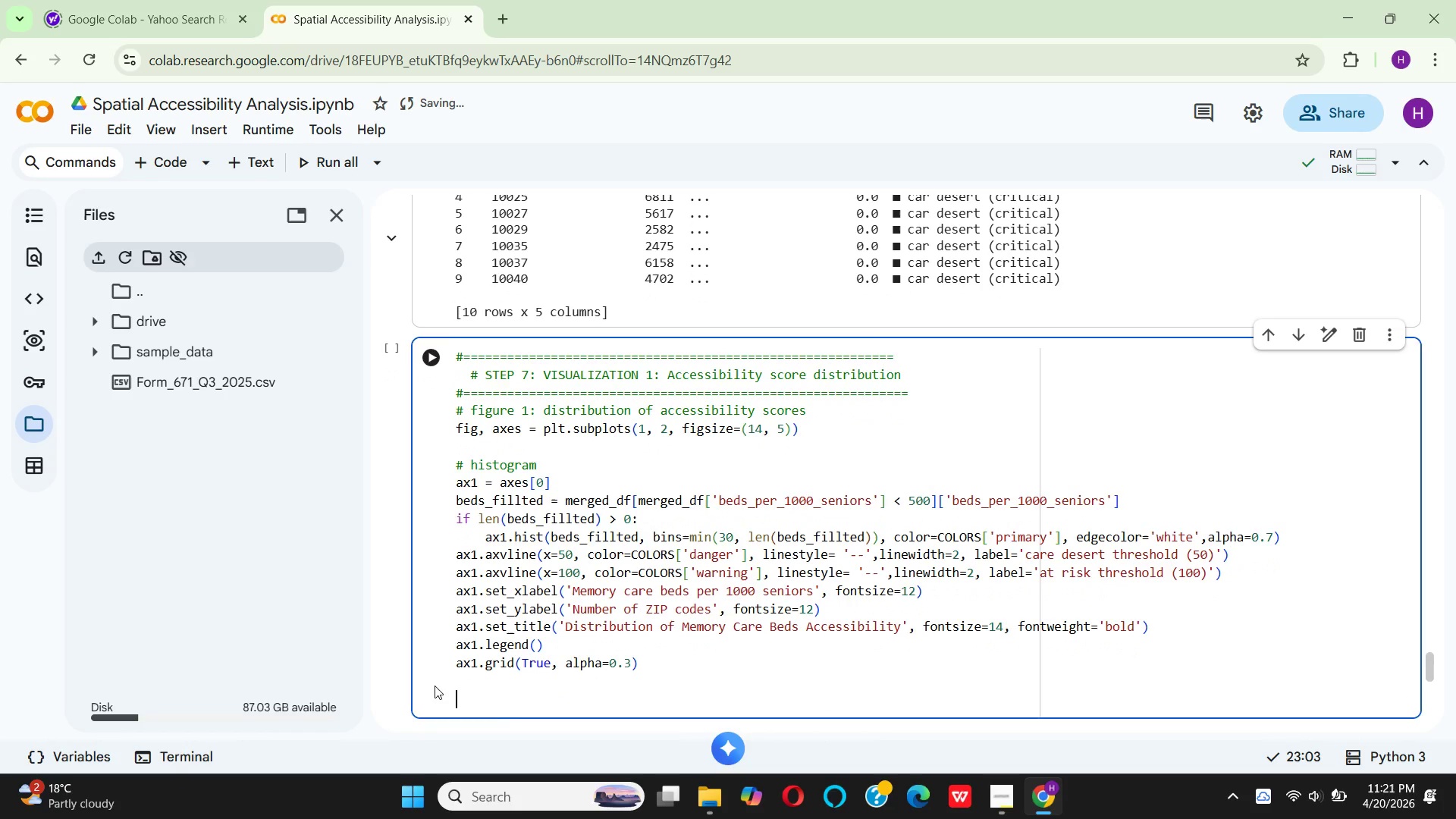 
type(# Bar chart)
 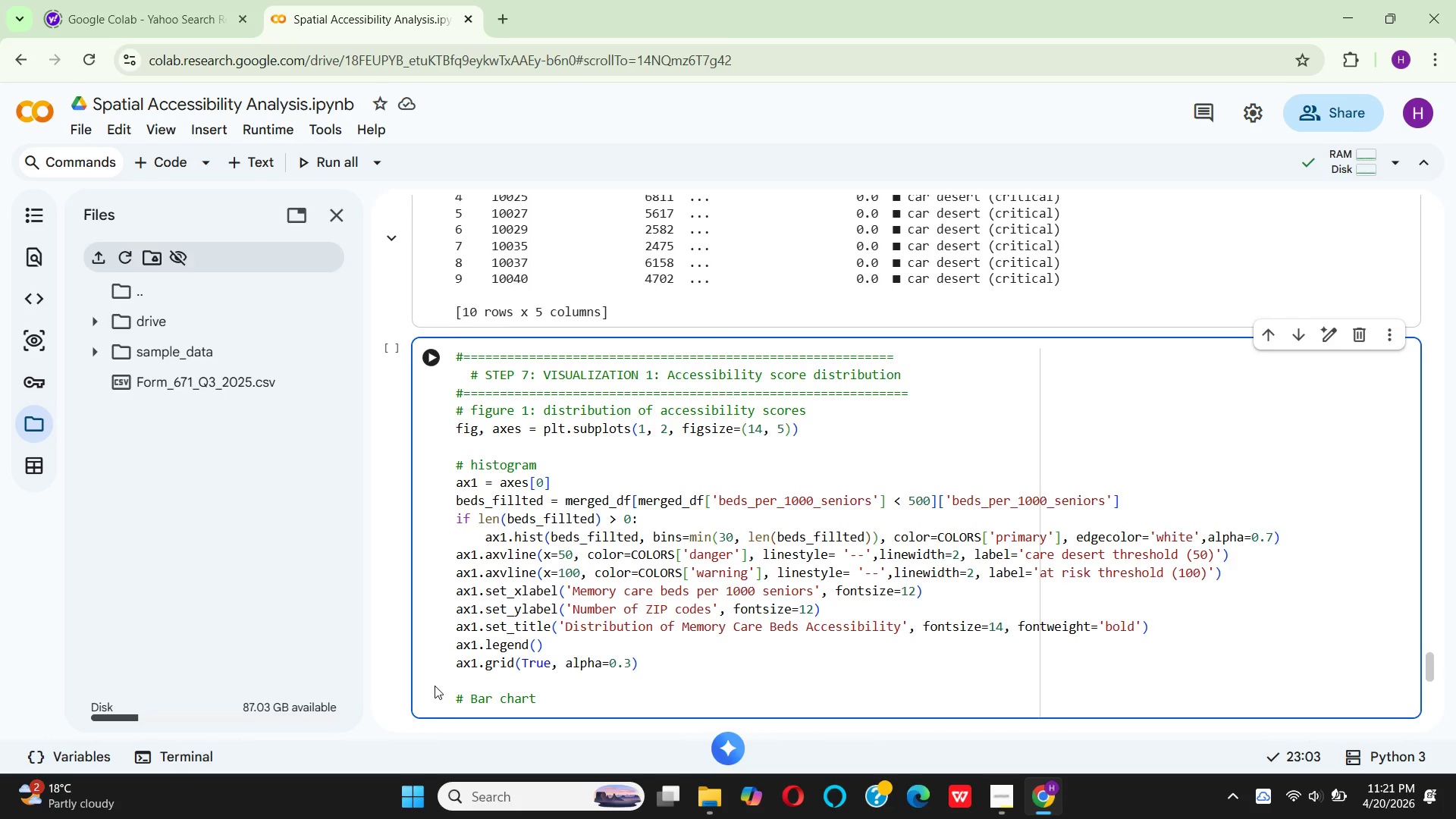 
key(Enter)
 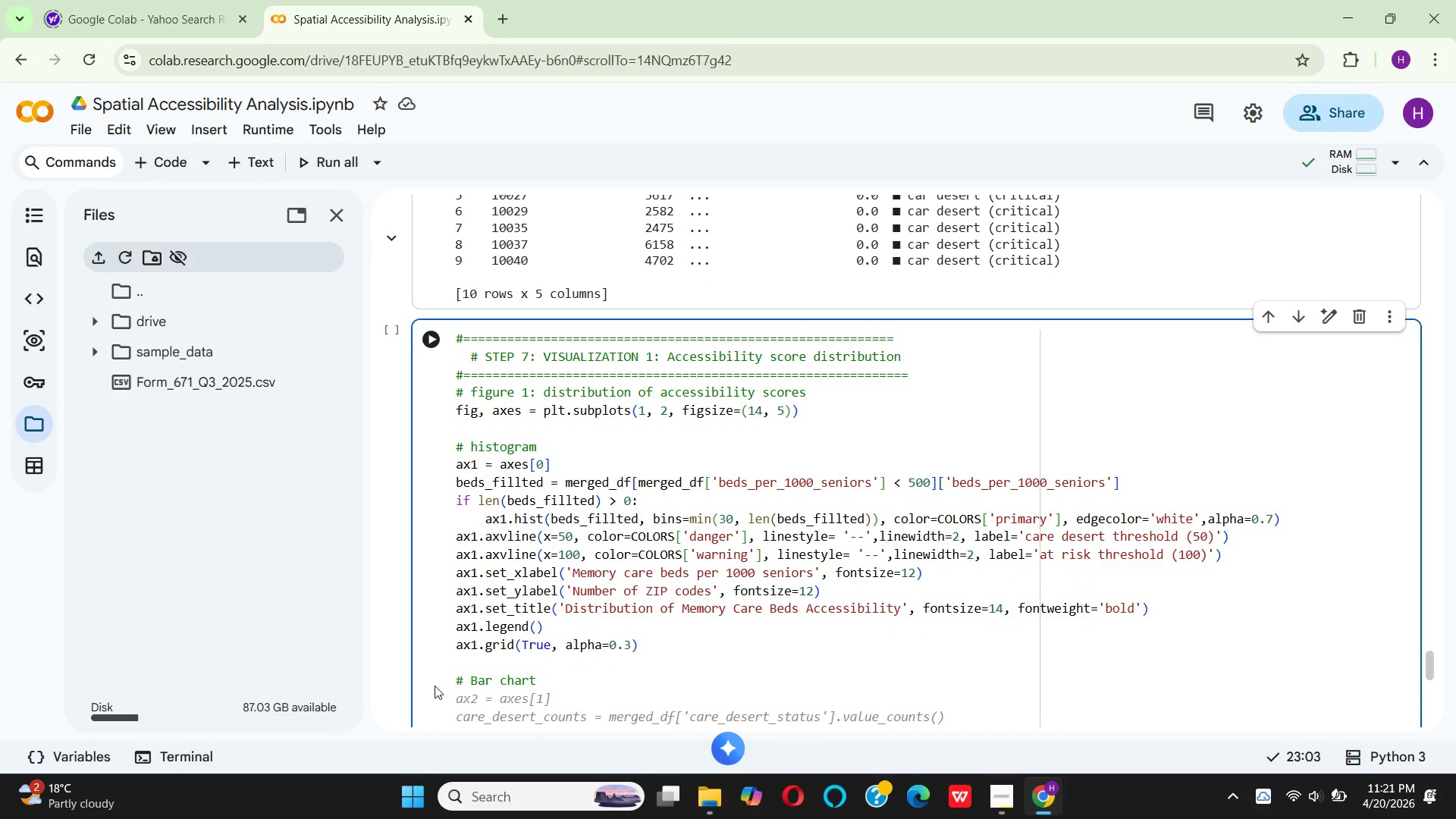 
type(ax2 = axes[1)
 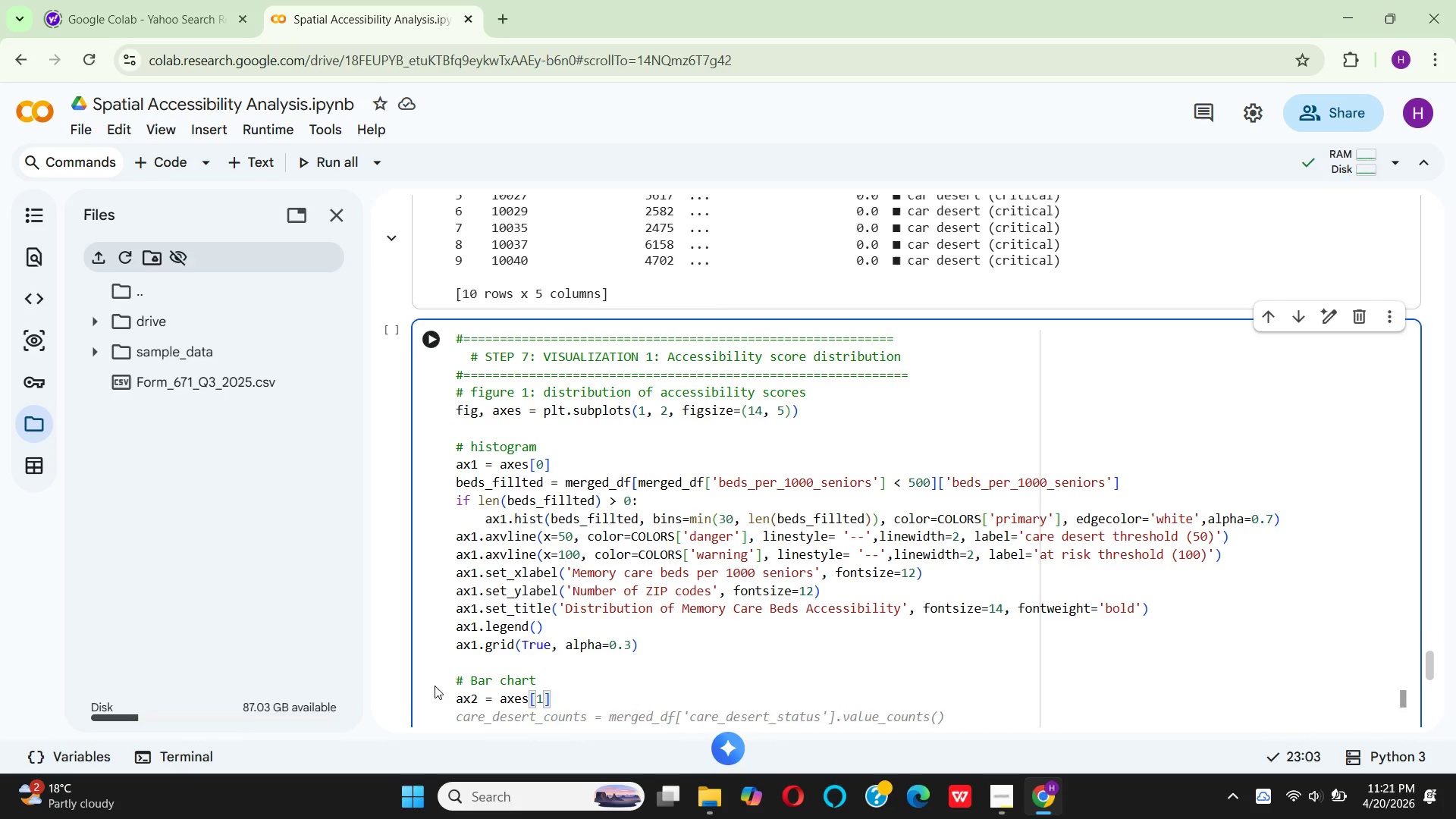 
key(ArrowRight)
 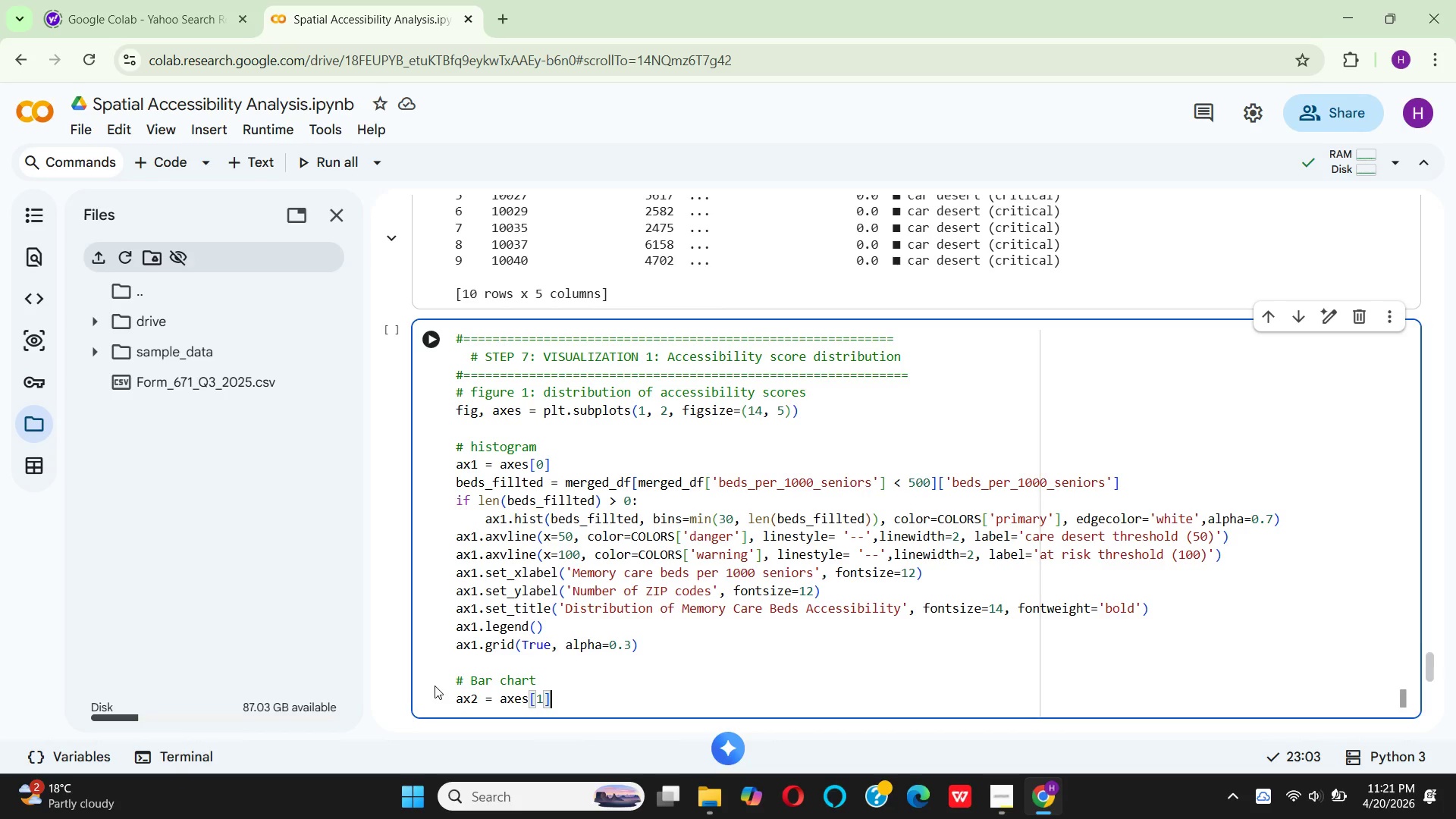 
key(Enter)
 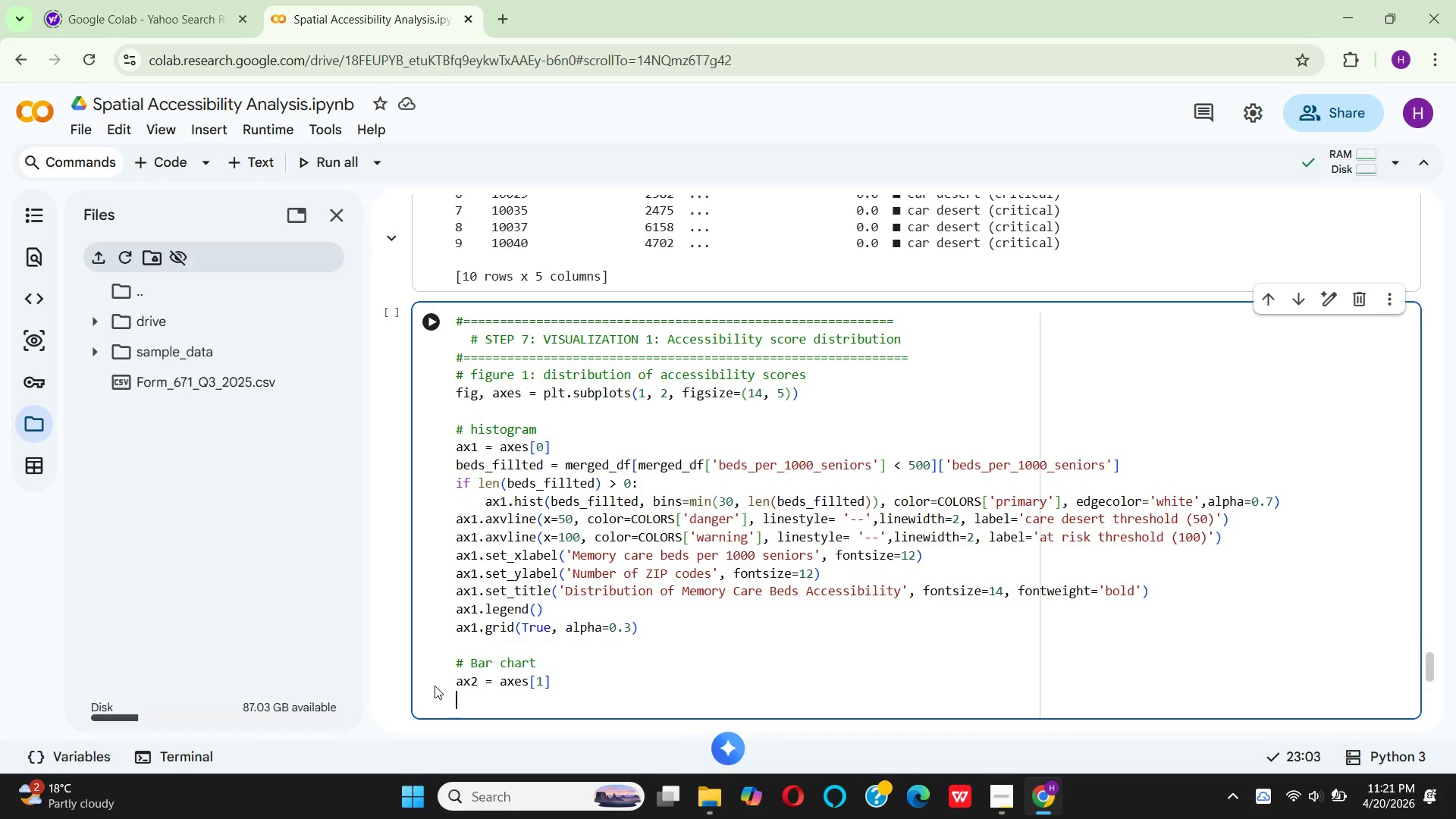 
type(status_)
 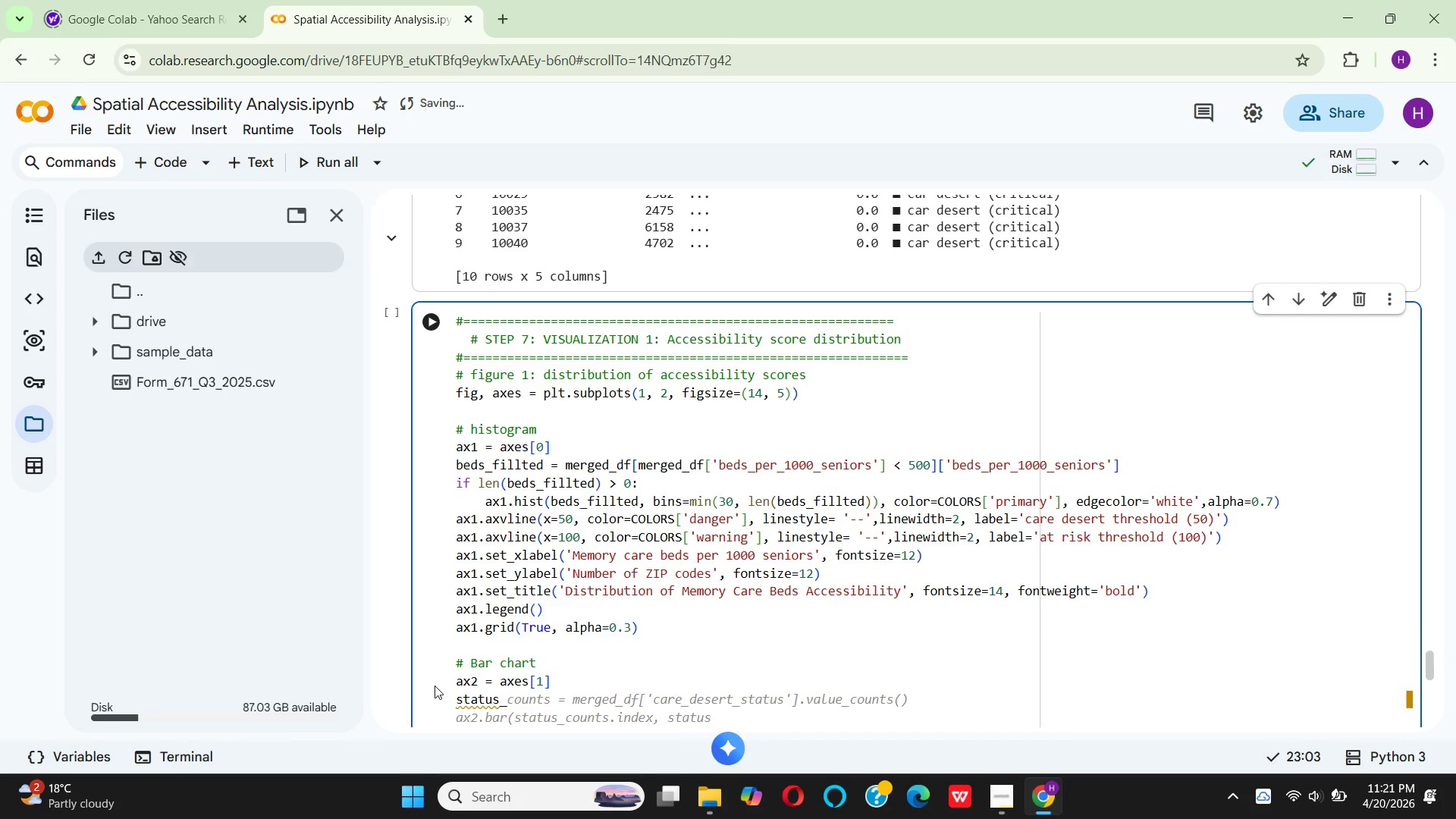 
scroll: coordinate [617, 635], scroll_direction: down, amount: 1.0
 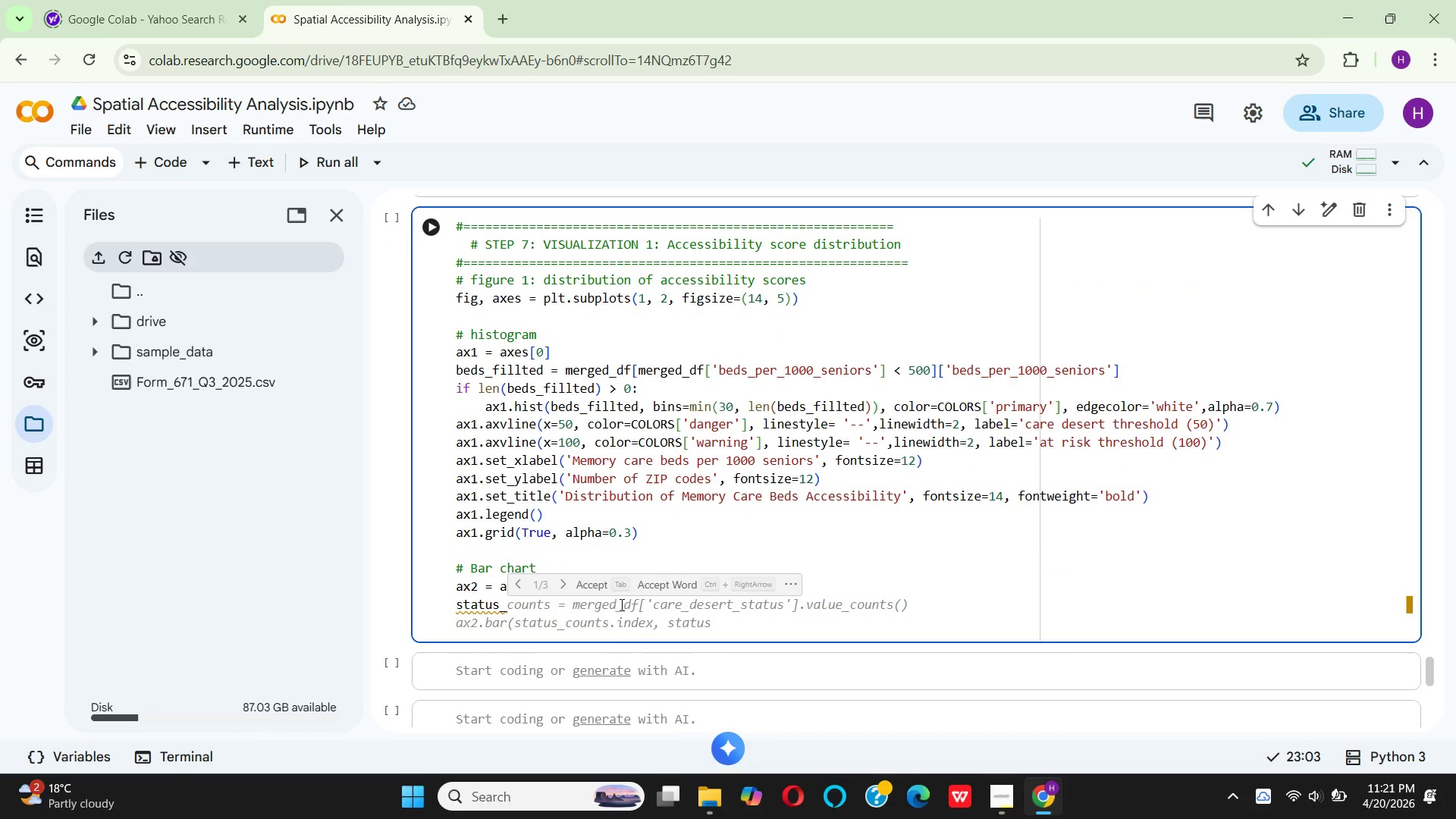 
type(counts = me)
 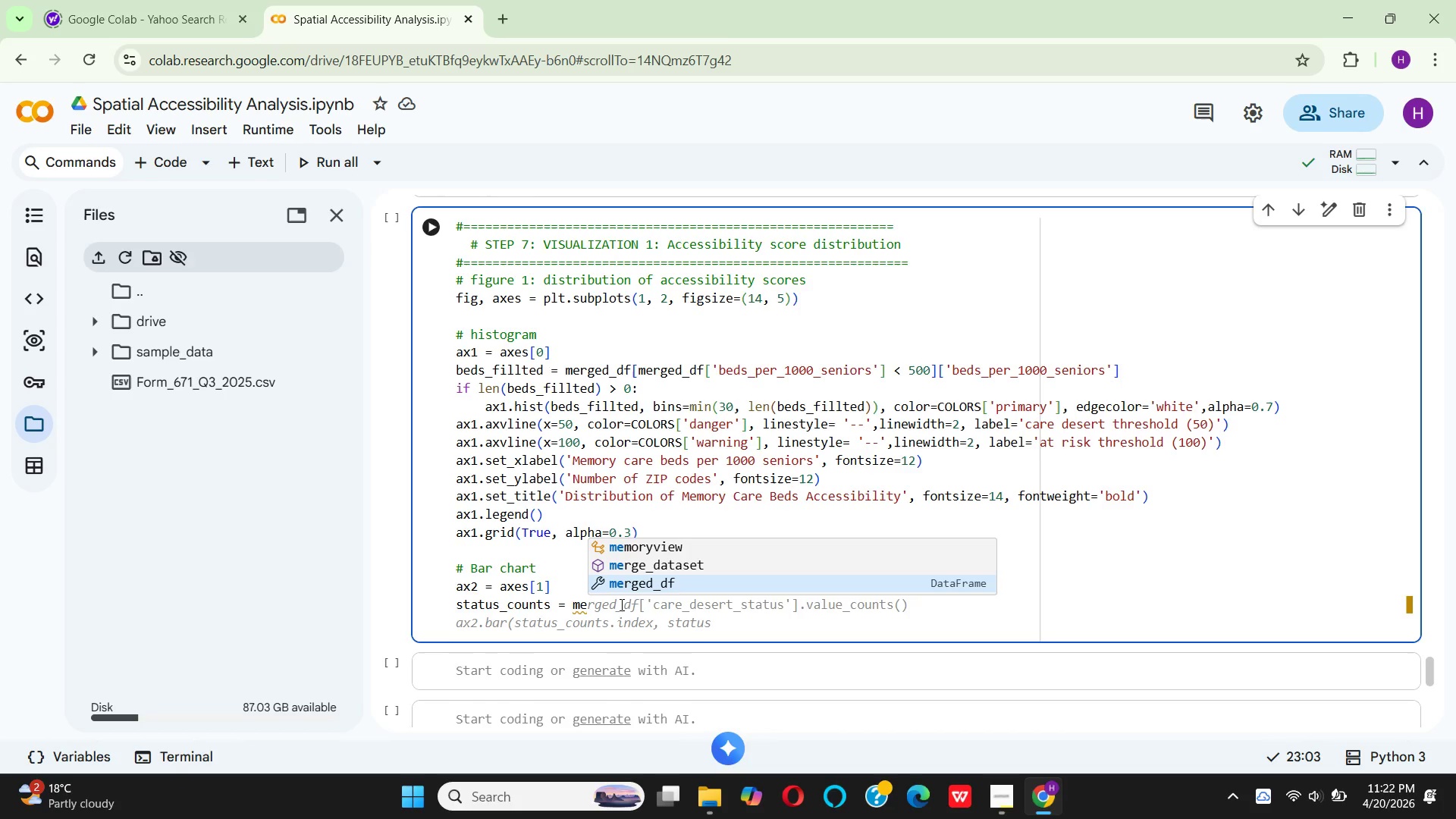 
key(Enter)
 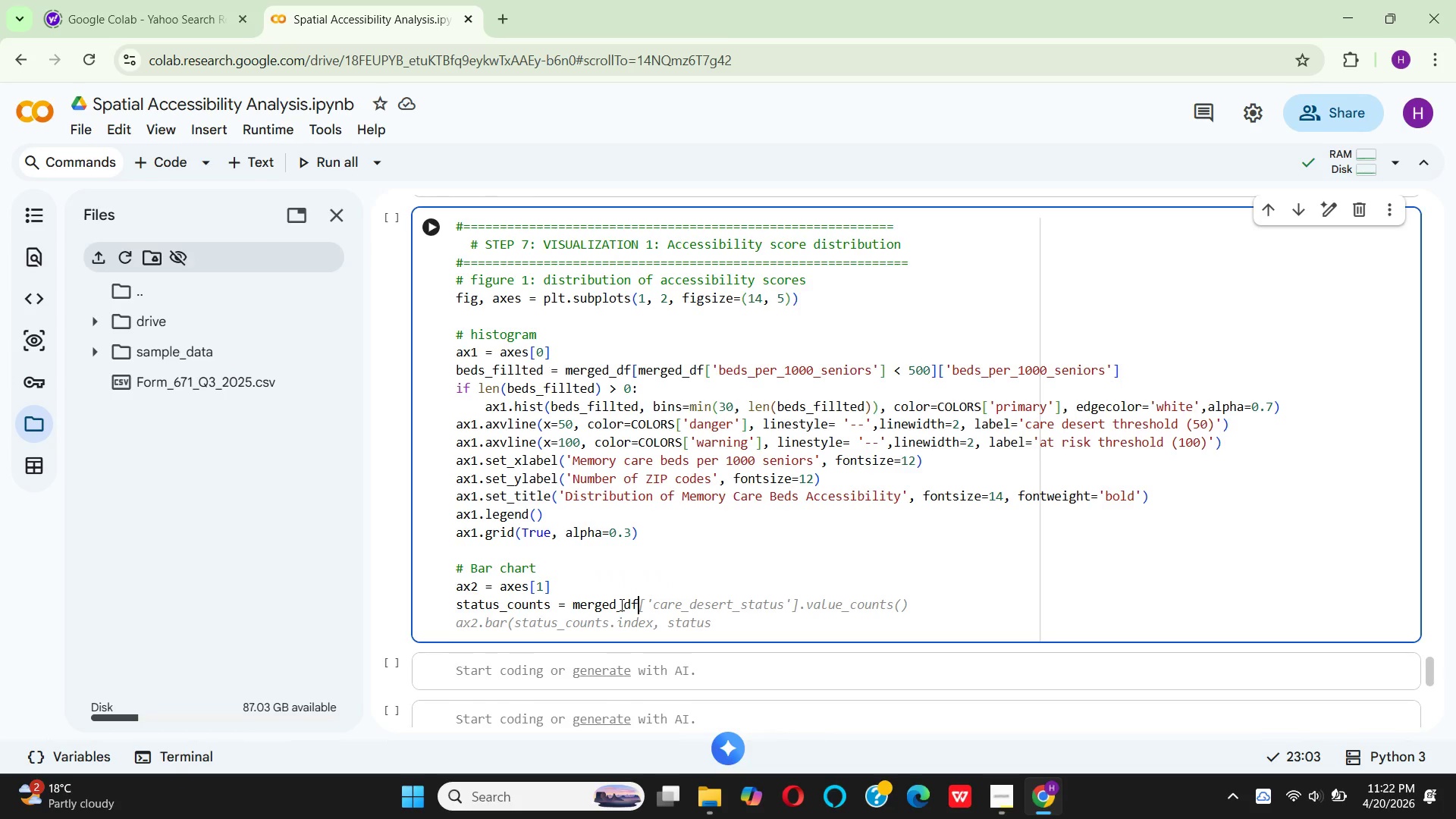 
key(BracketLeft)
 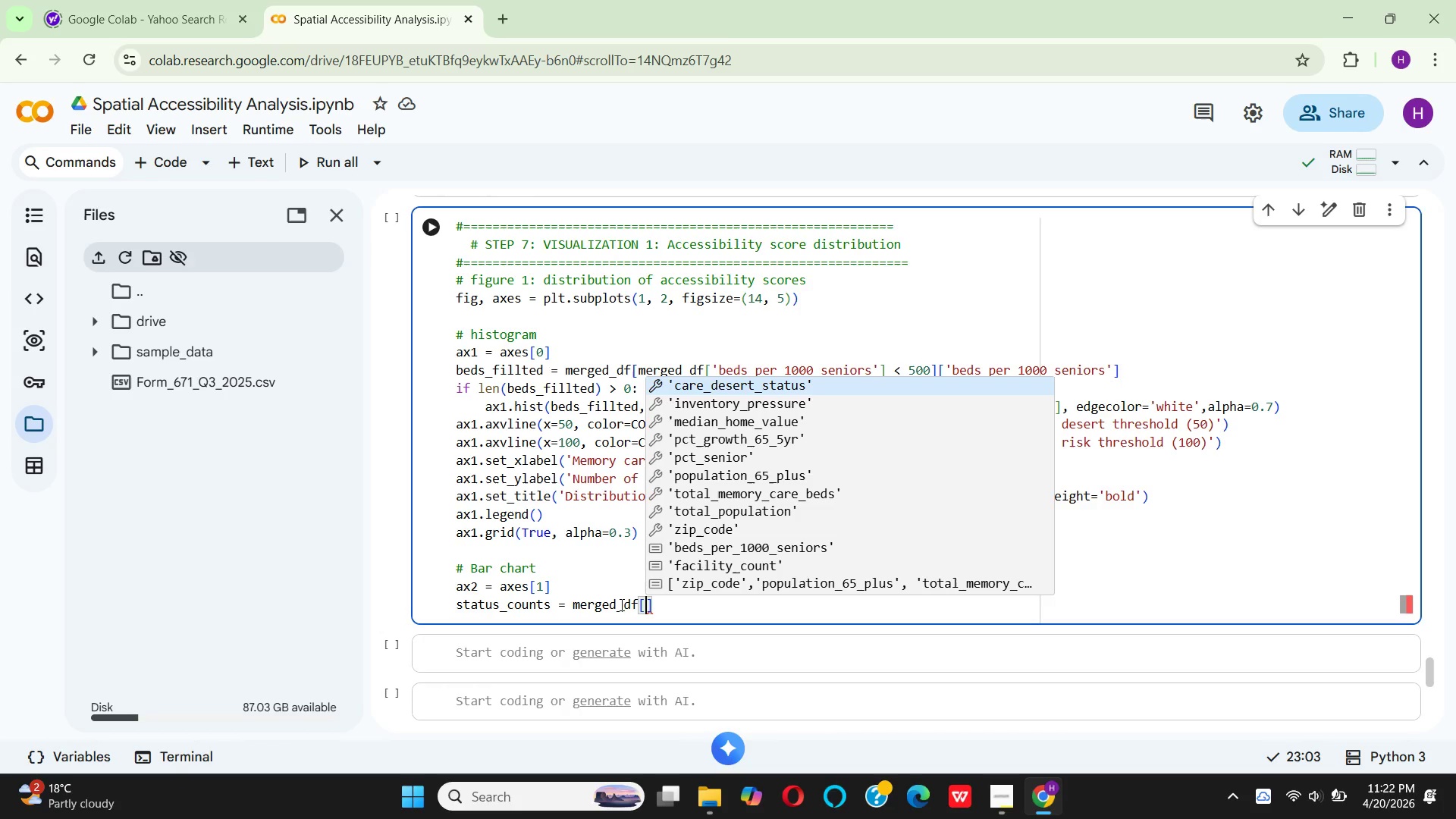 
wait(31.69)
 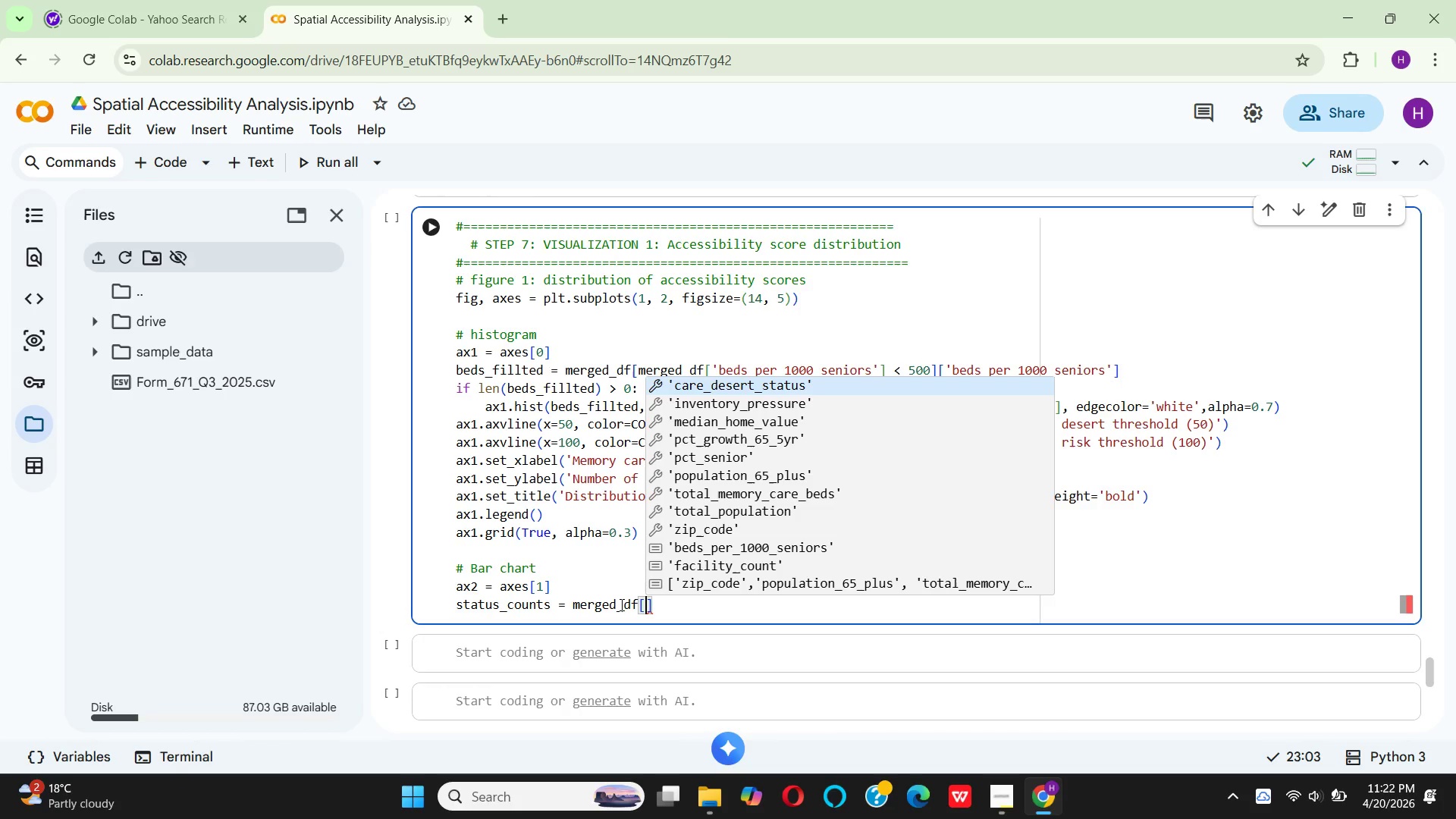 
key(Quote)
 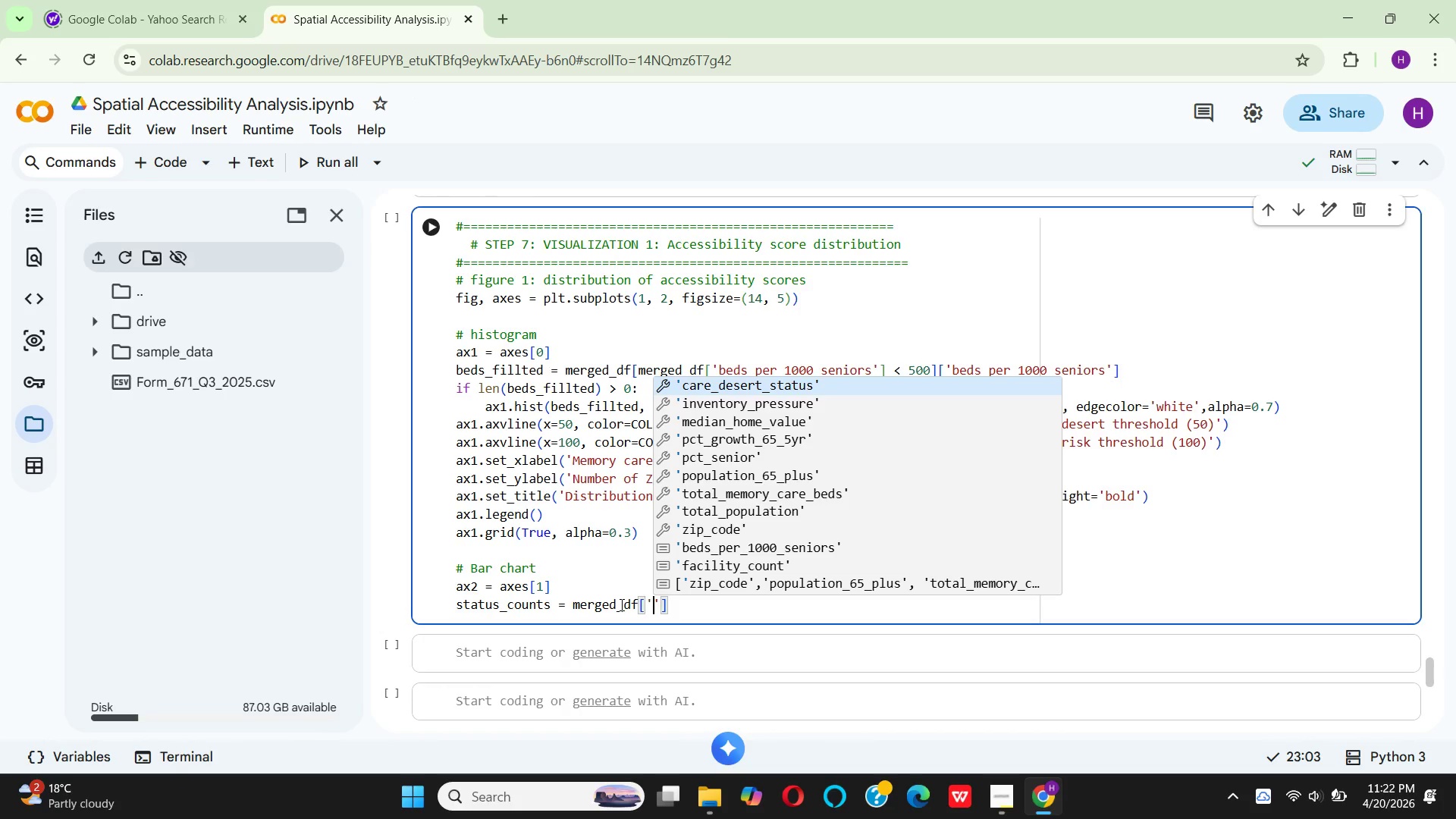 
key(Enter)
 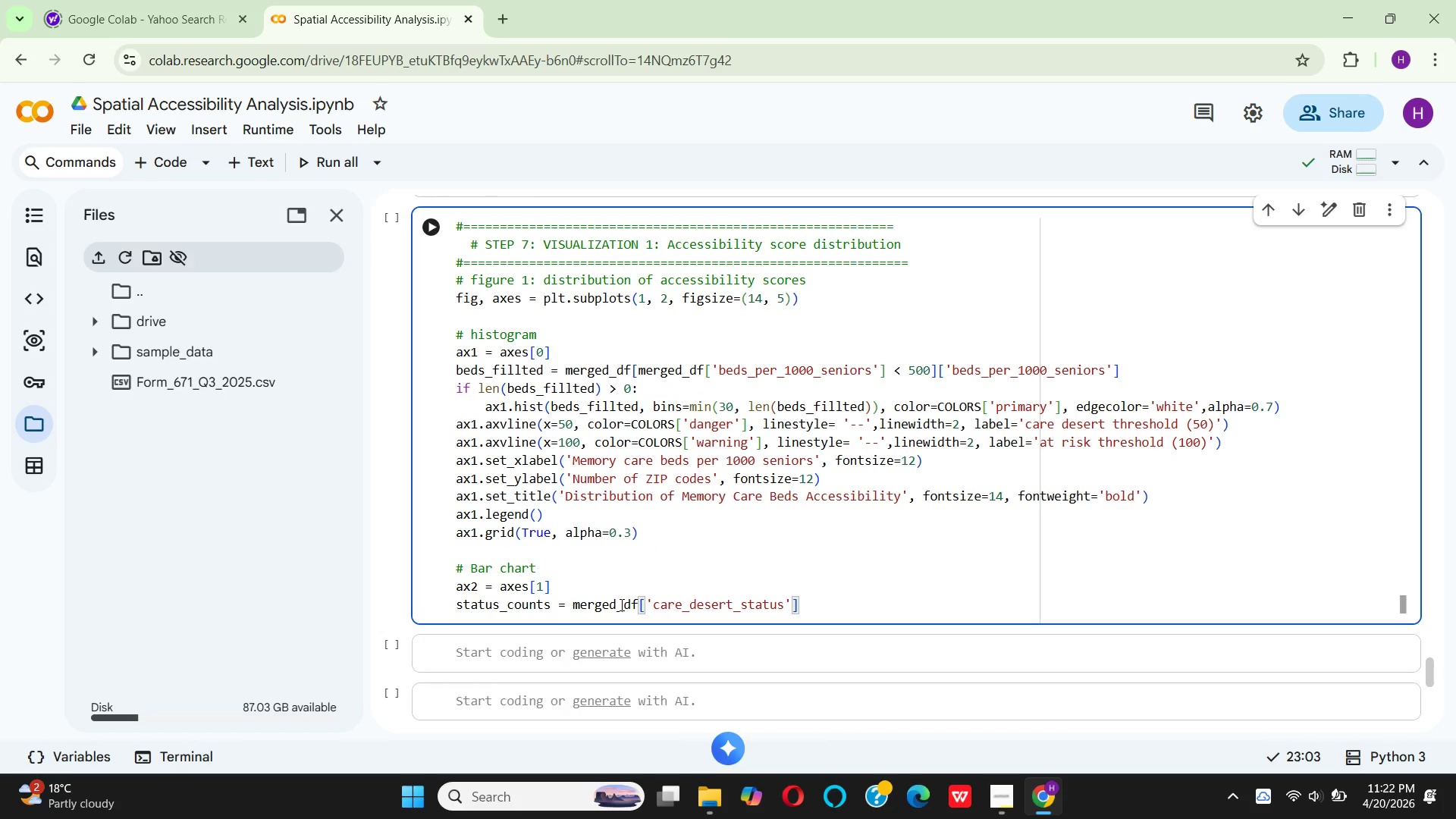 
key(ArrowRight)
 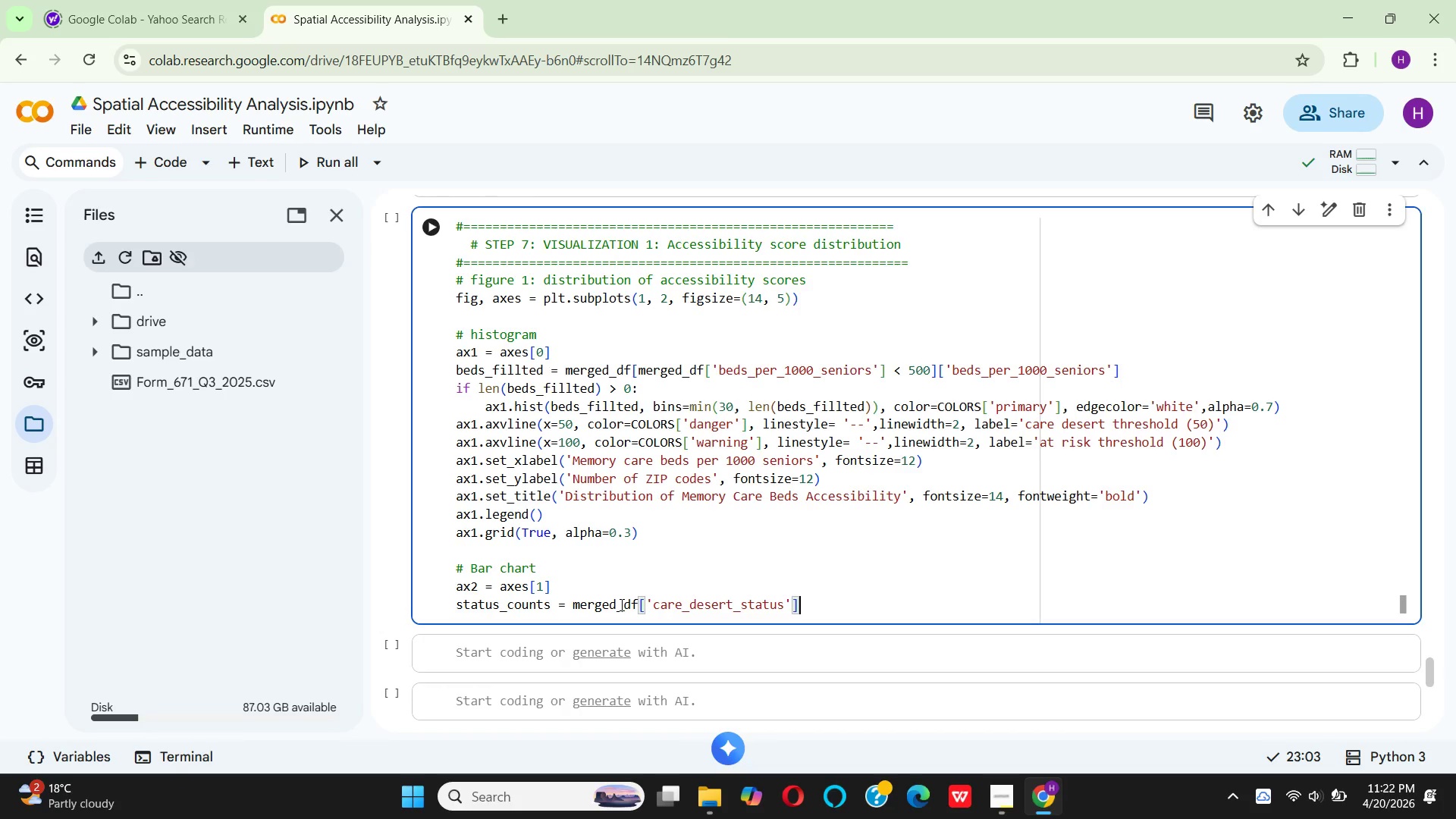 
type(.value)
 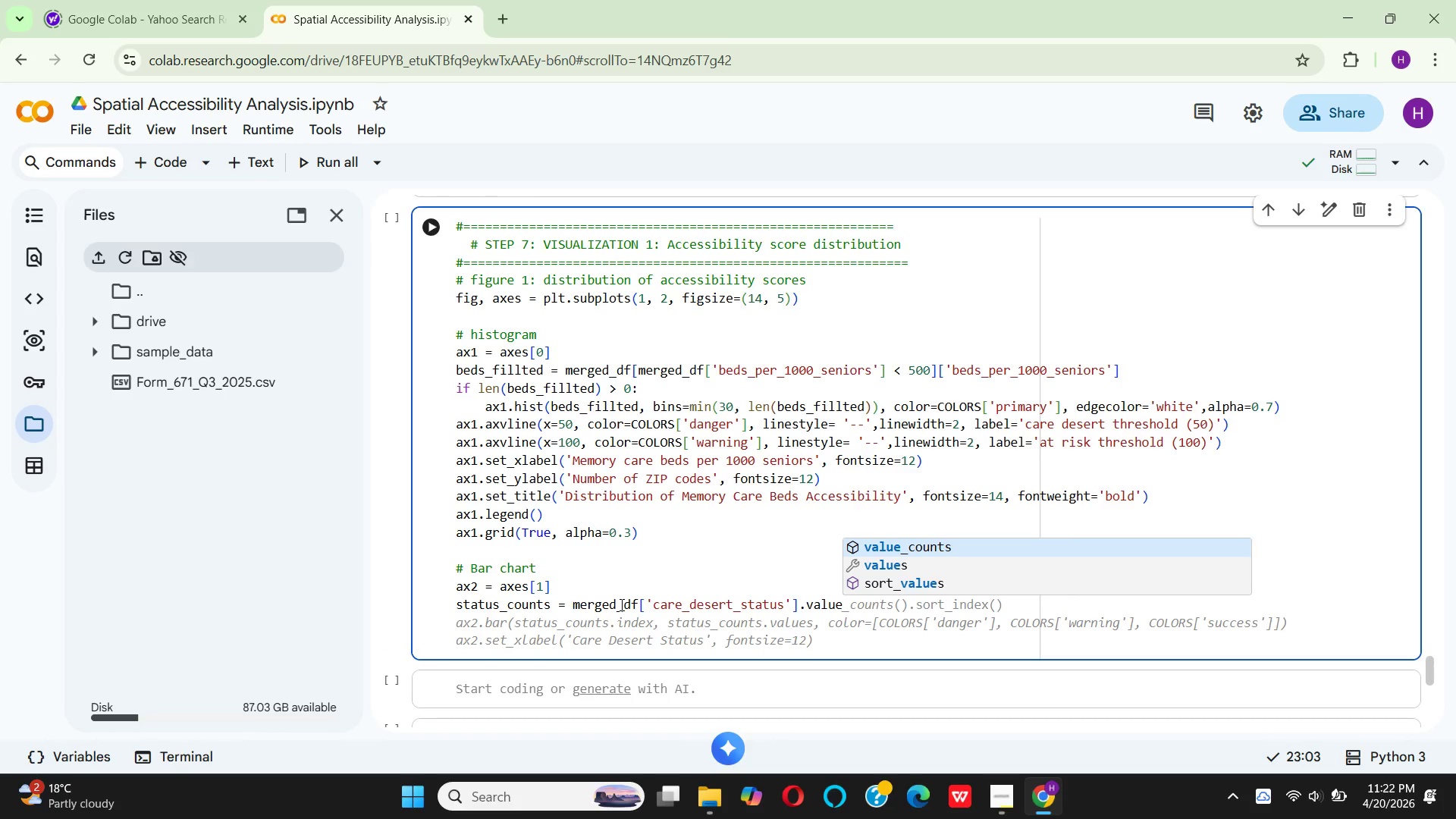 
key(Enter)
 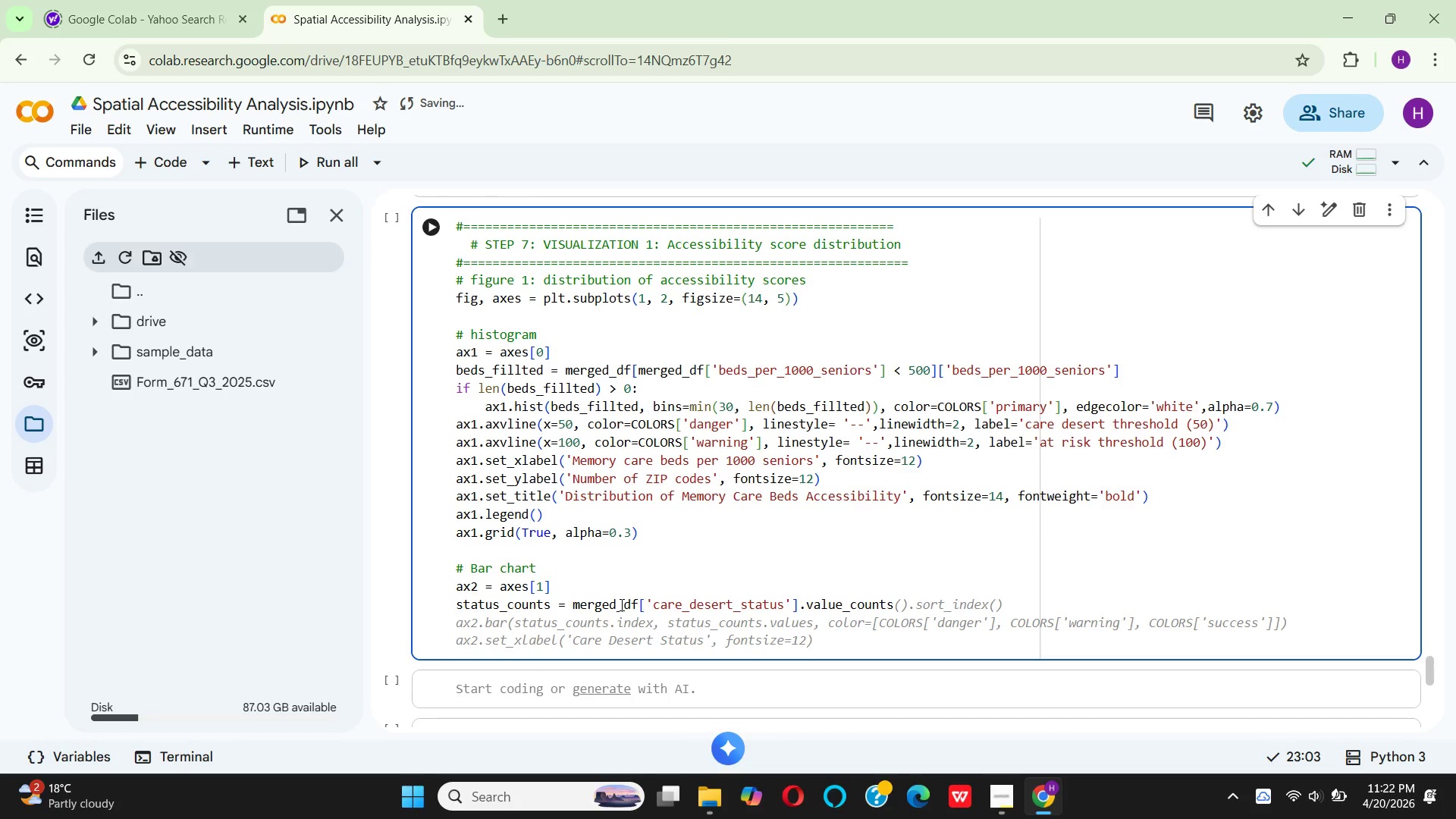 
key(Shift+9)
 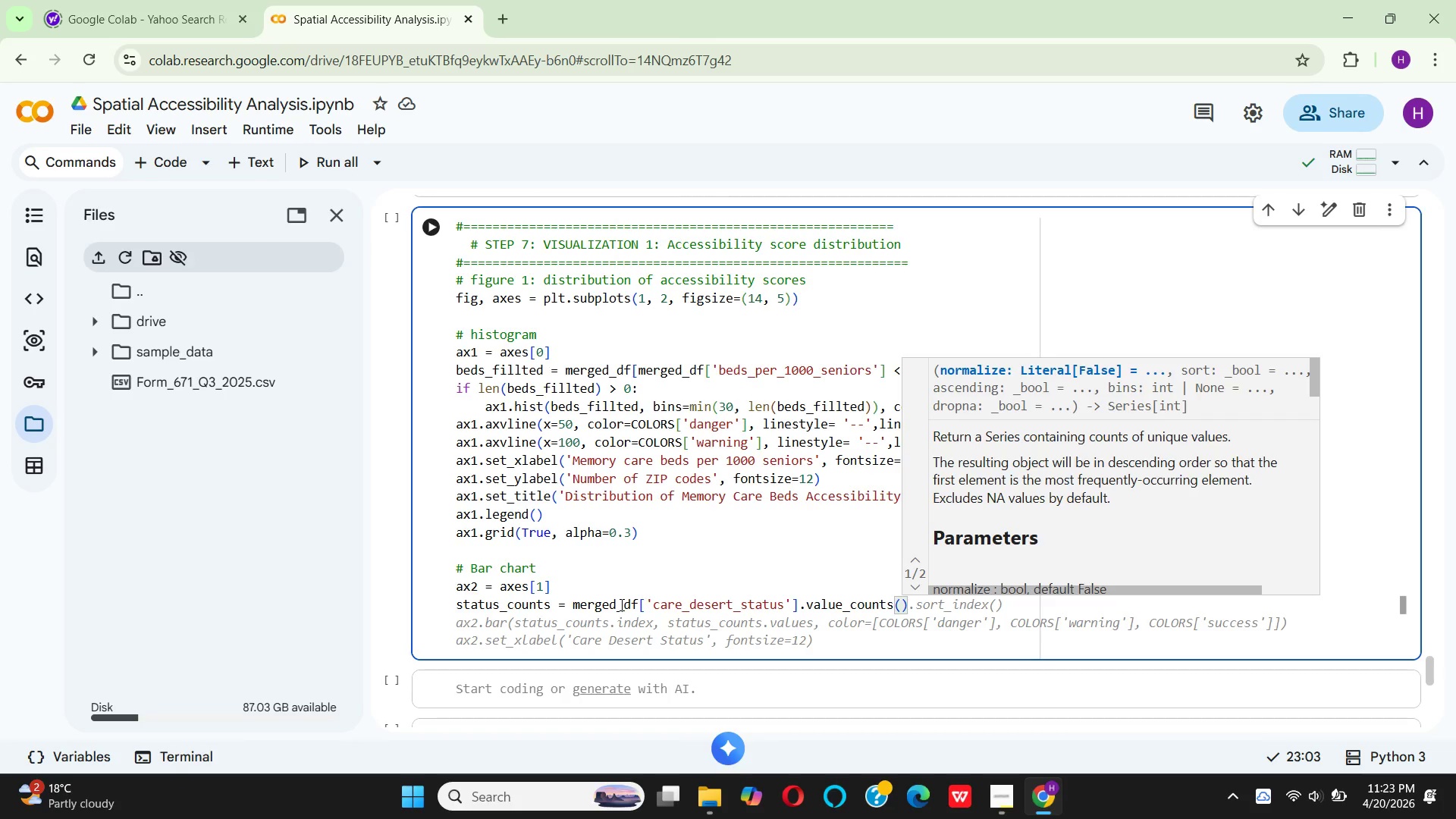 
key(ArrowRight)
 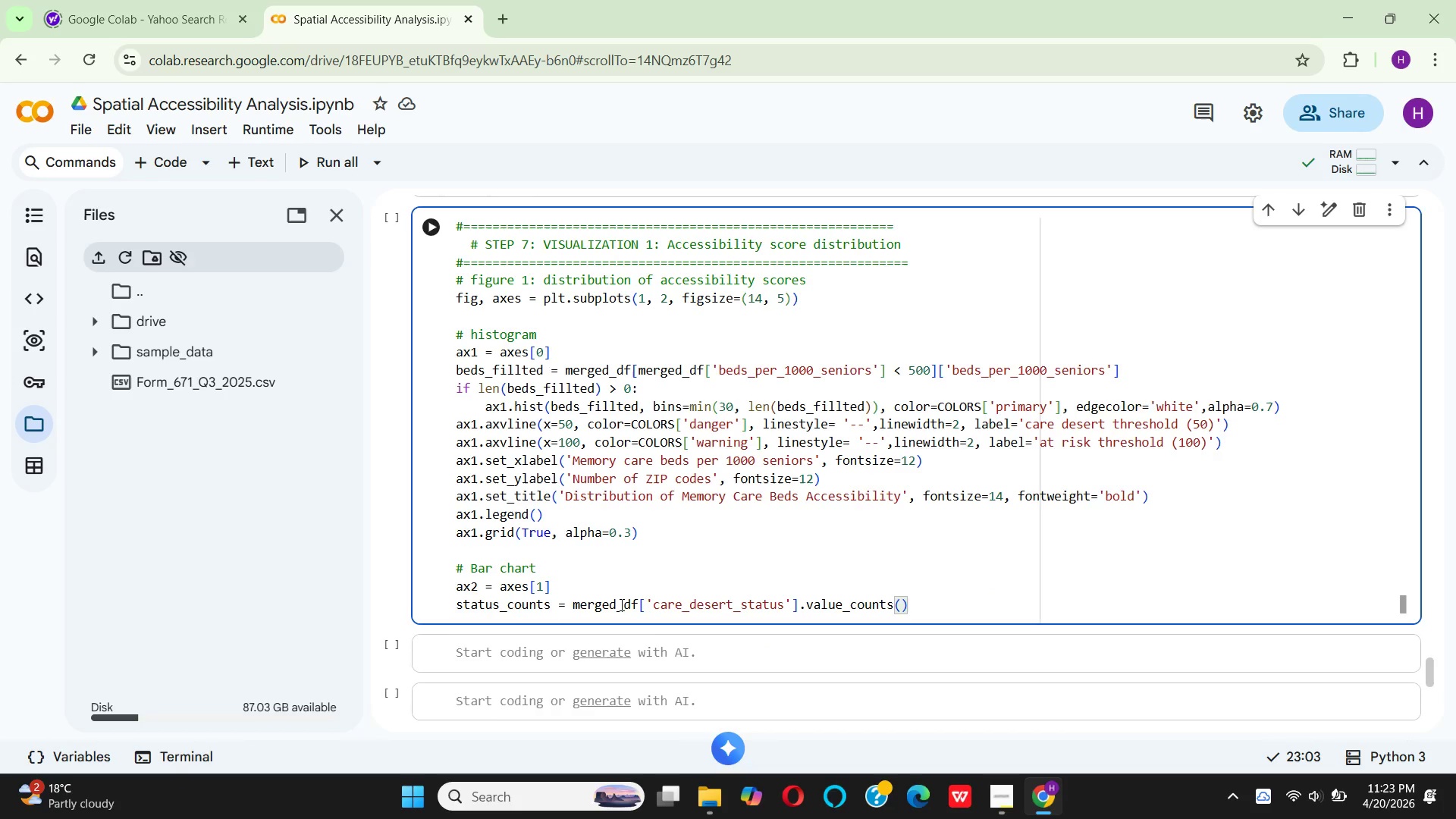 
key(Enter)
 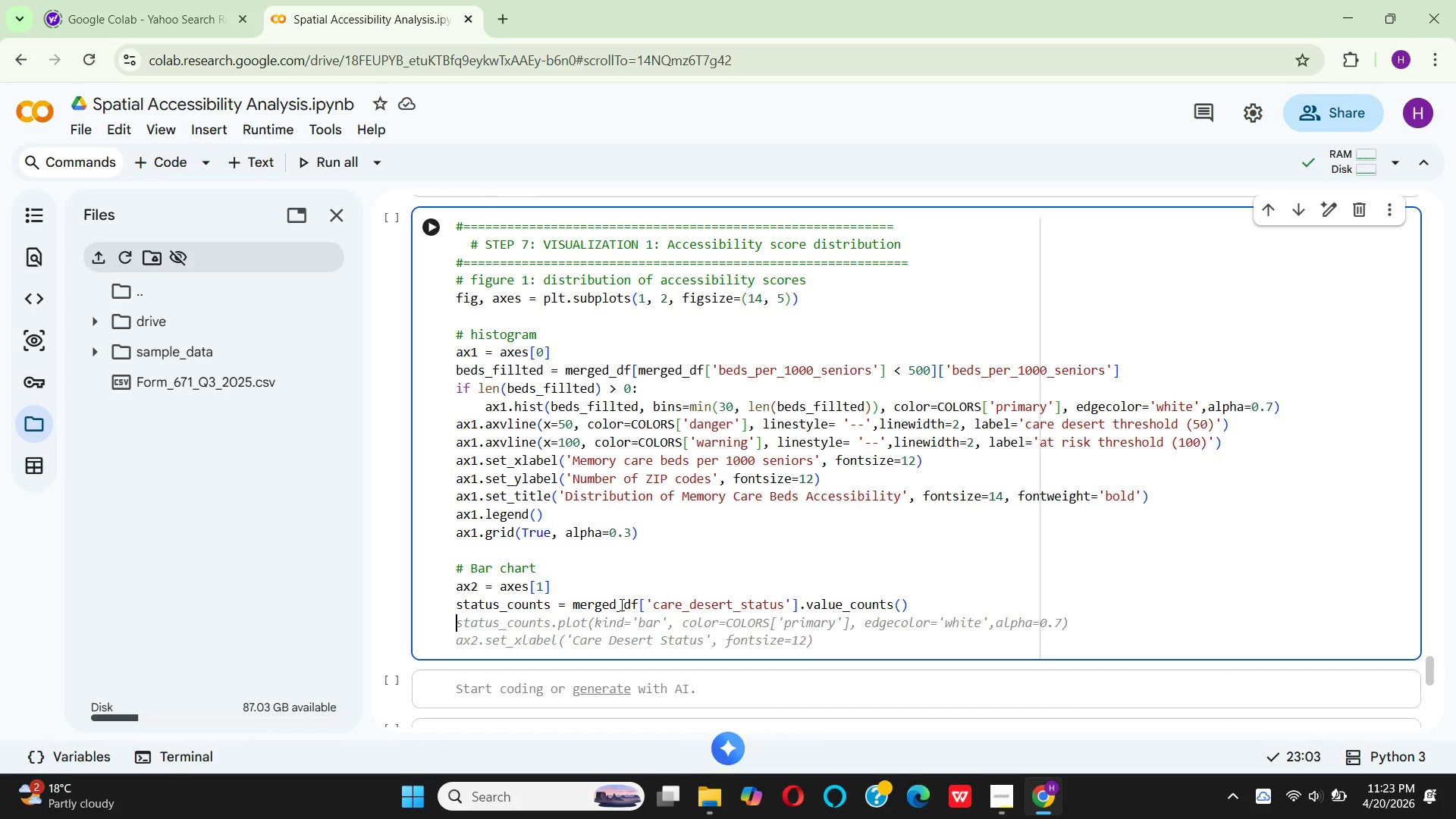 
type(colors_bar = )
 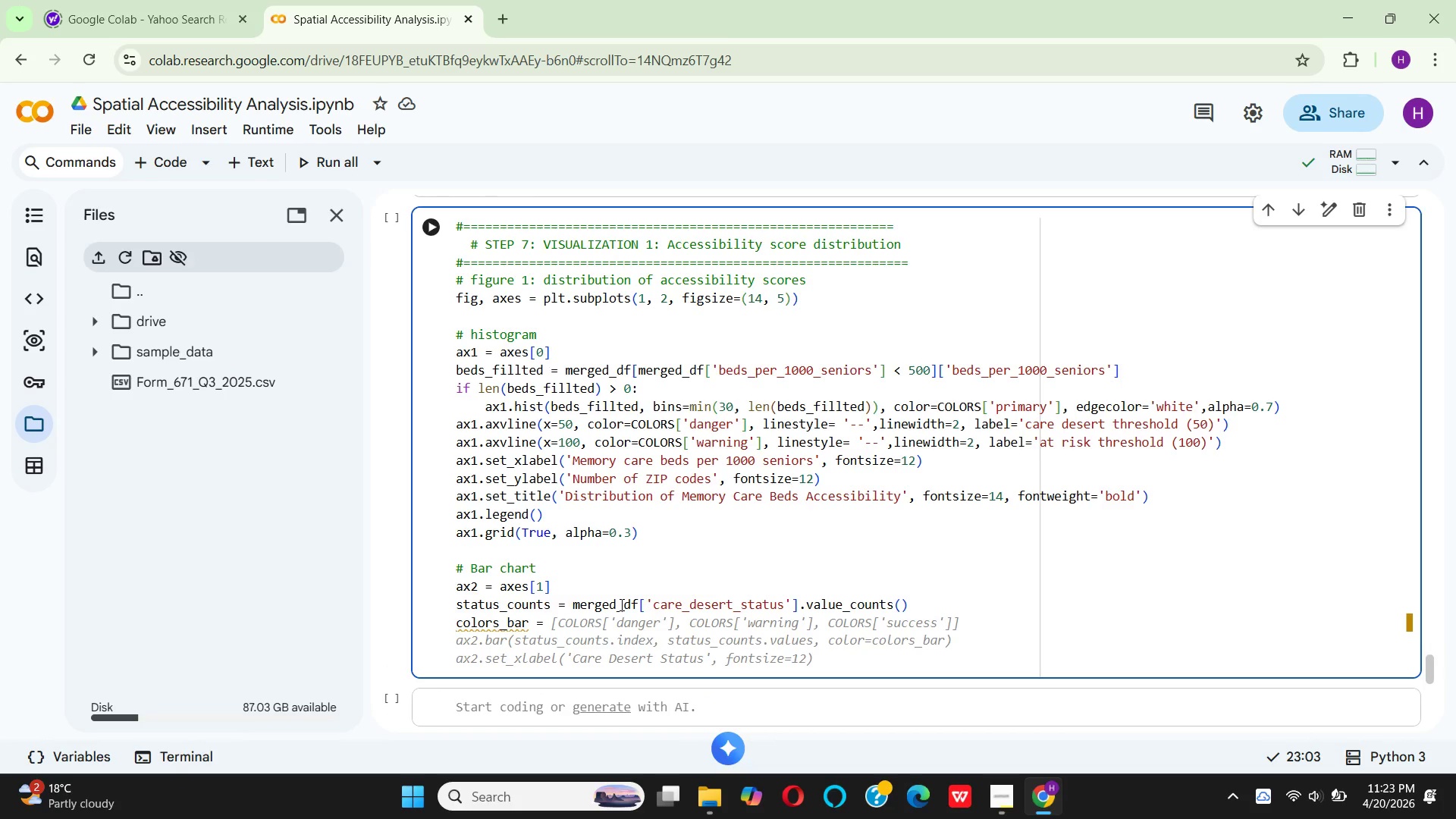 
wait(6.45)
 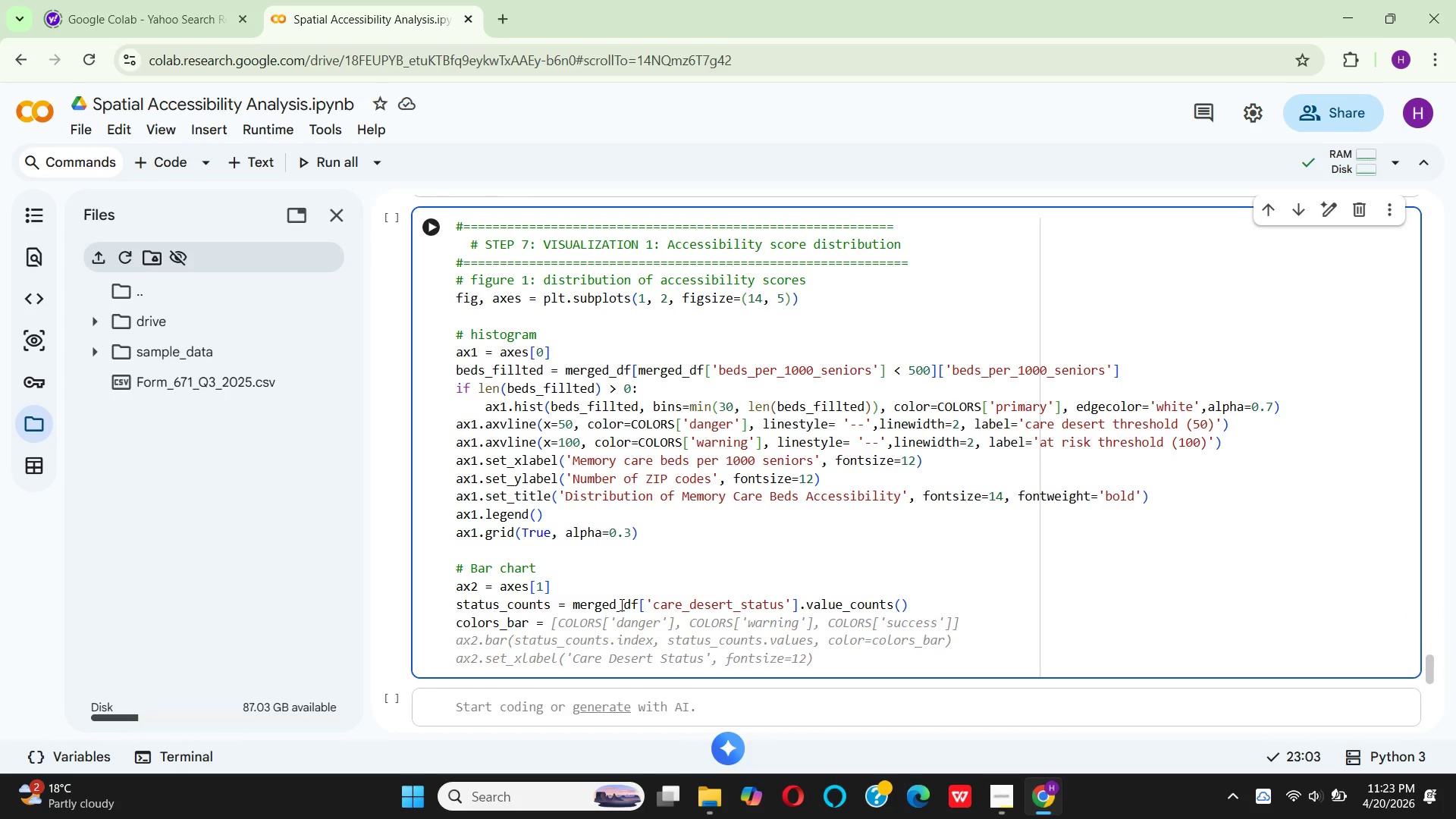 
left_click([616, 600])
 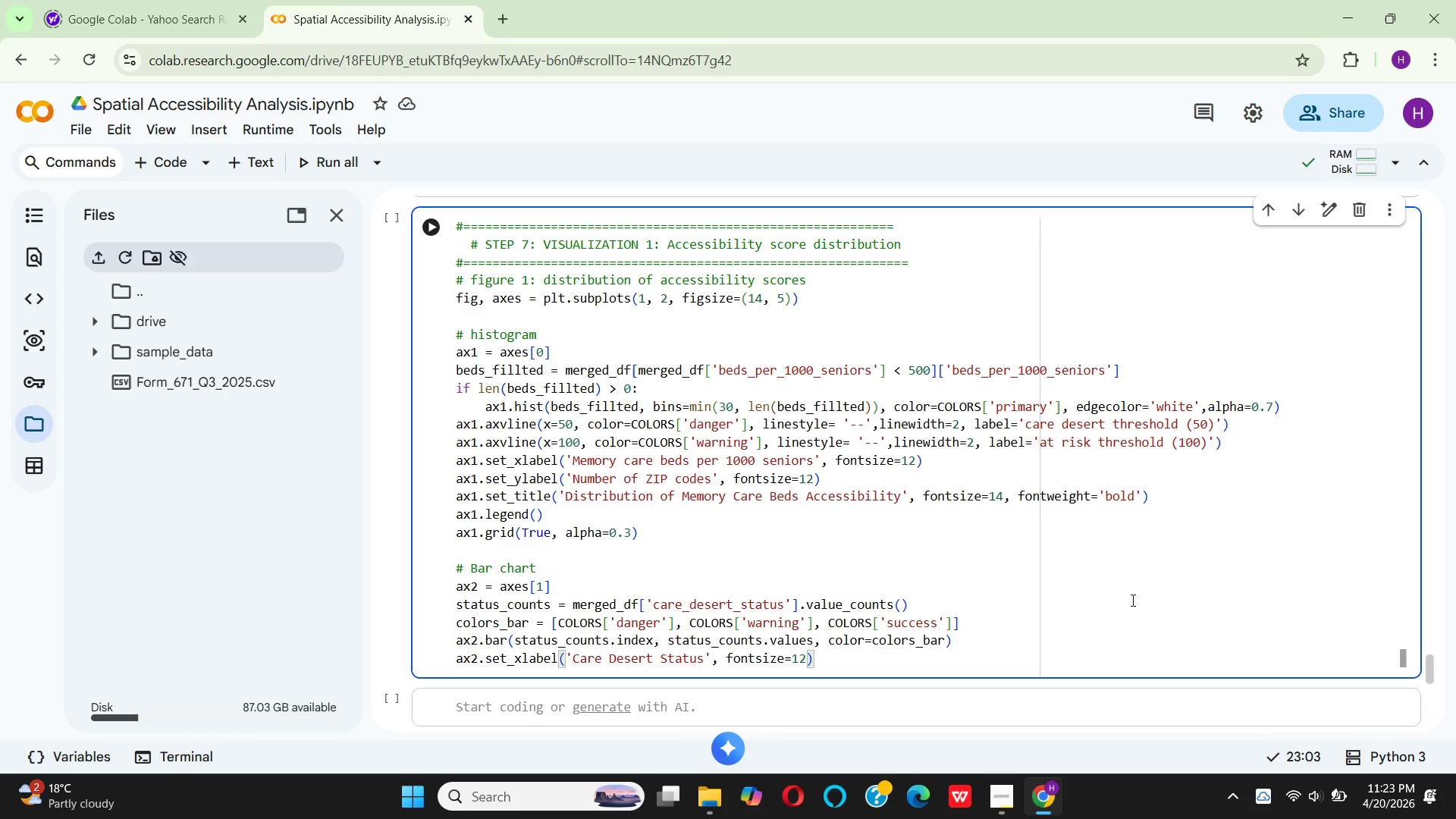 
scroll: coordinate [1129, 600], scroll_direction: down, amount: 2.0
 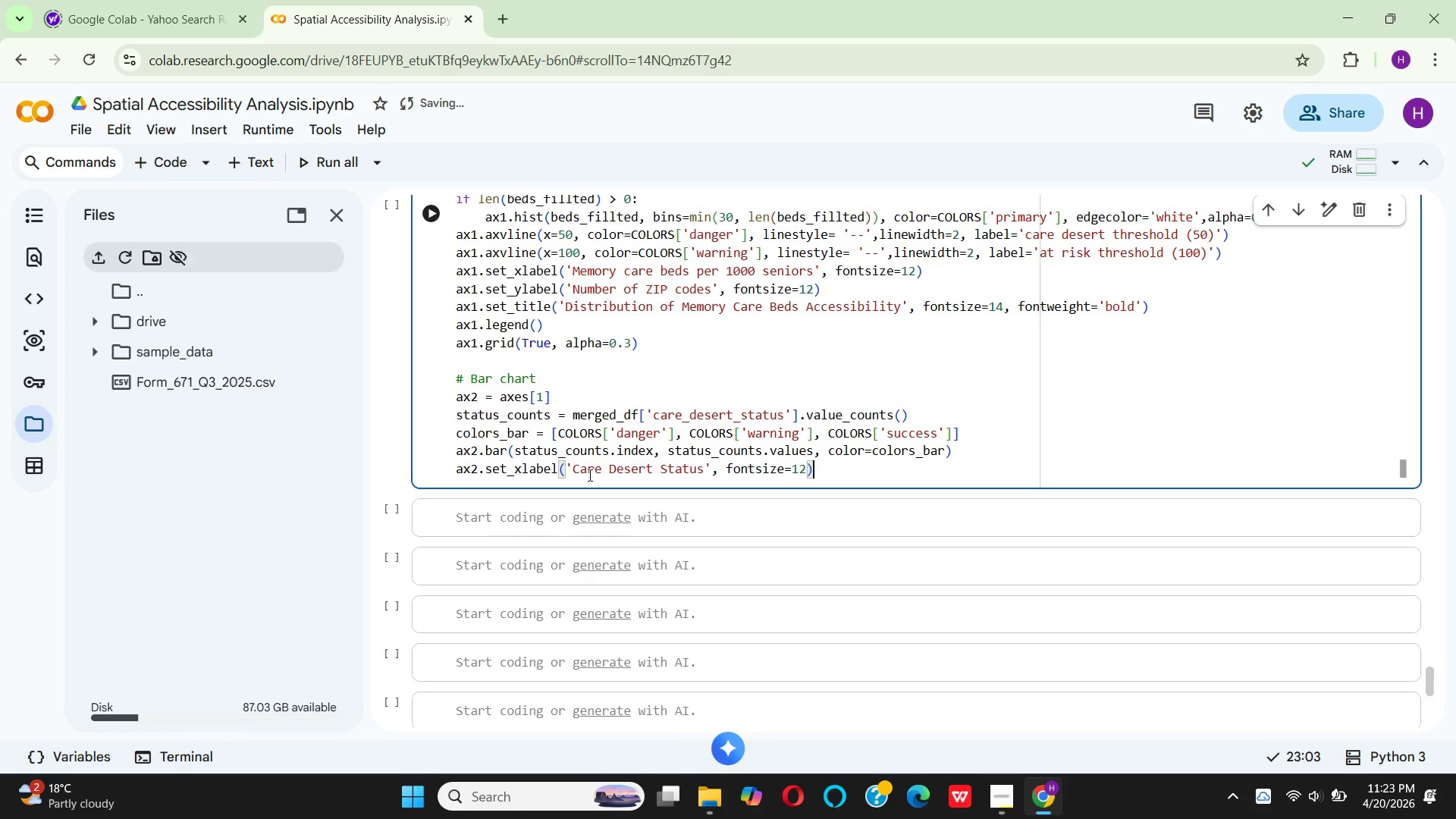 
mouse_move([667, 426])
 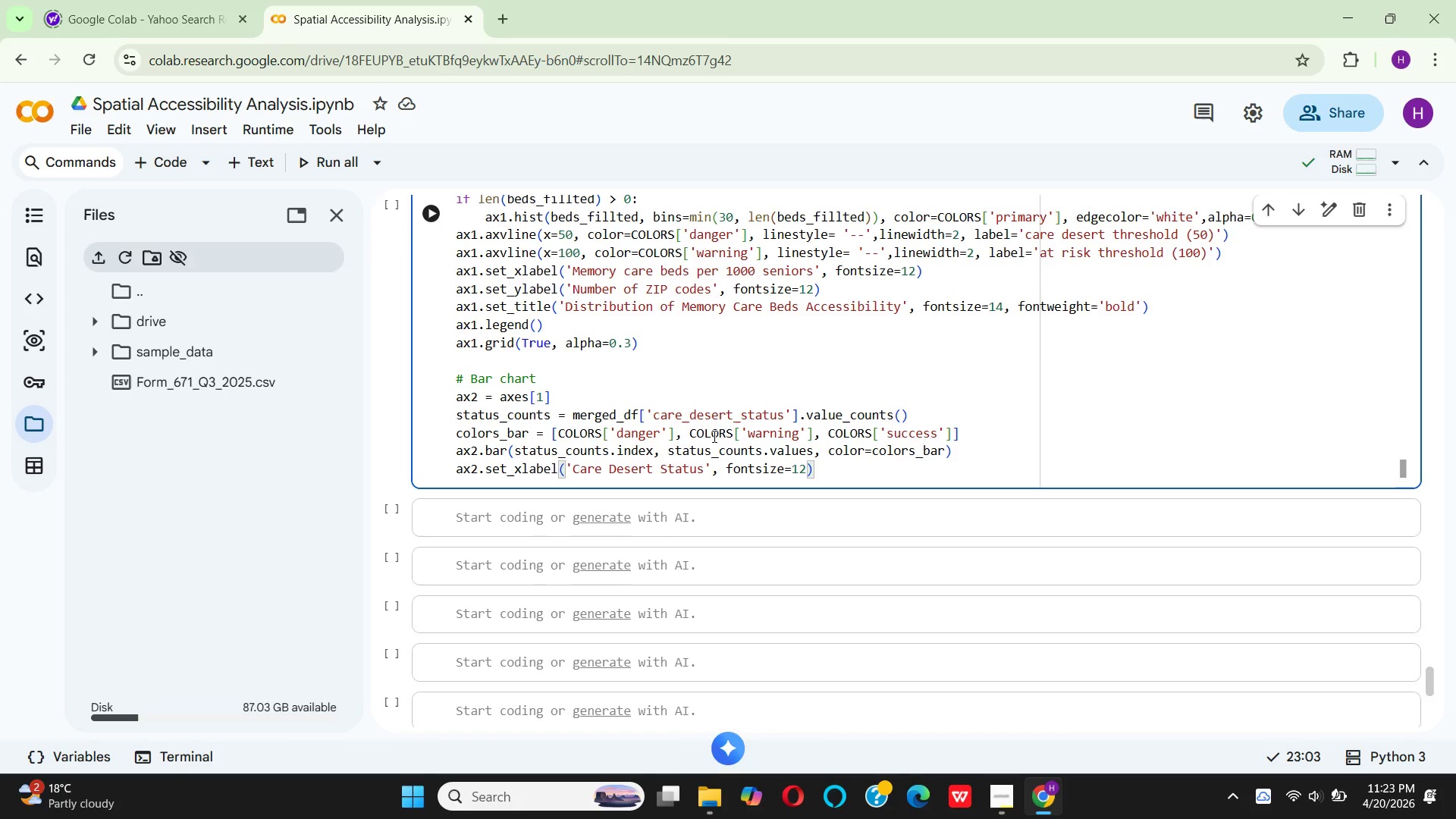 
left_click([689, 432])
 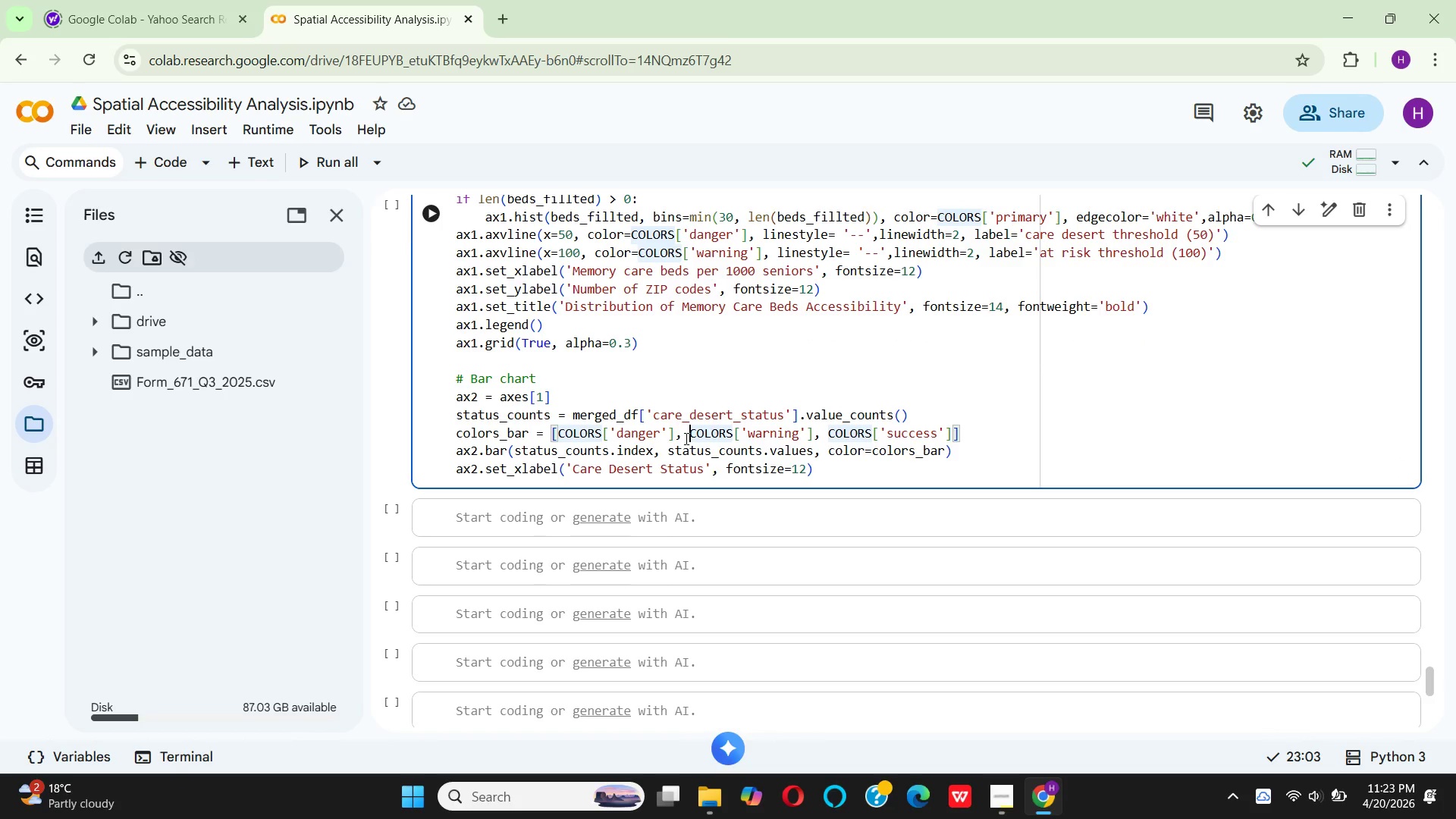 
key(Backspace)
key(Backspace)
type( if 'cr)
 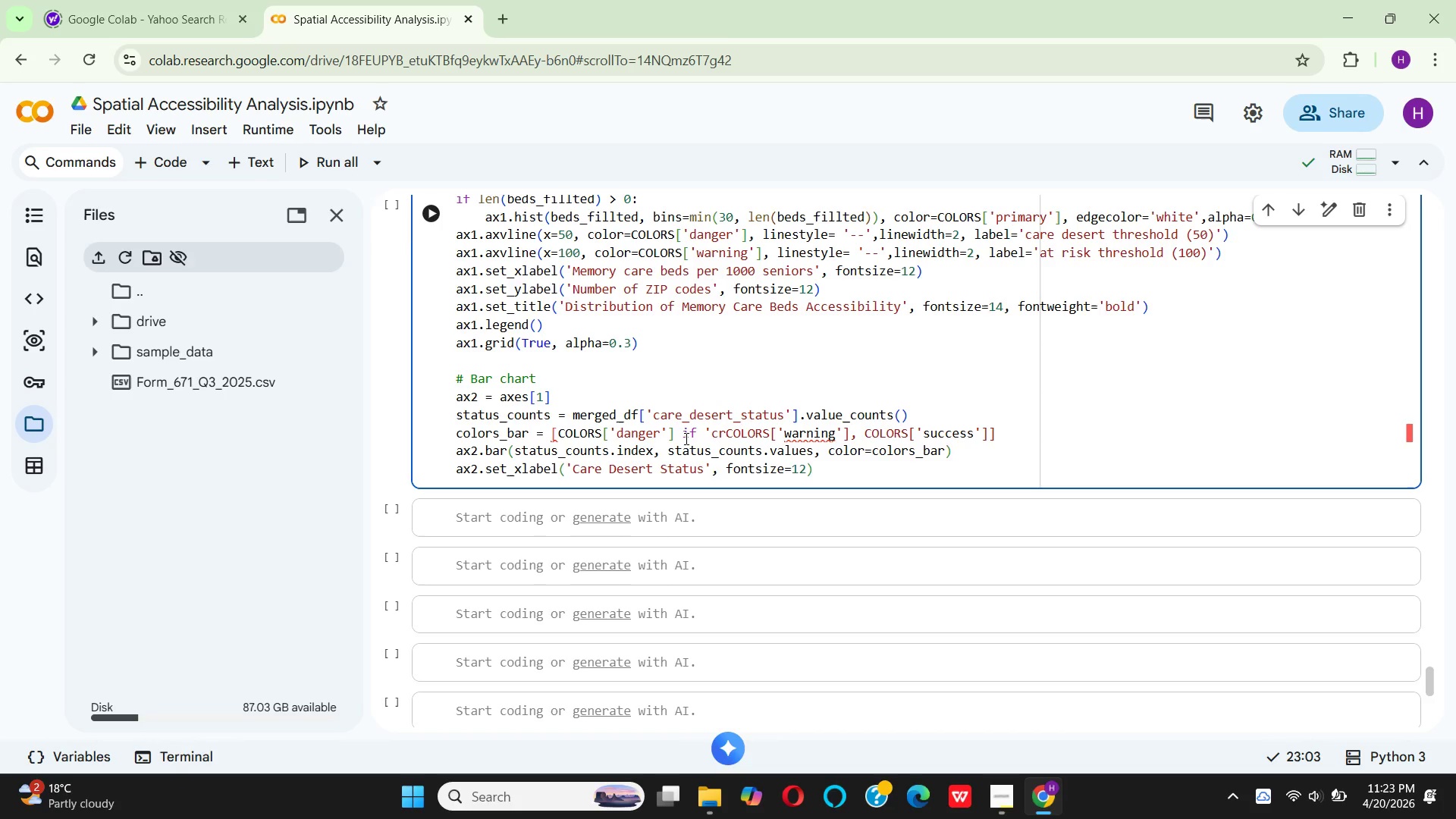 
wait(9.38)
 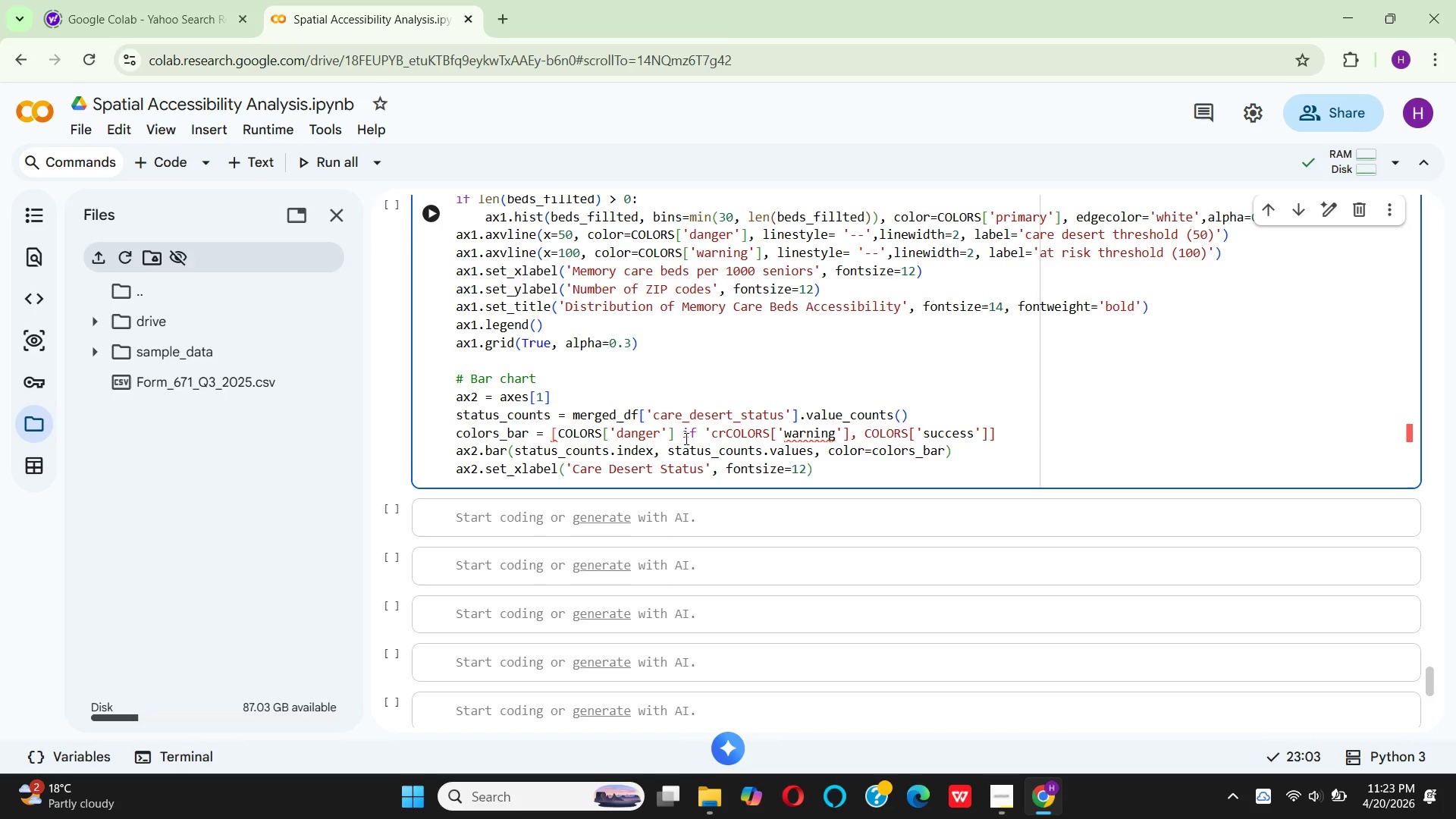 
type(itical' )
 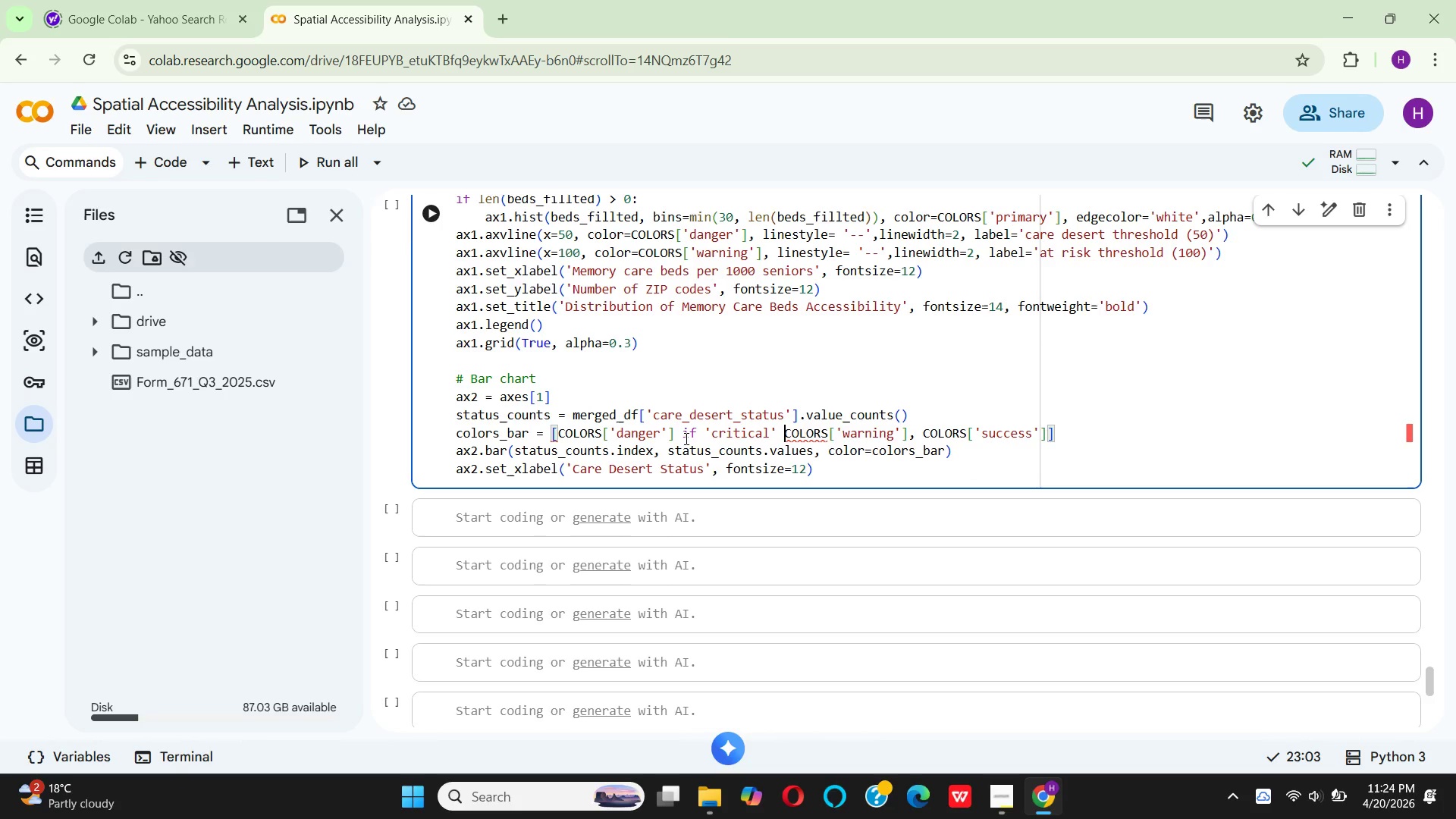 
type(in s else )
 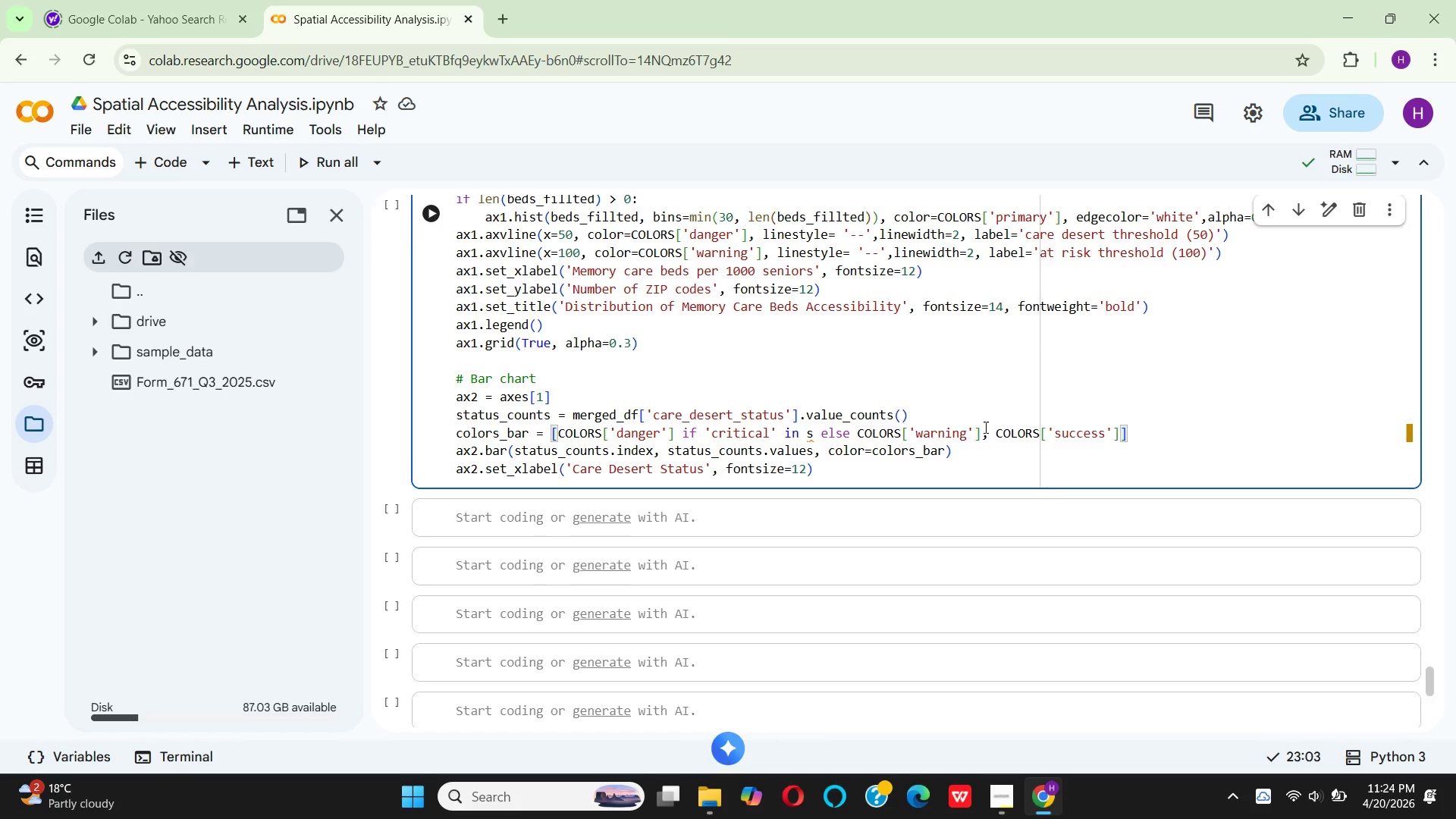 
left_click([989, 432])
 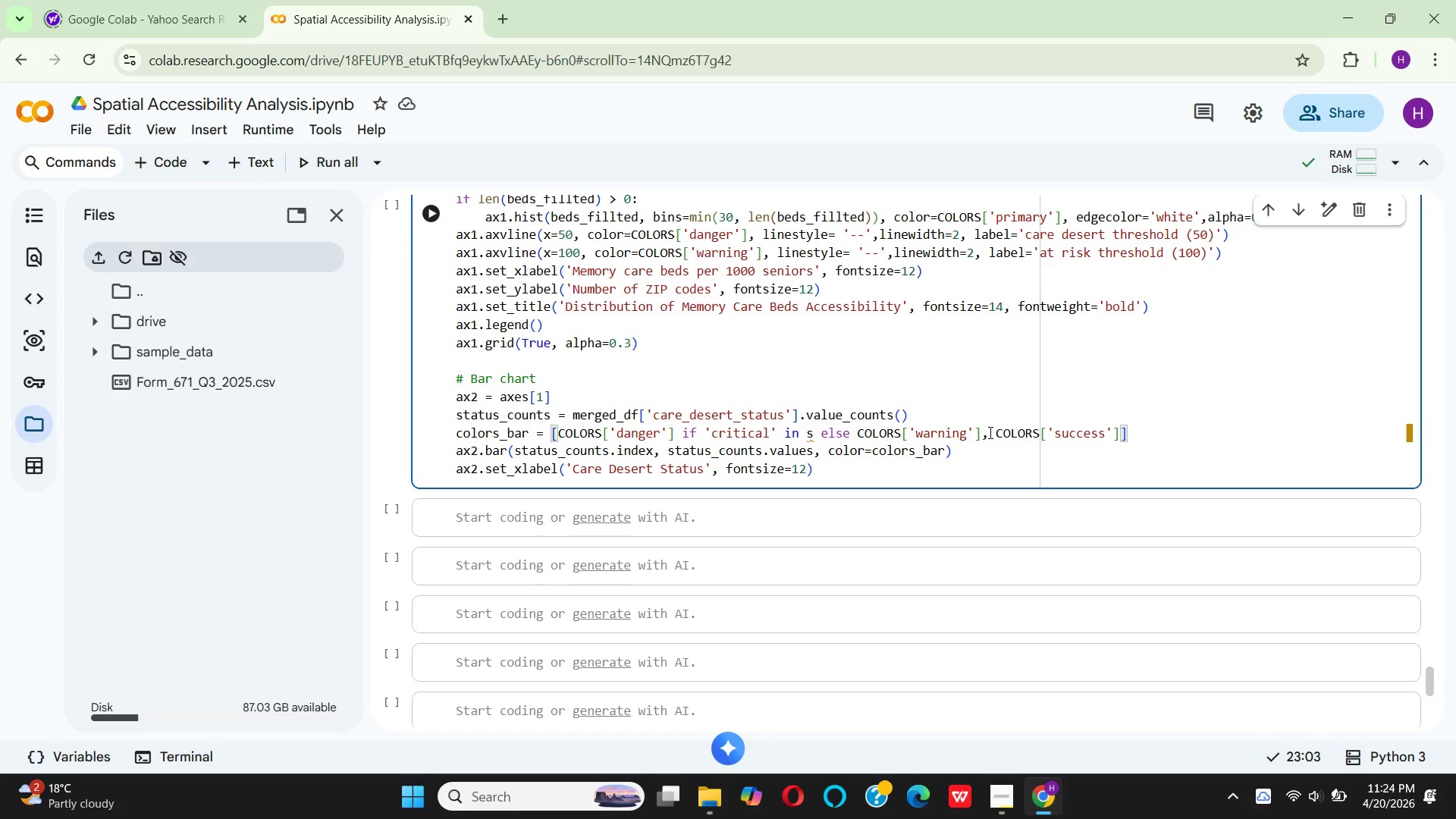 
key(Backspace)
type( if risk in )
 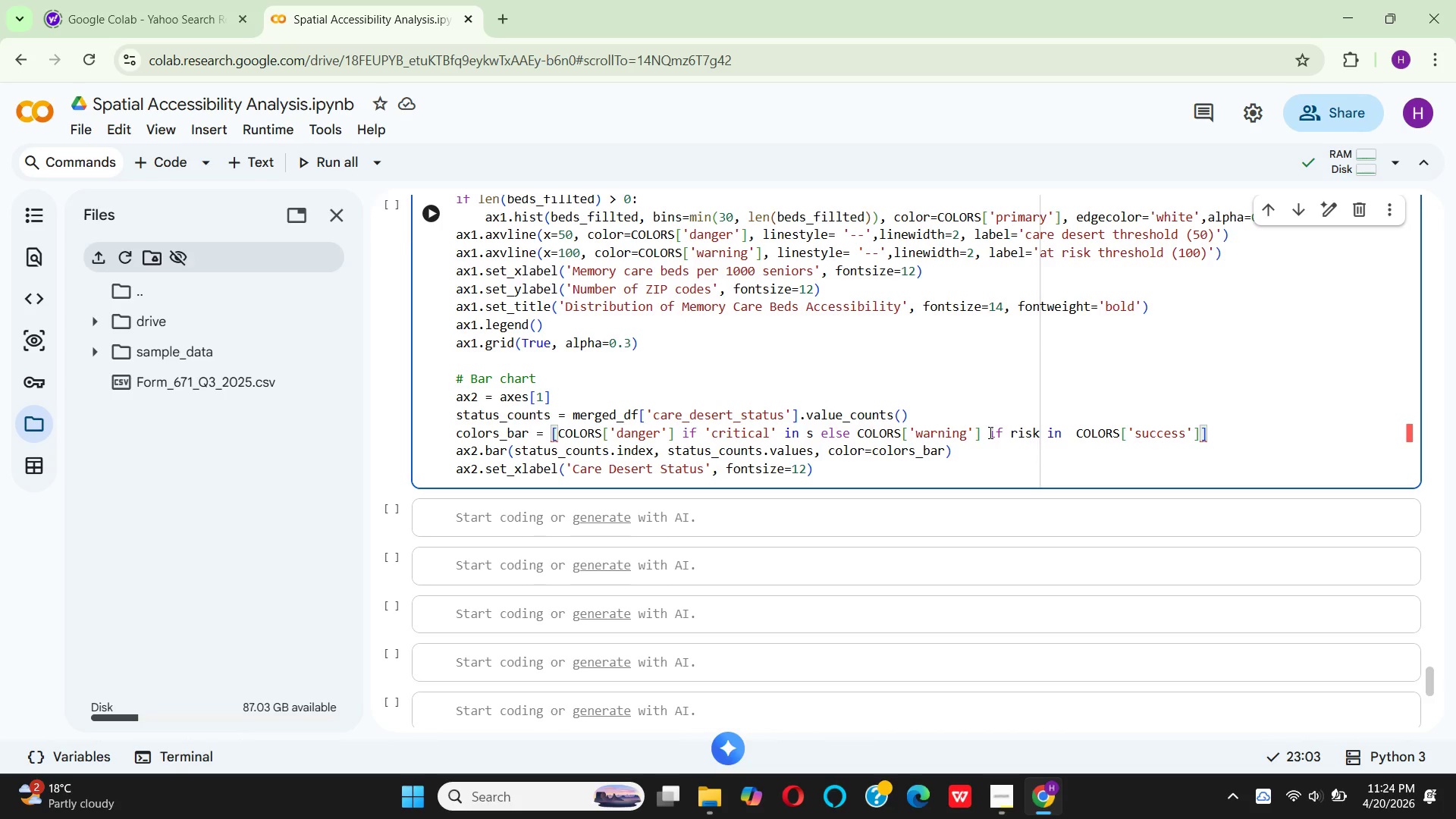 
wait(10.67)
 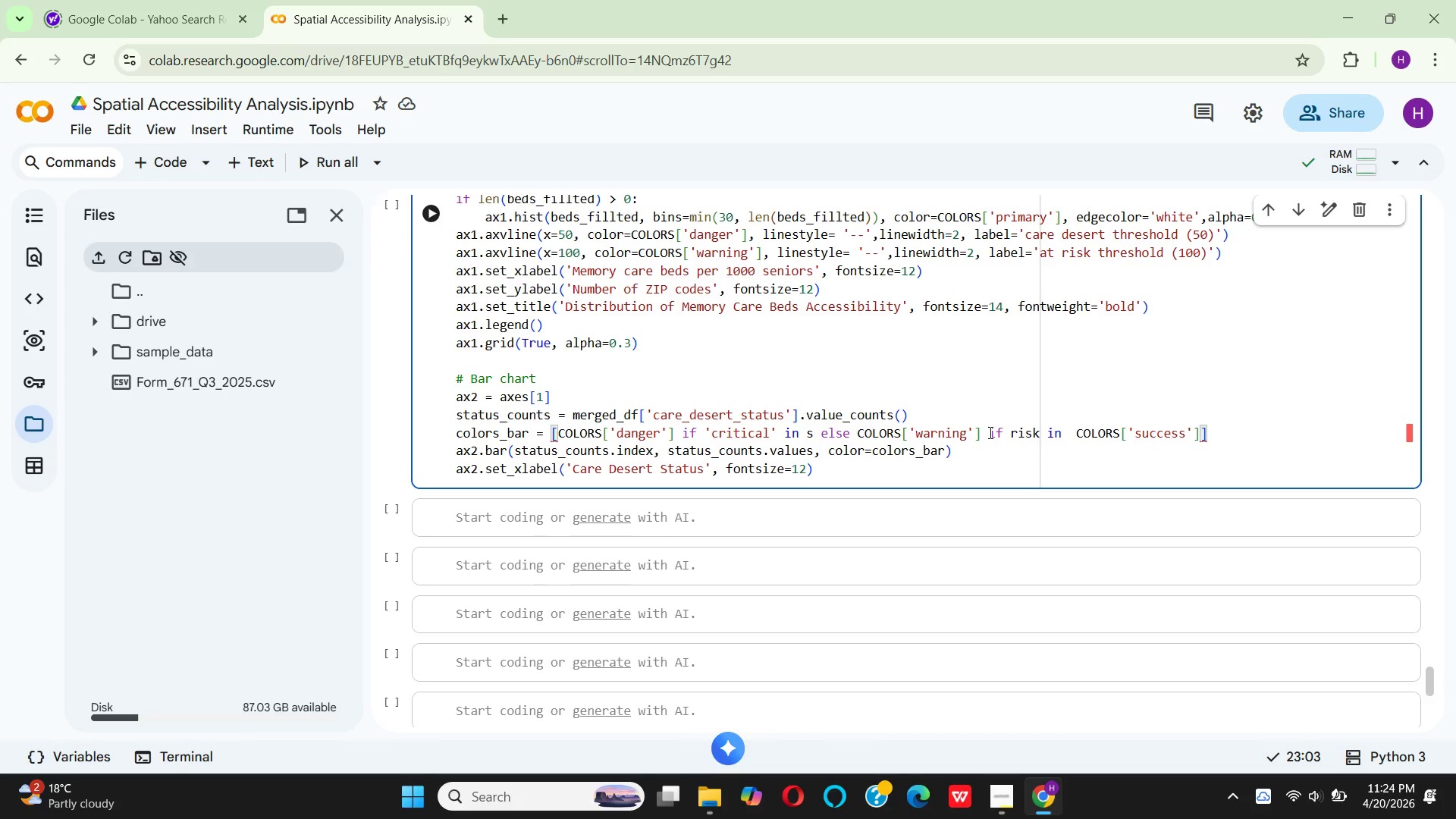 
type(s else)
 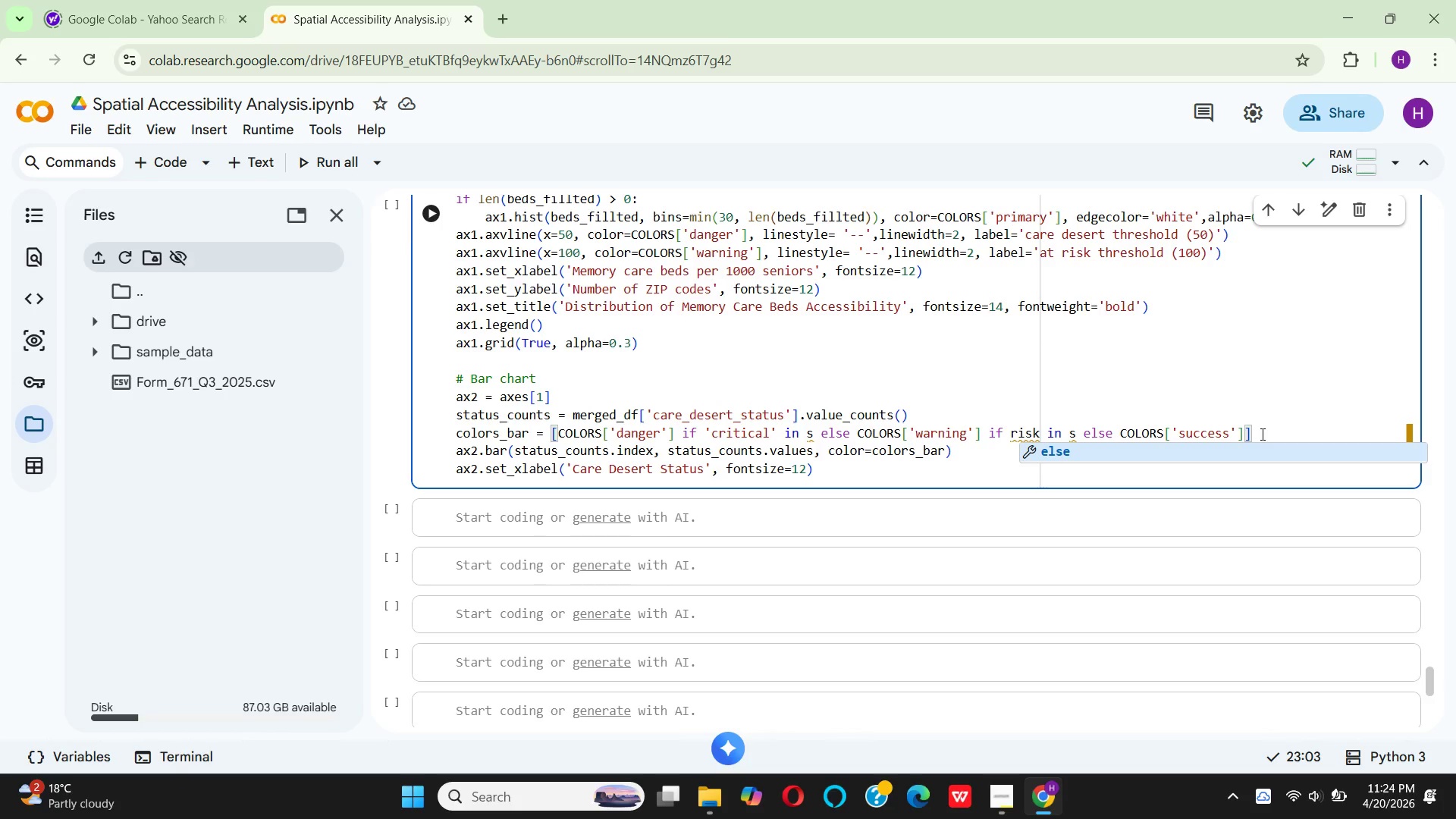 
wait(6.3)
 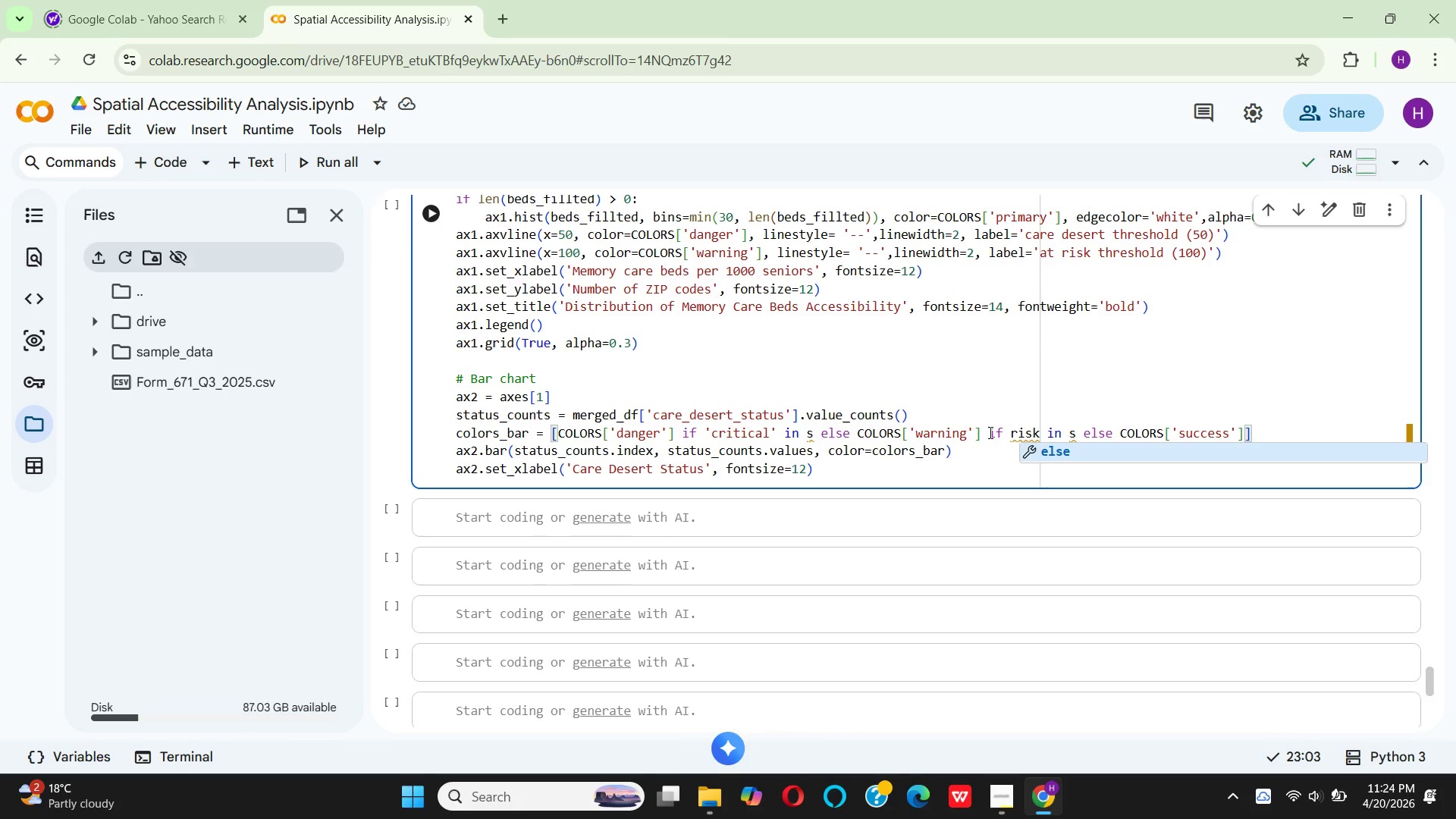 
left_click([1245, 434])
 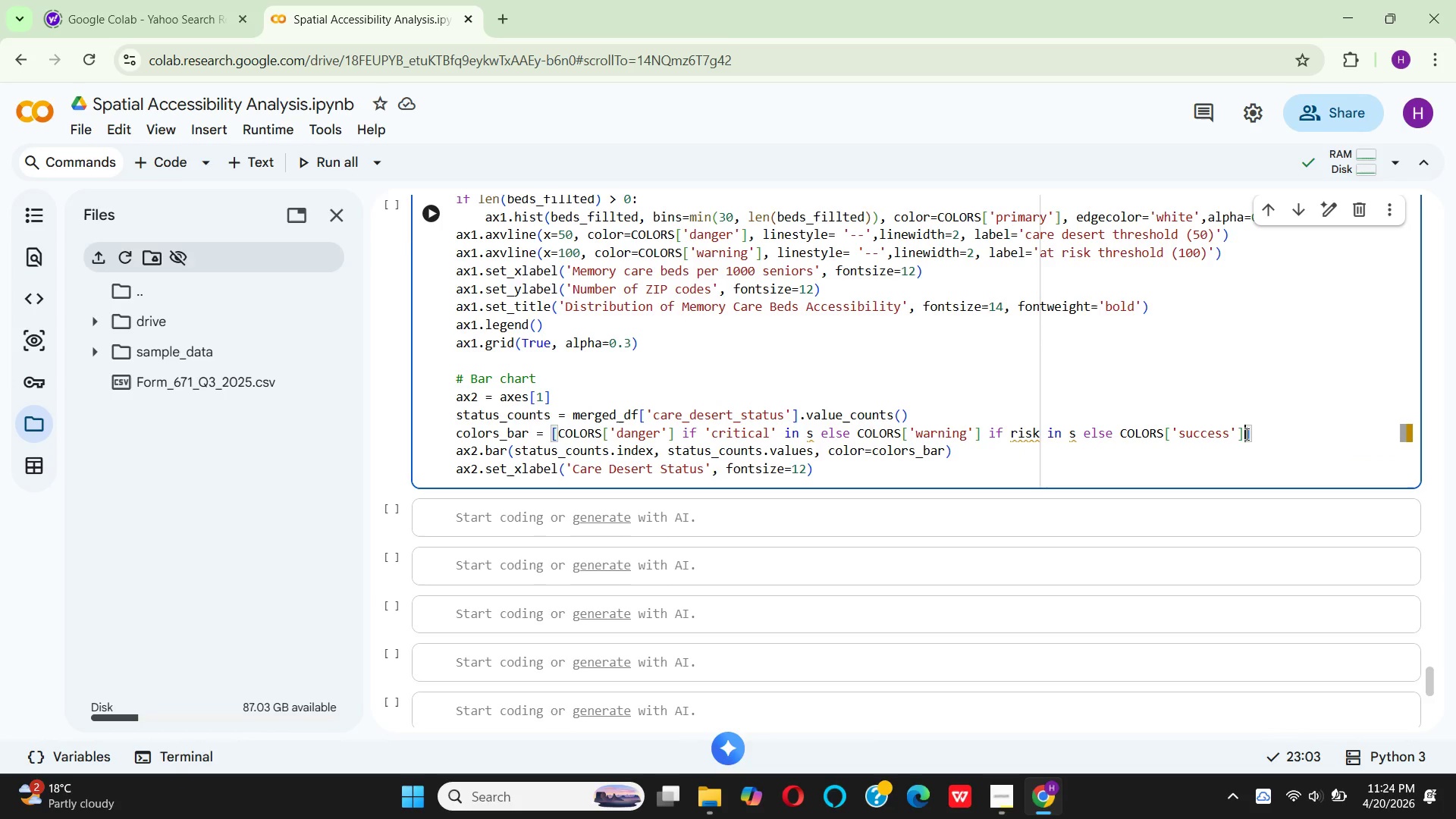 
type( for s in status_)
 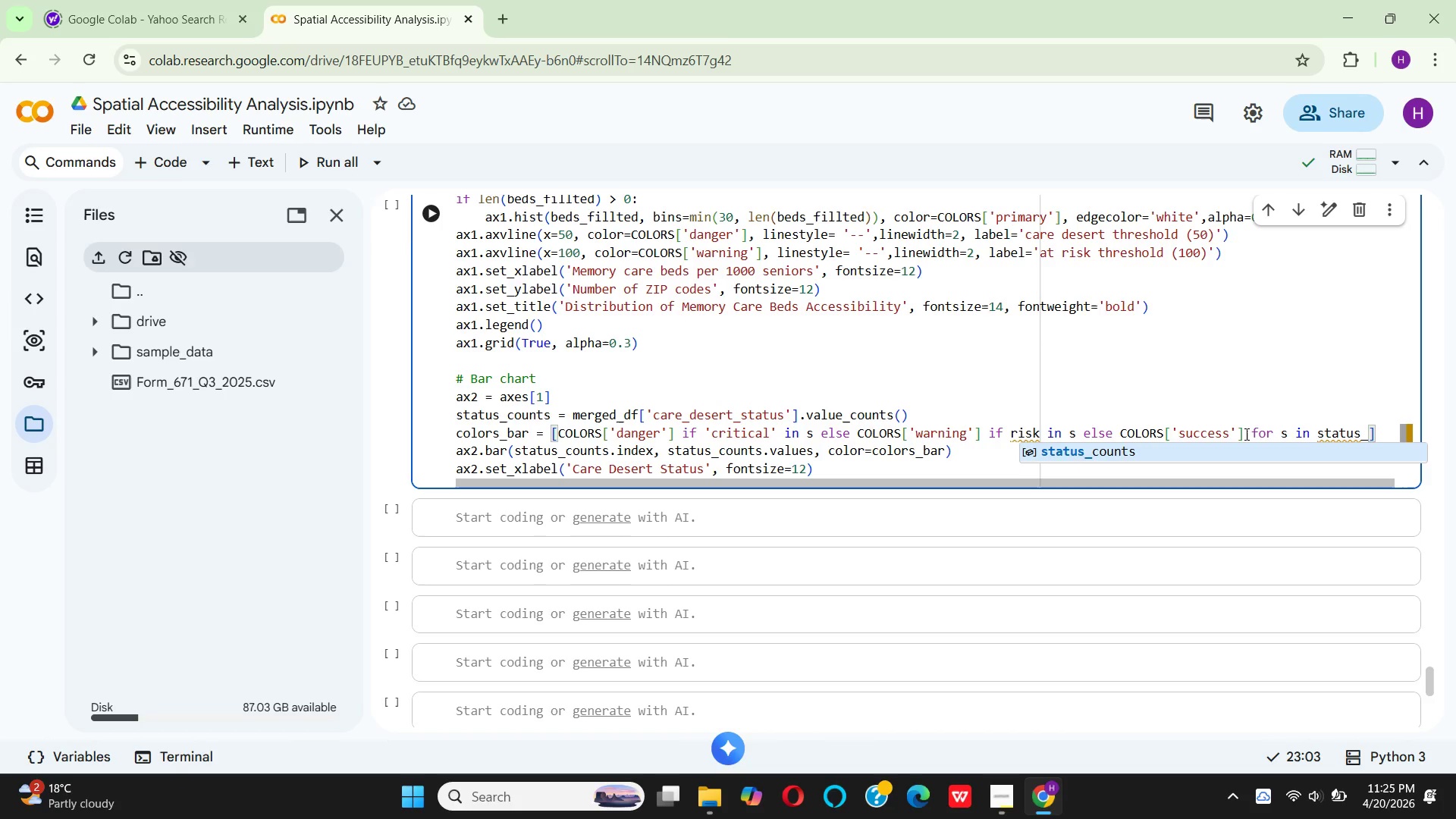 
key(Enter)
 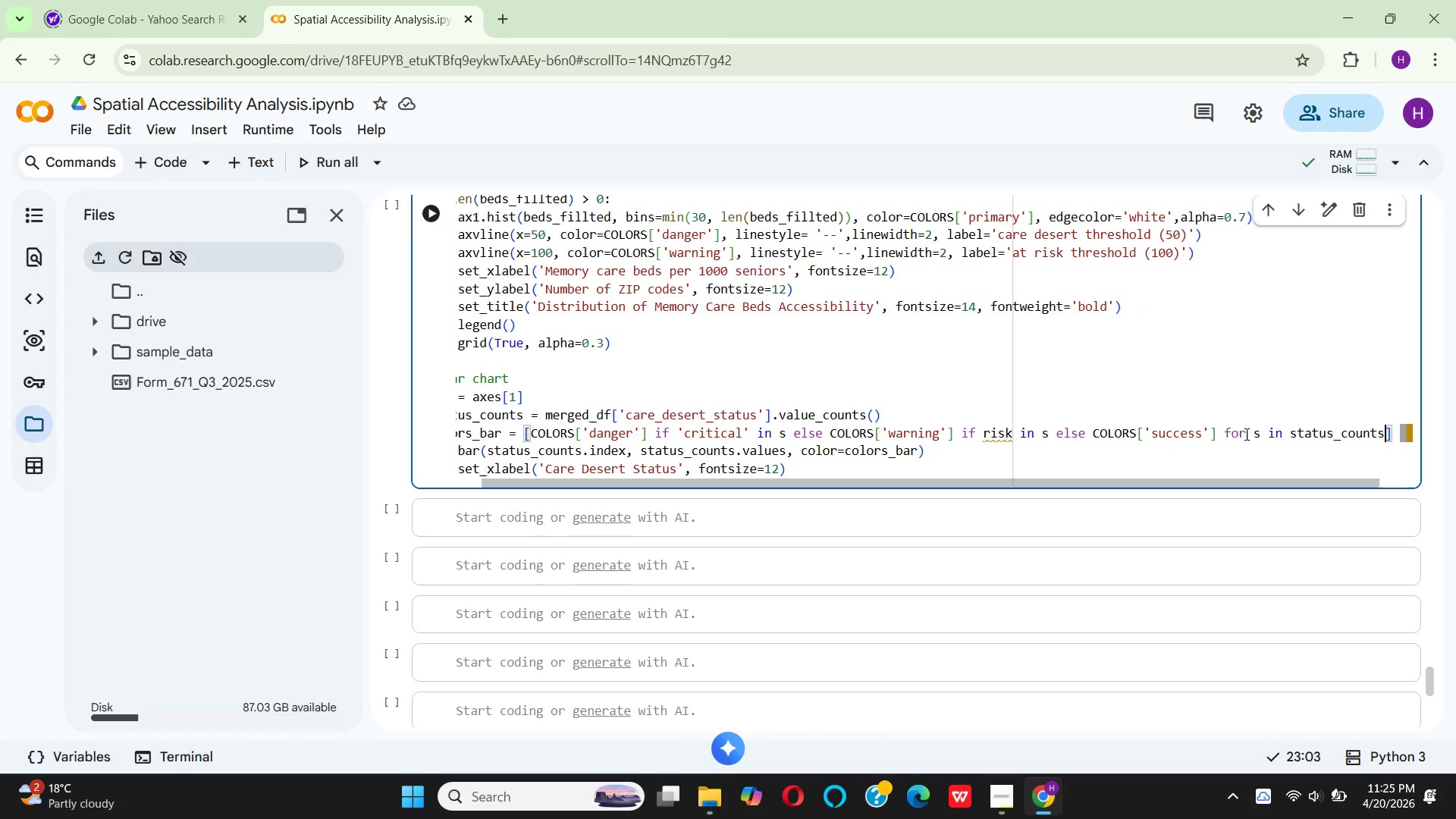 
type(.in)
 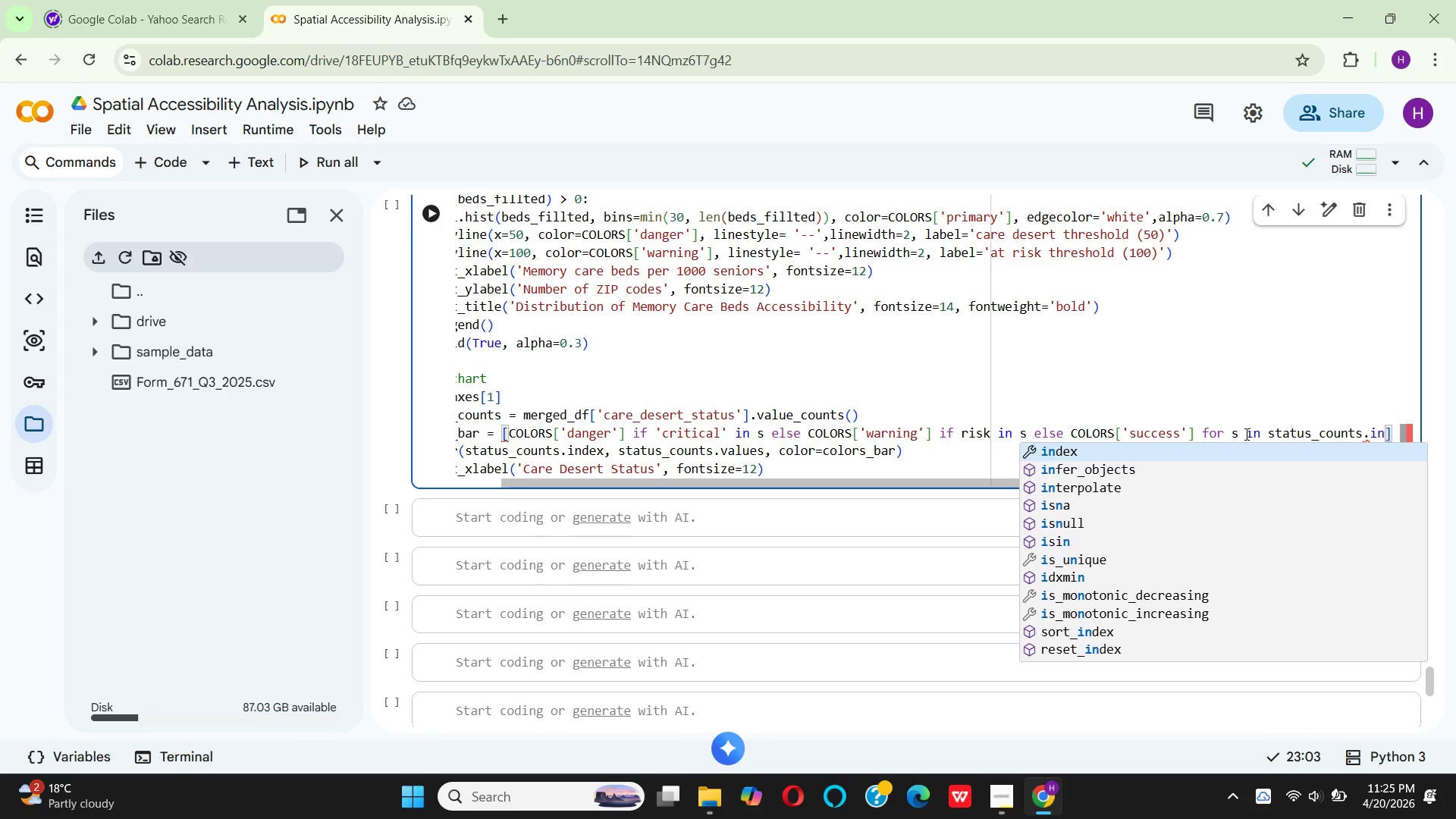 
key(Enter)
 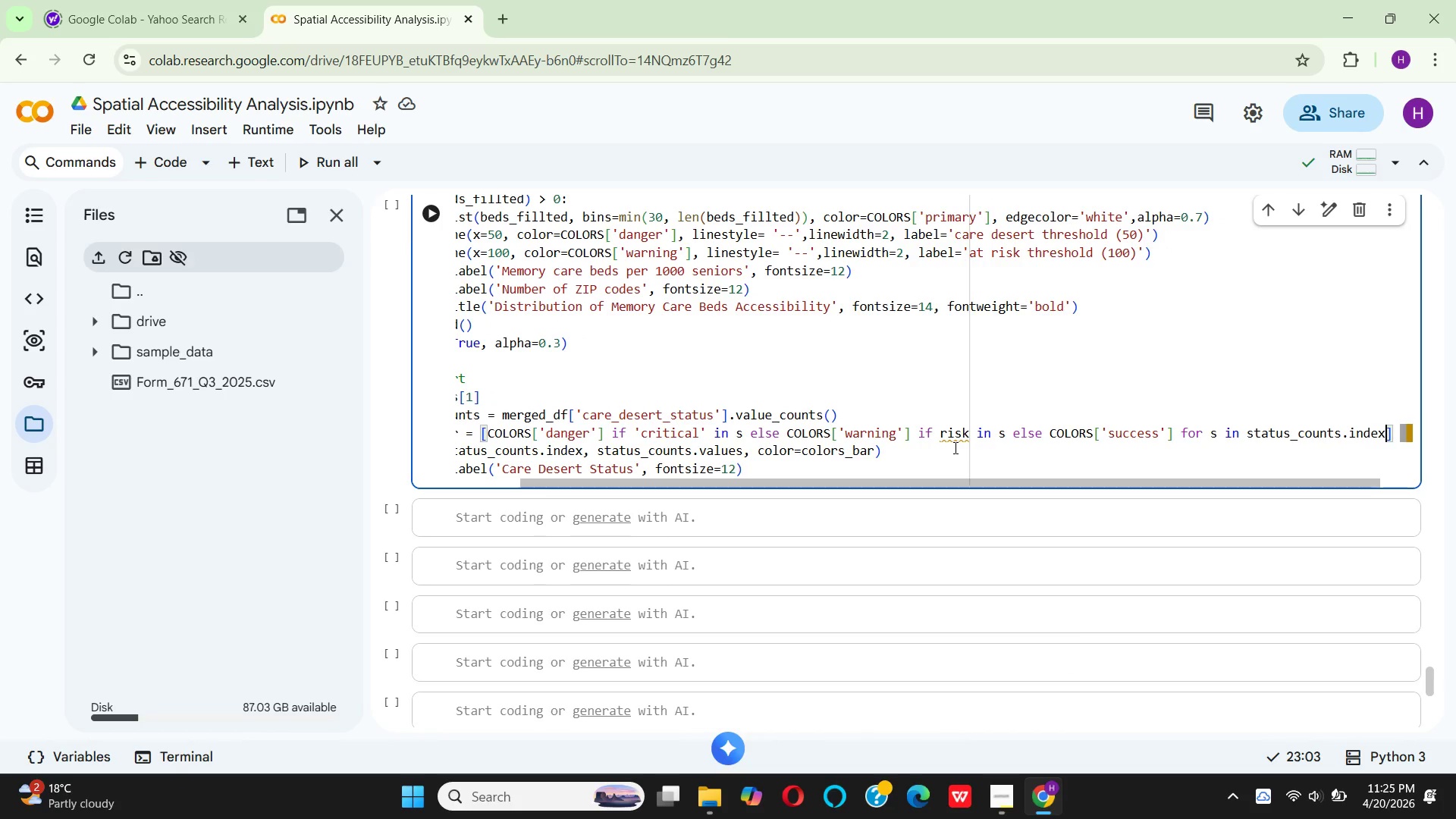 
wait(6.7)
 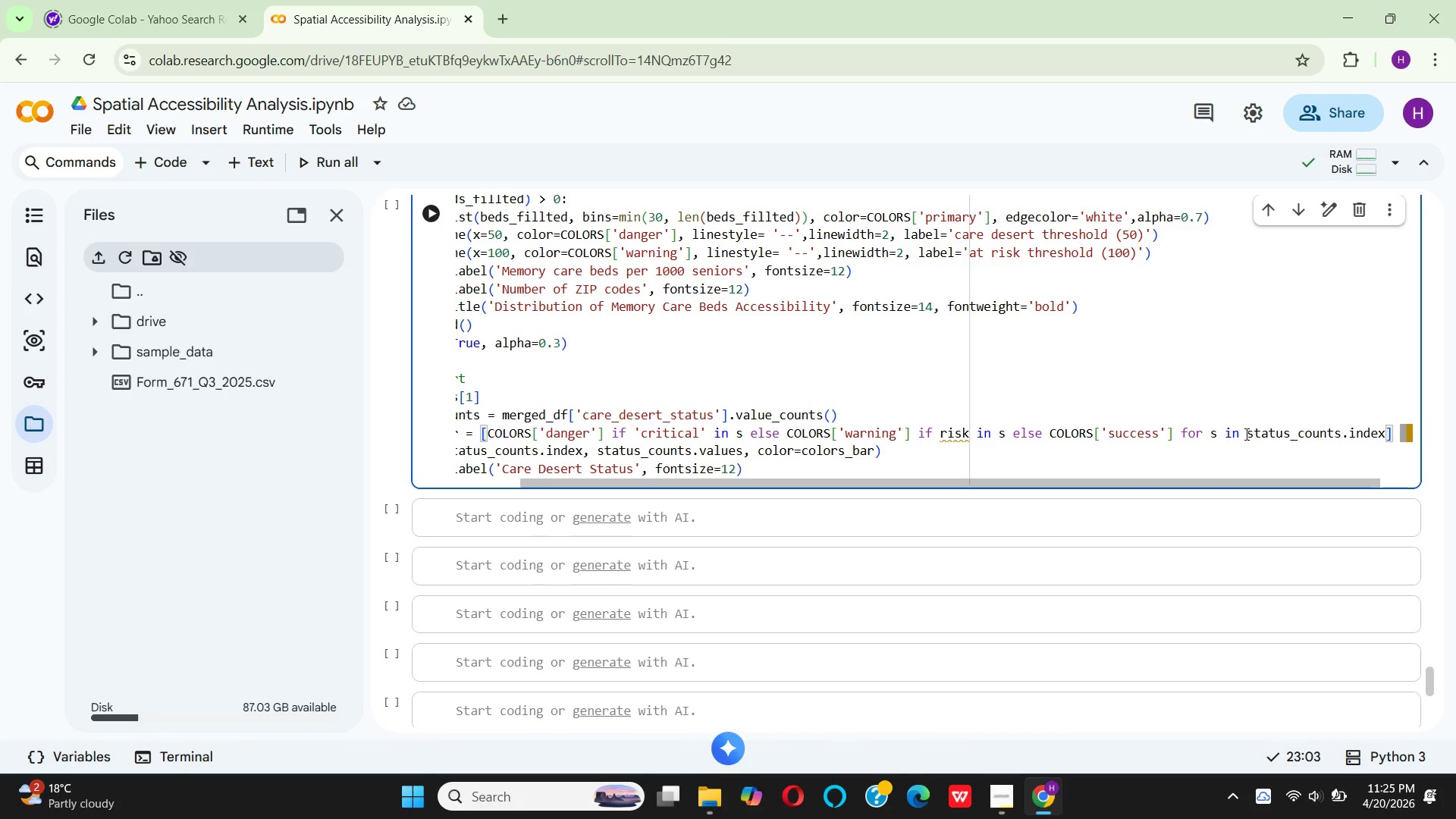 
left_click([946, 428])
 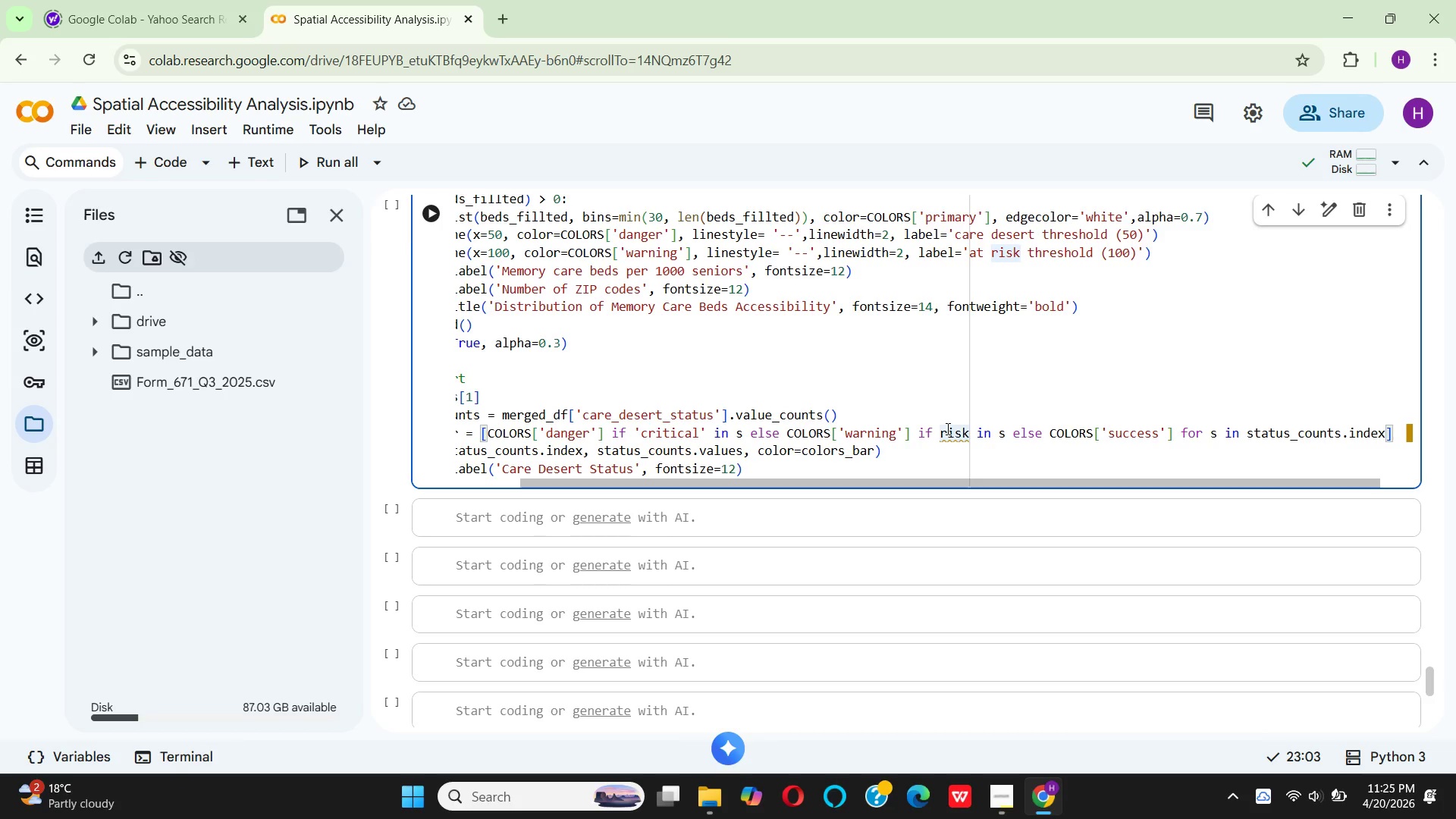 
key(Backspace)
 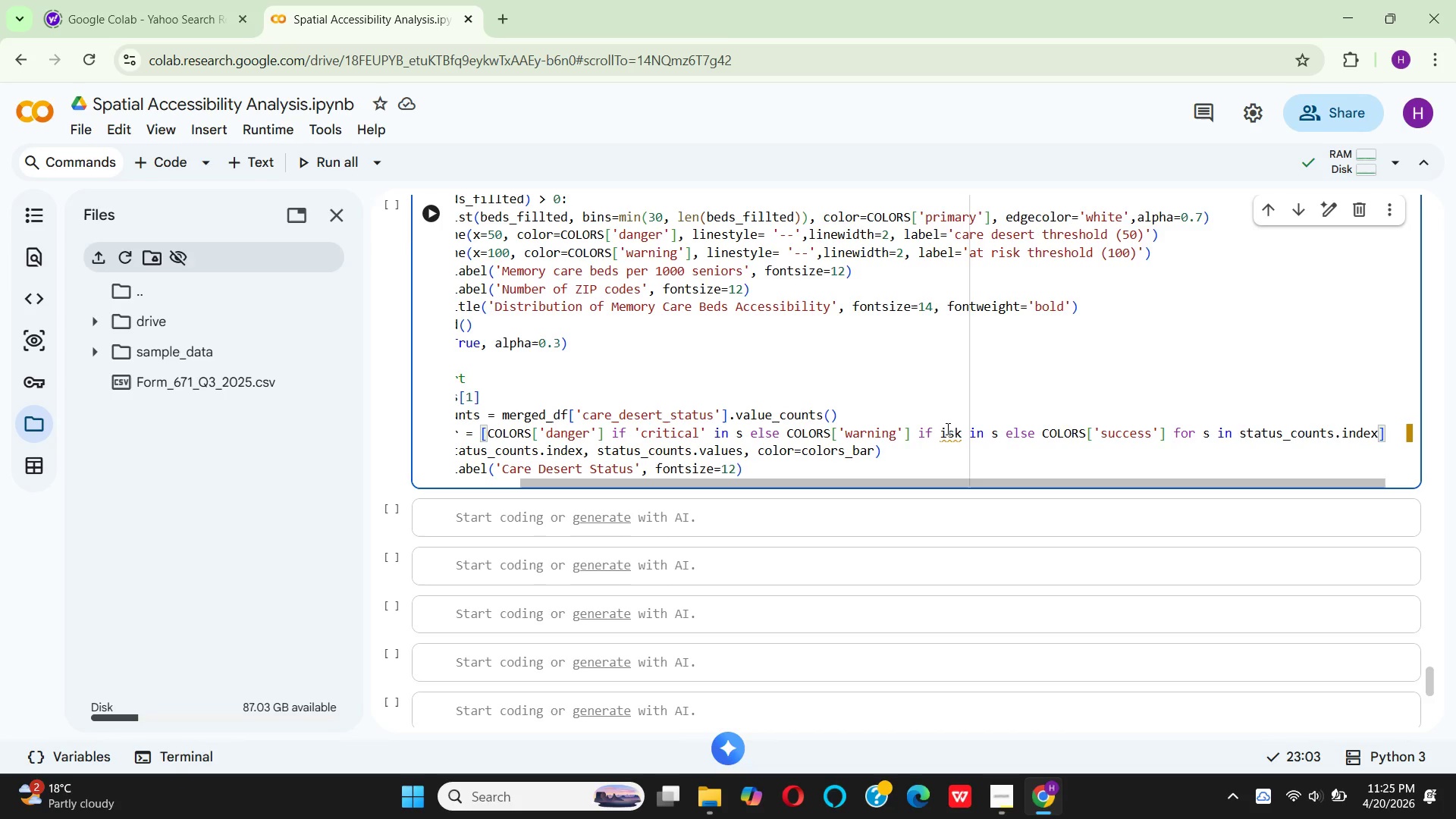 
key(CapsLock)
 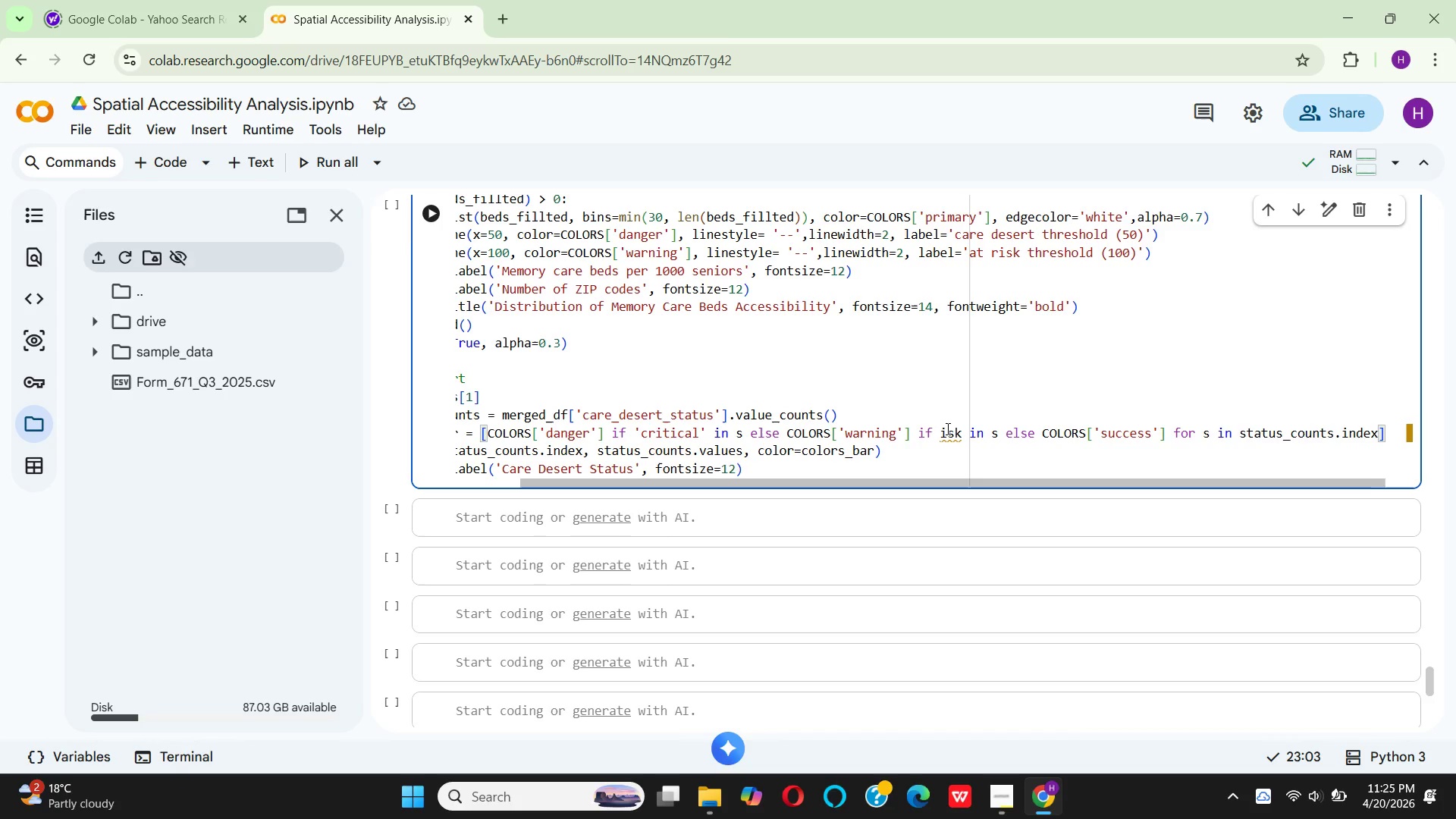 
key(R)
 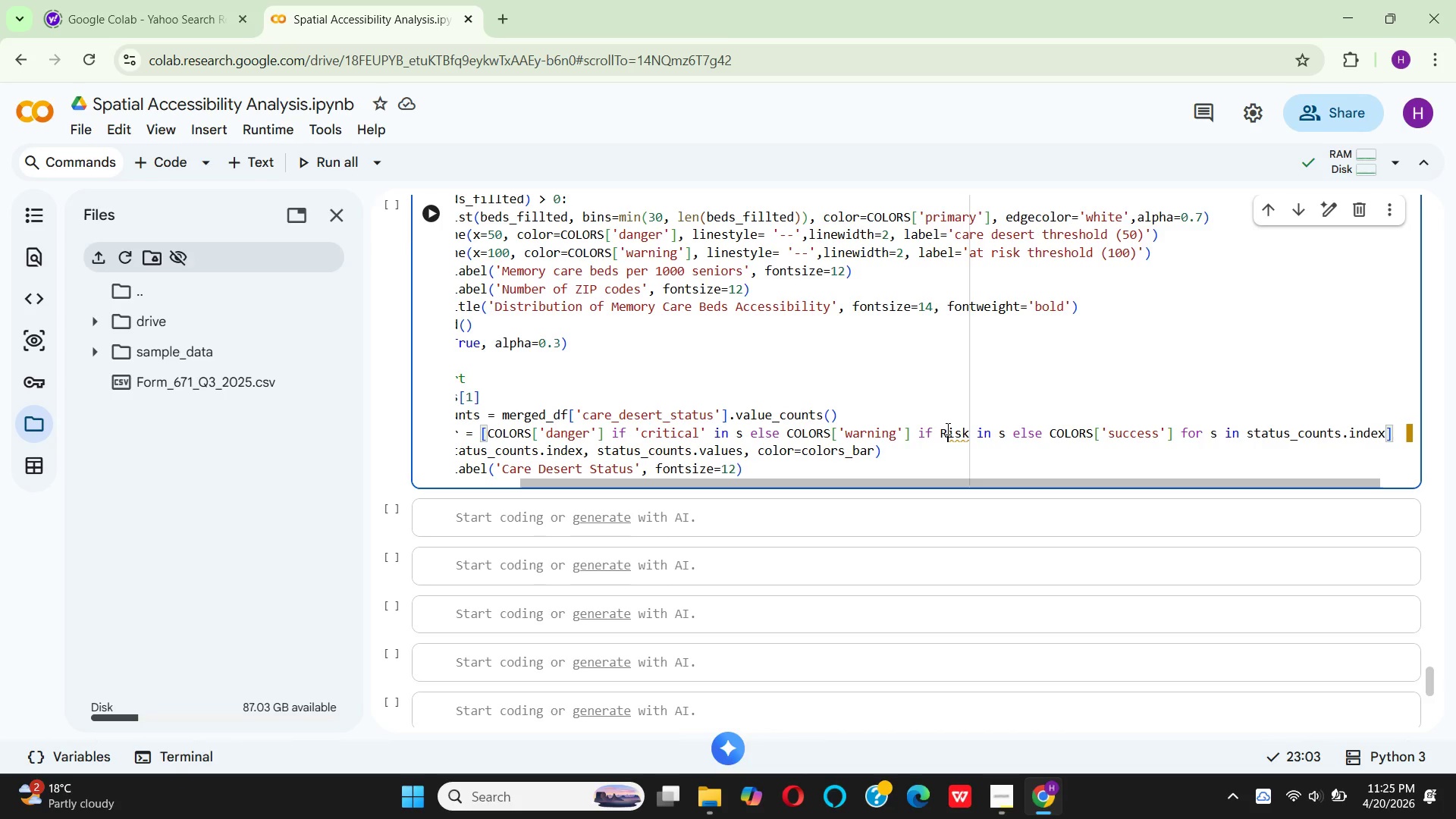 
key(CapsLock)
 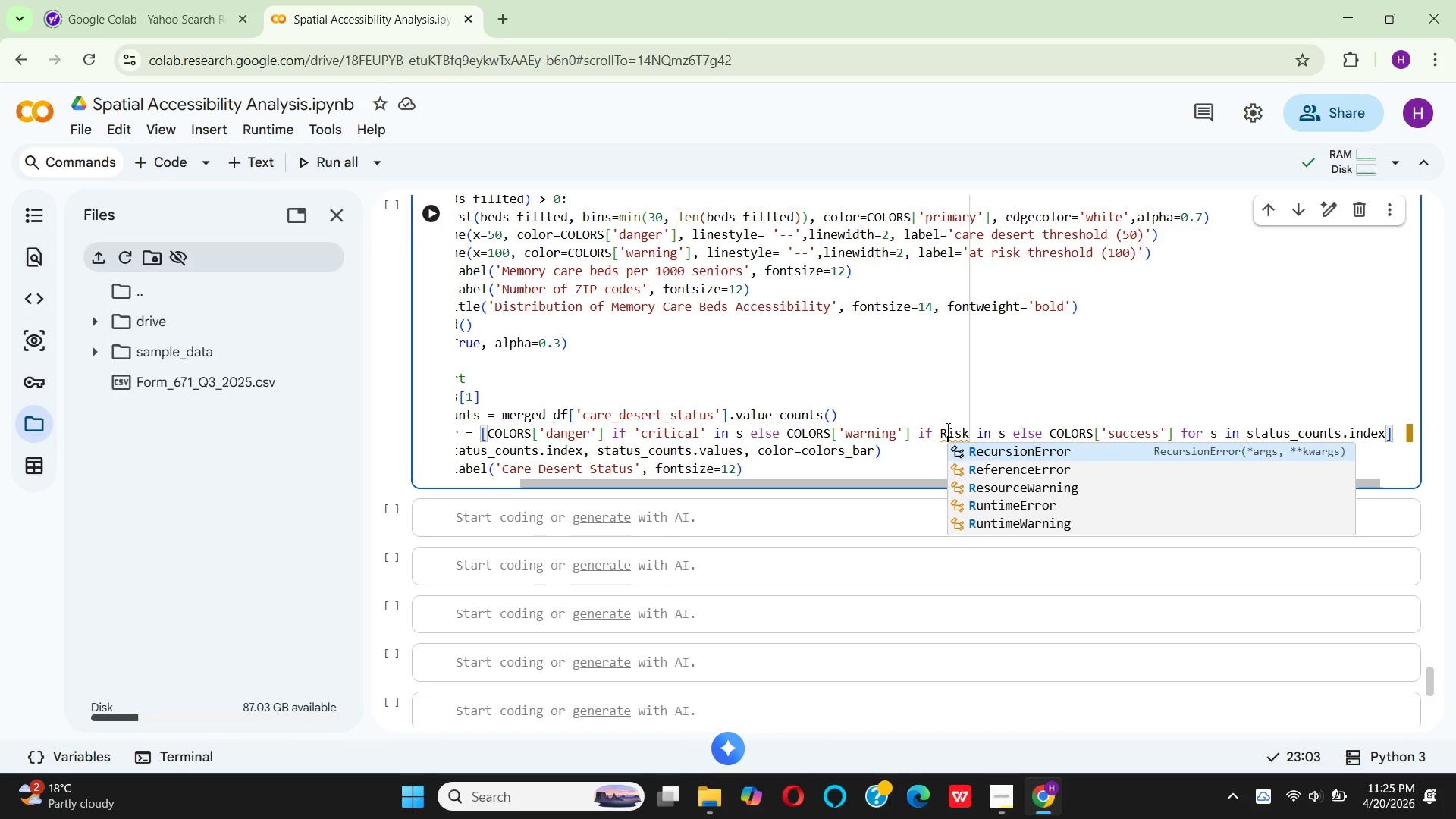 
key(ArrowLeft)
 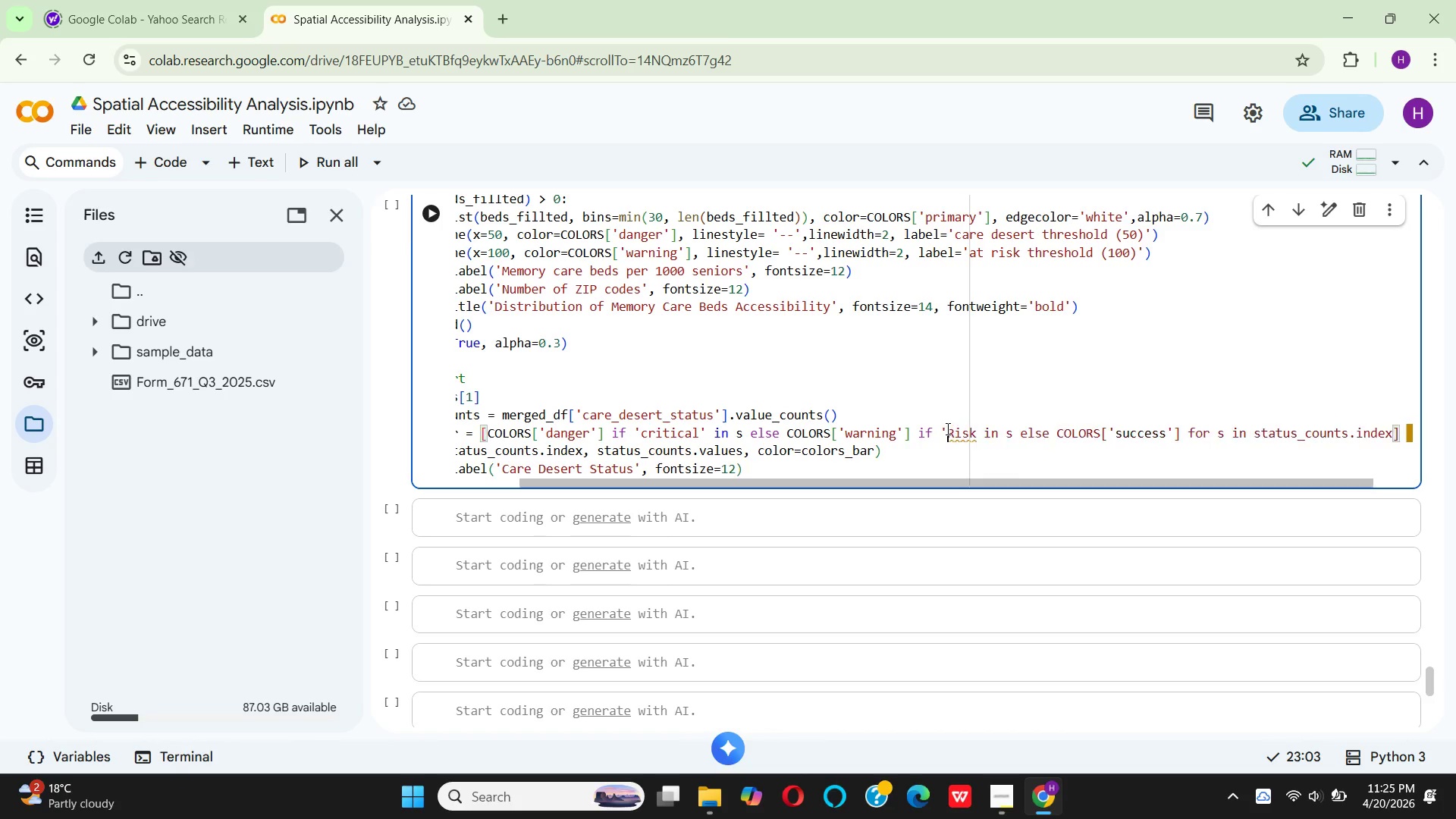 
key(Quote)
 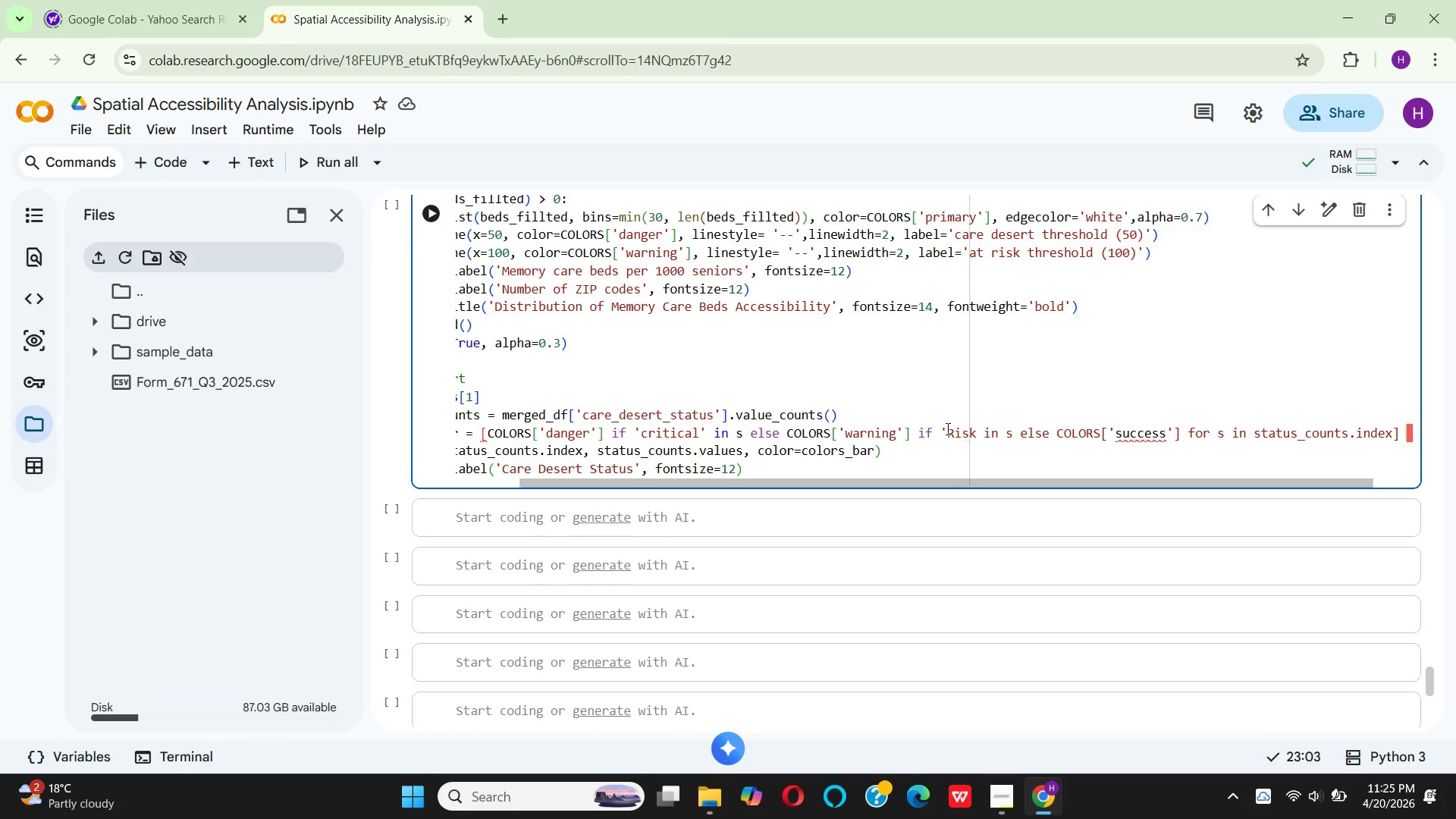 
key(ArrowRight)
 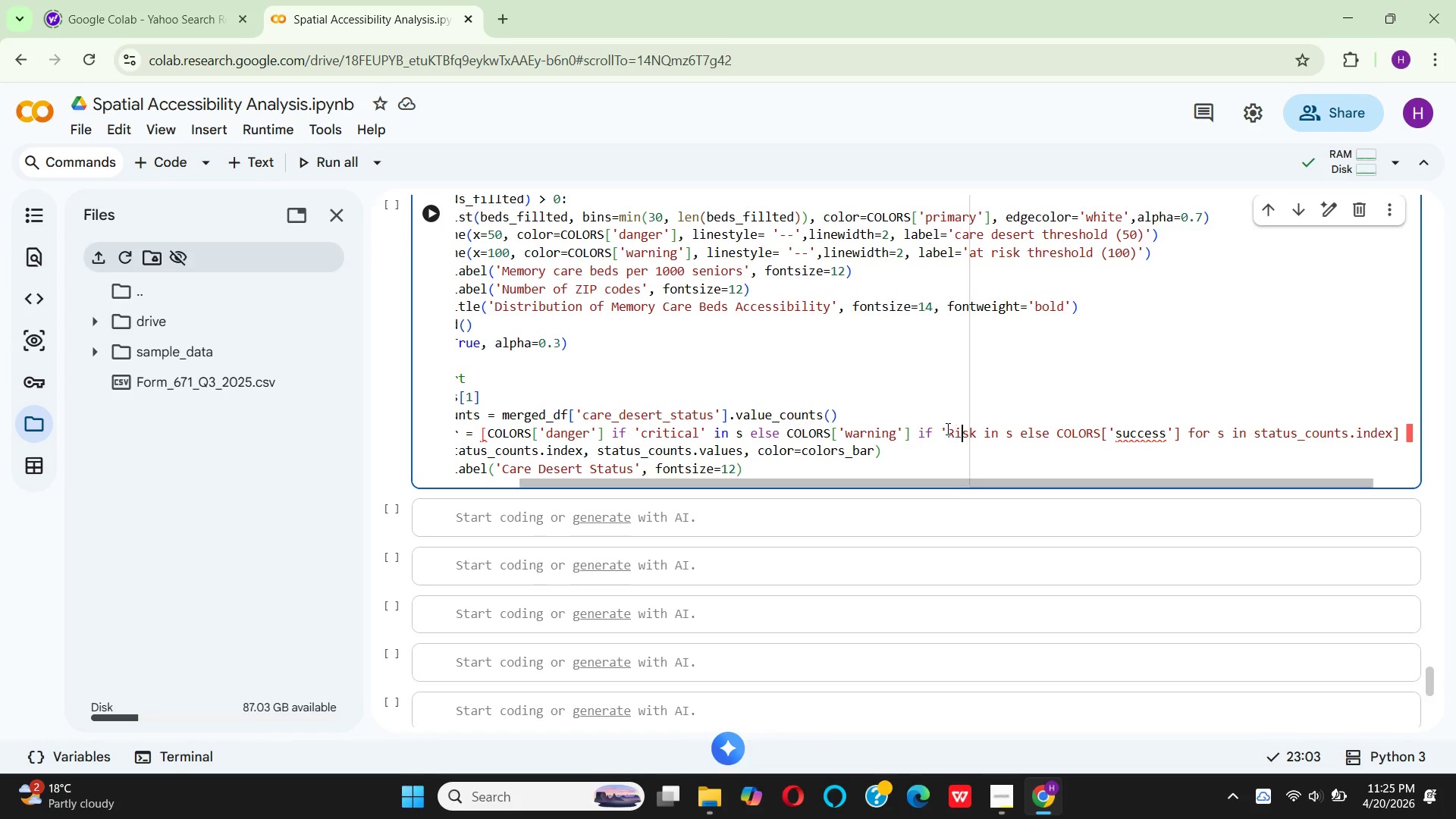 
key(ArrowRight)
 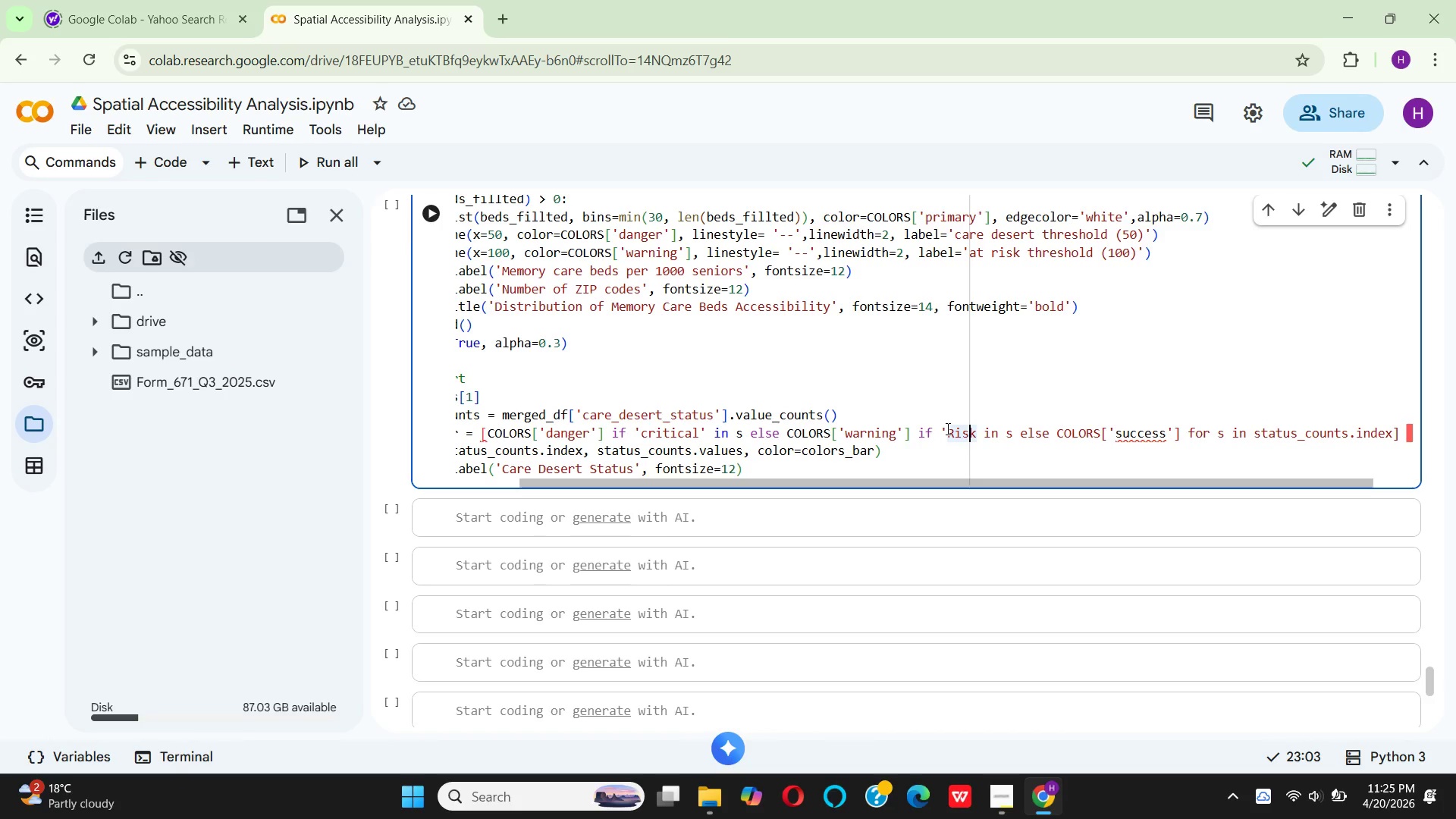 
key(ArrowRight)
 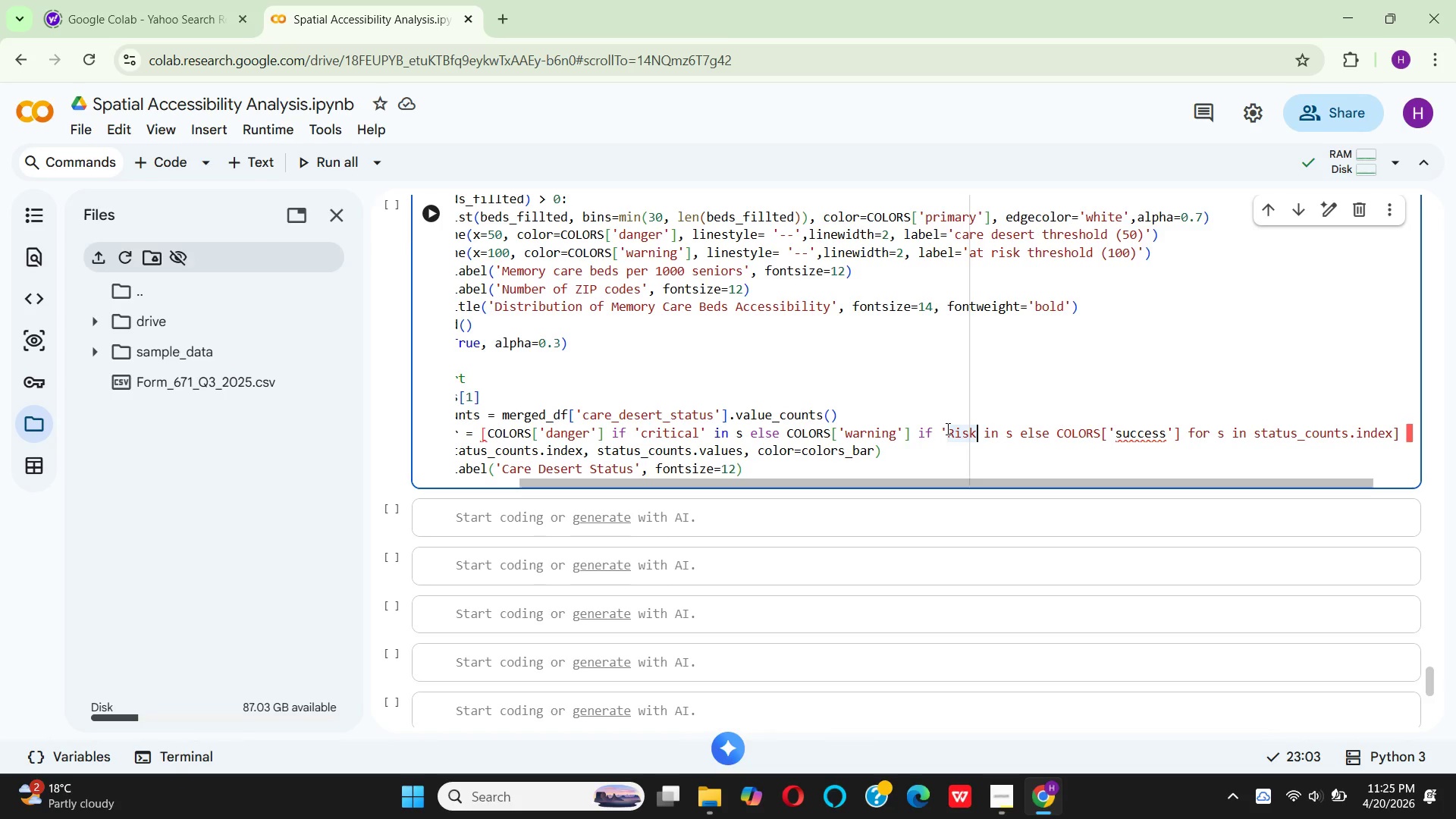 
key(ArrowRight)
 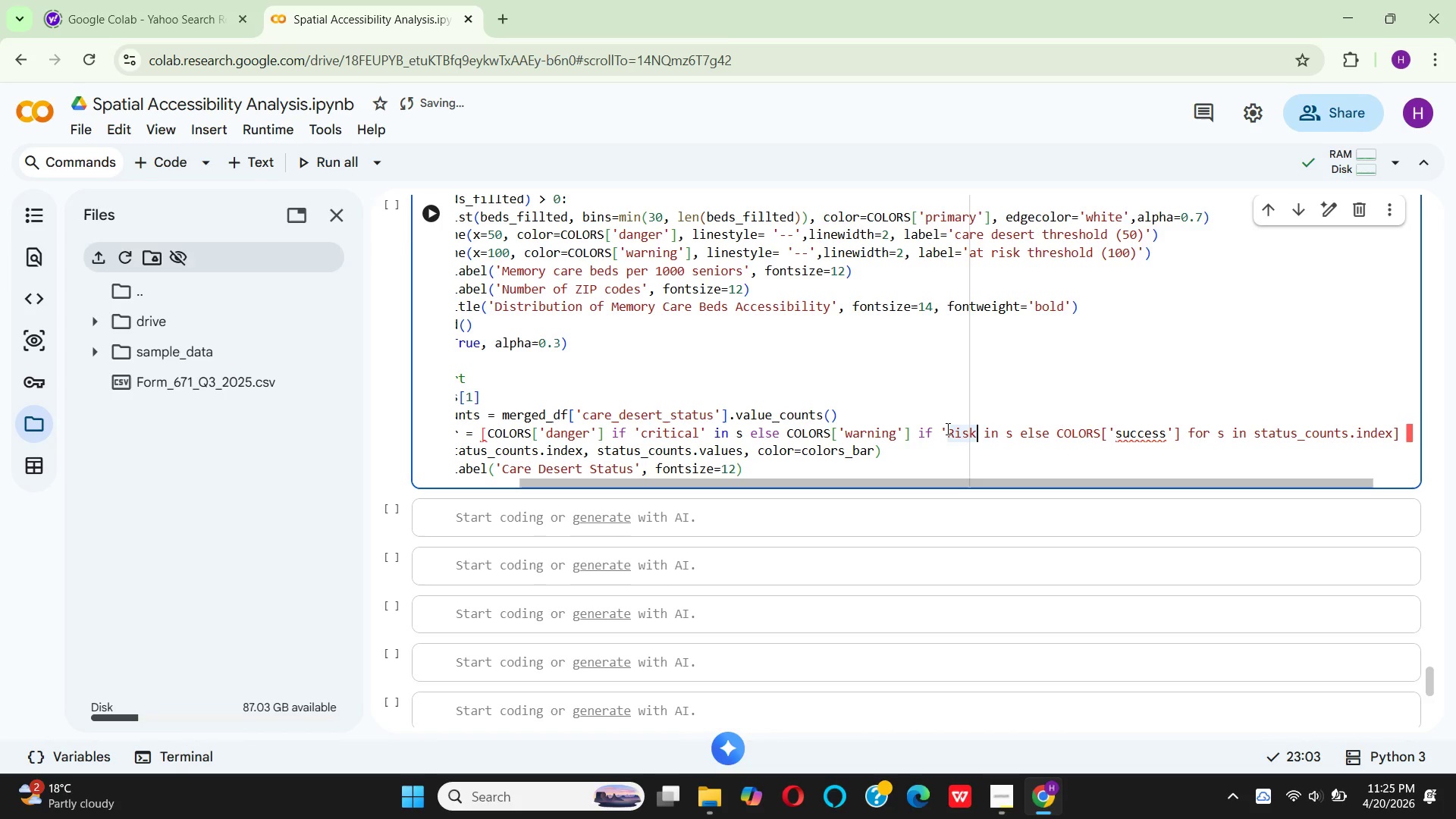 
key(Quote)
 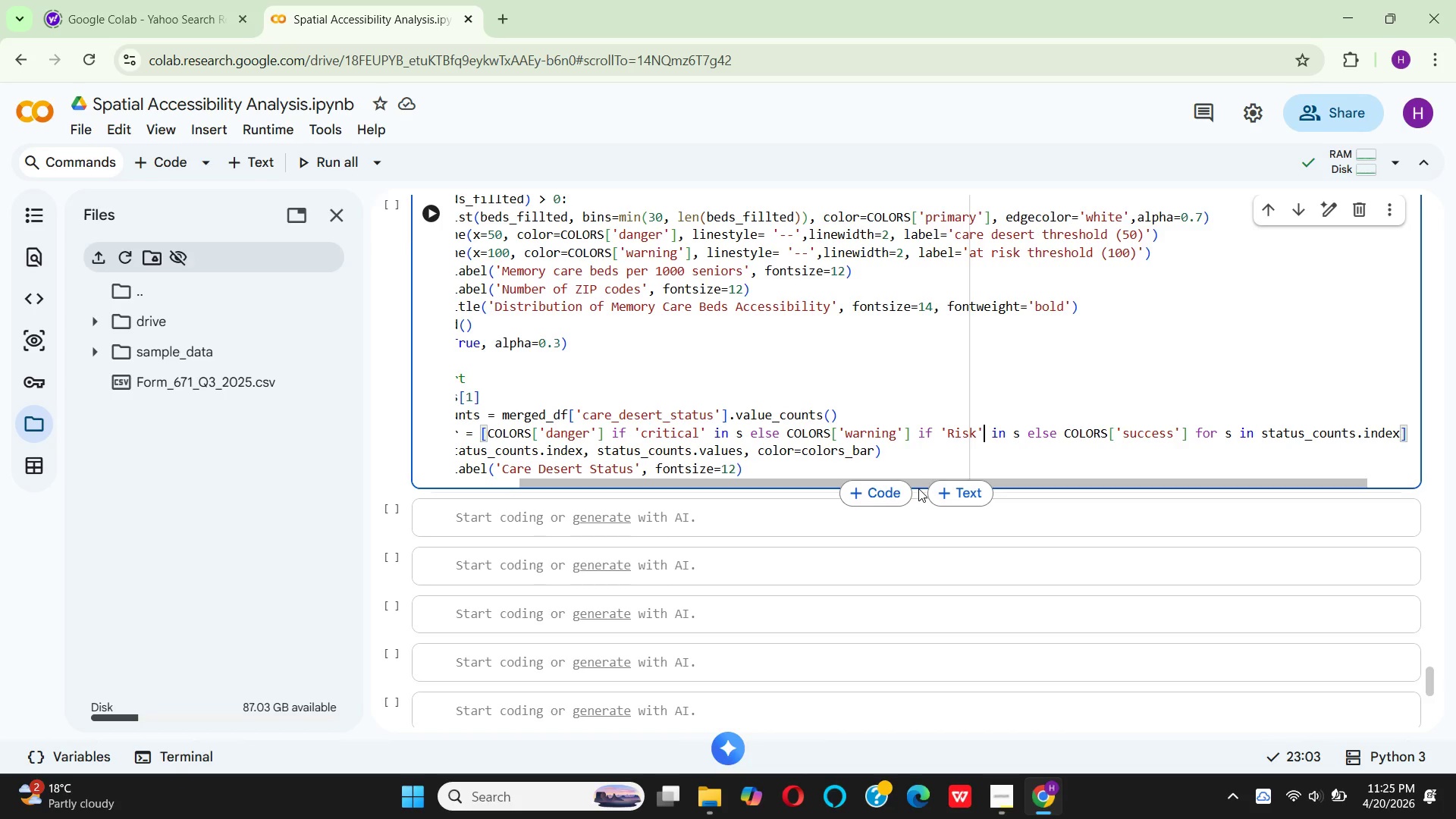 
wait(5.27)
 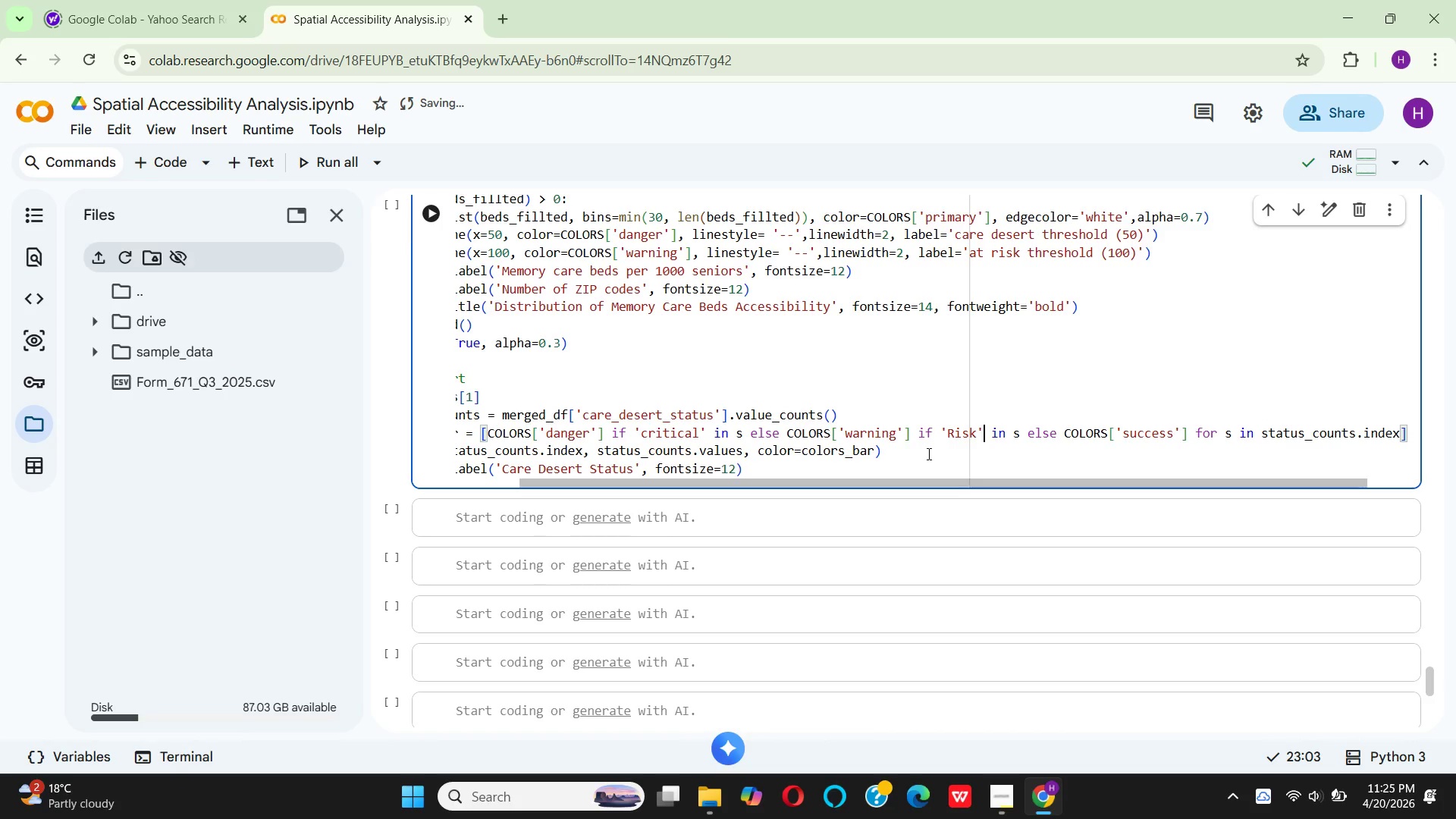 
left_click([918, 488])
 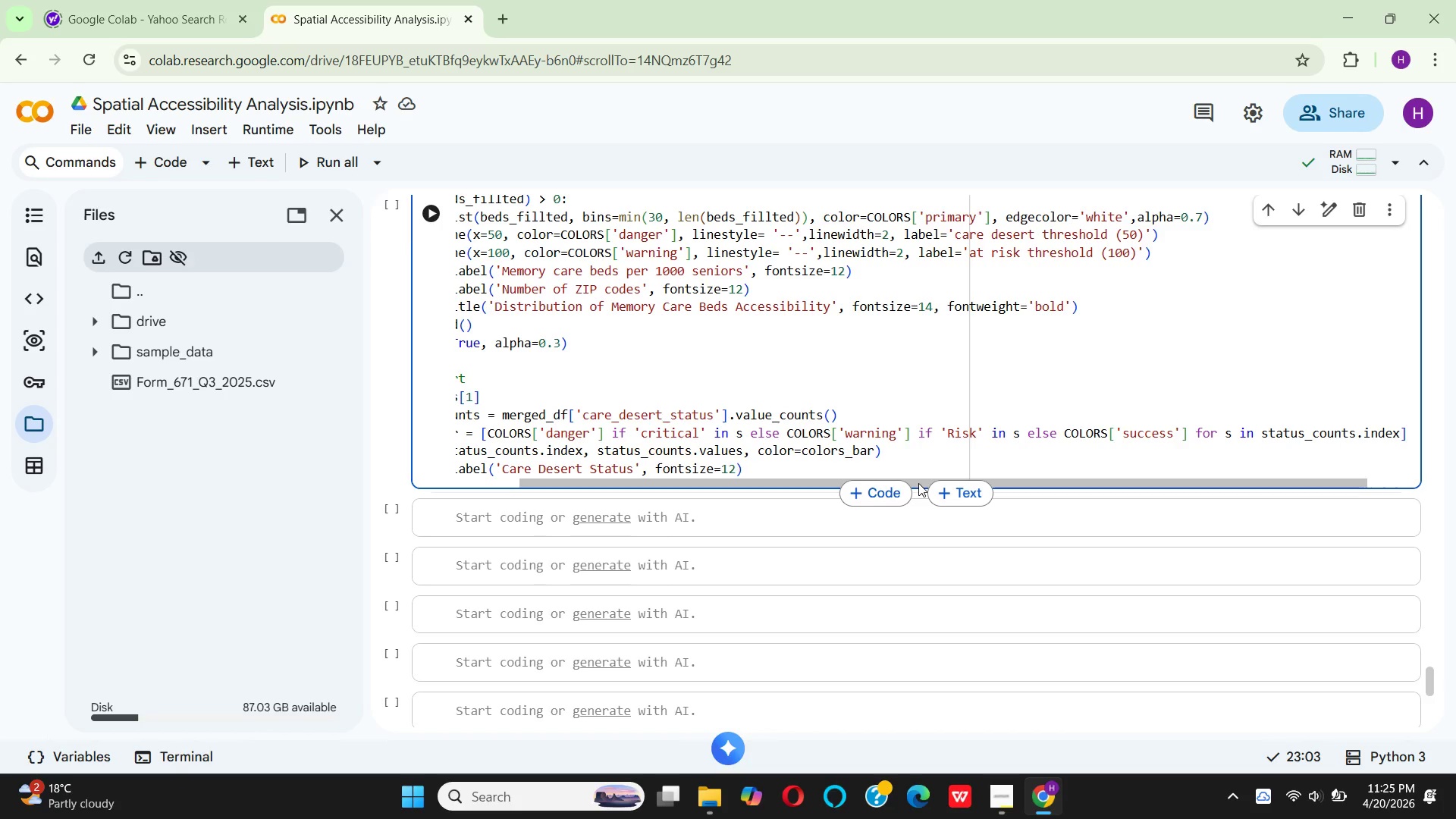 
left_click_drag(start_coordinate=[918, 483], to_coordinate=[692, 479])
 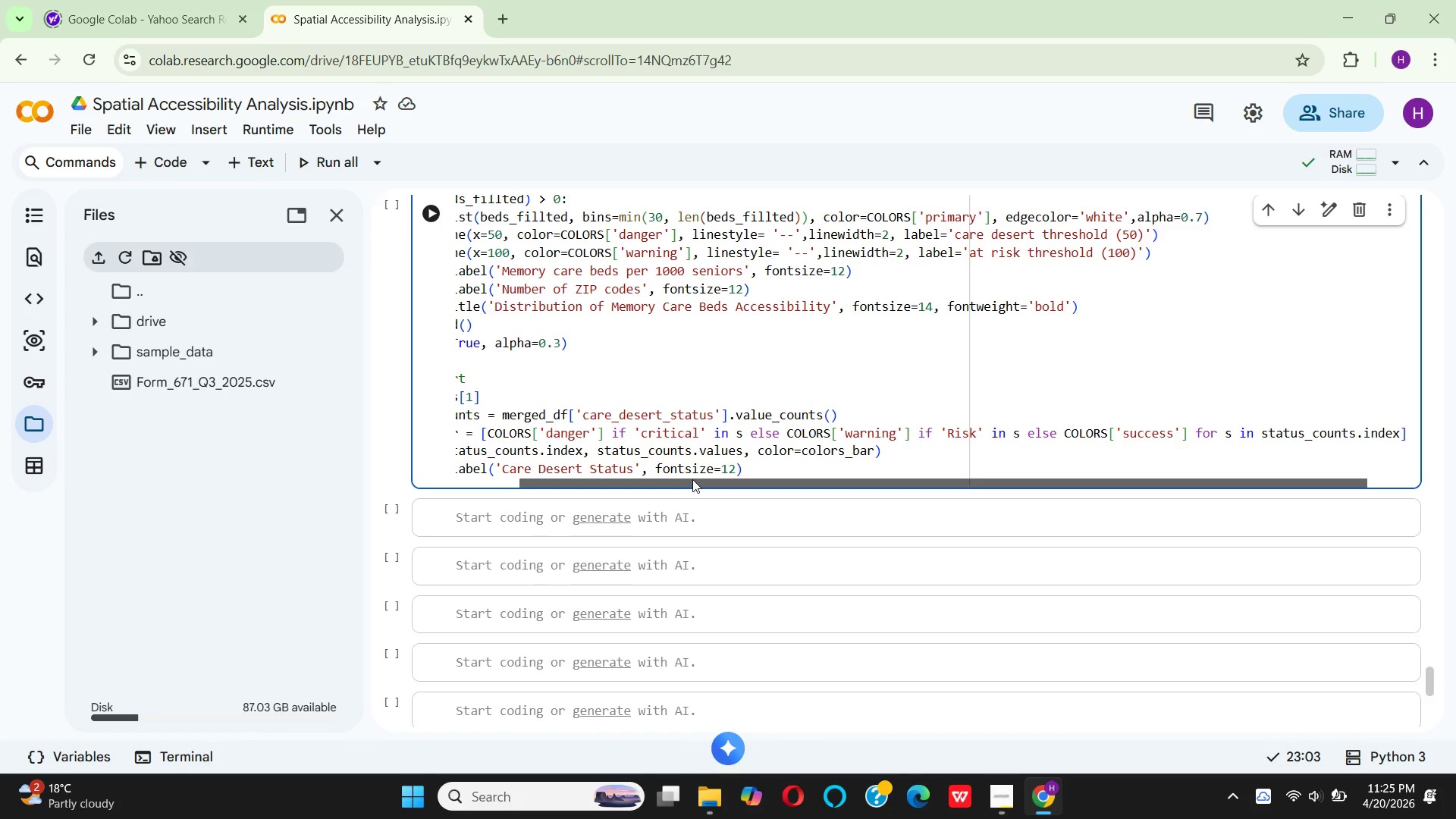 
left_click_drag(start_coordinate=[692, 479], to_coordinate=[386, 456])
 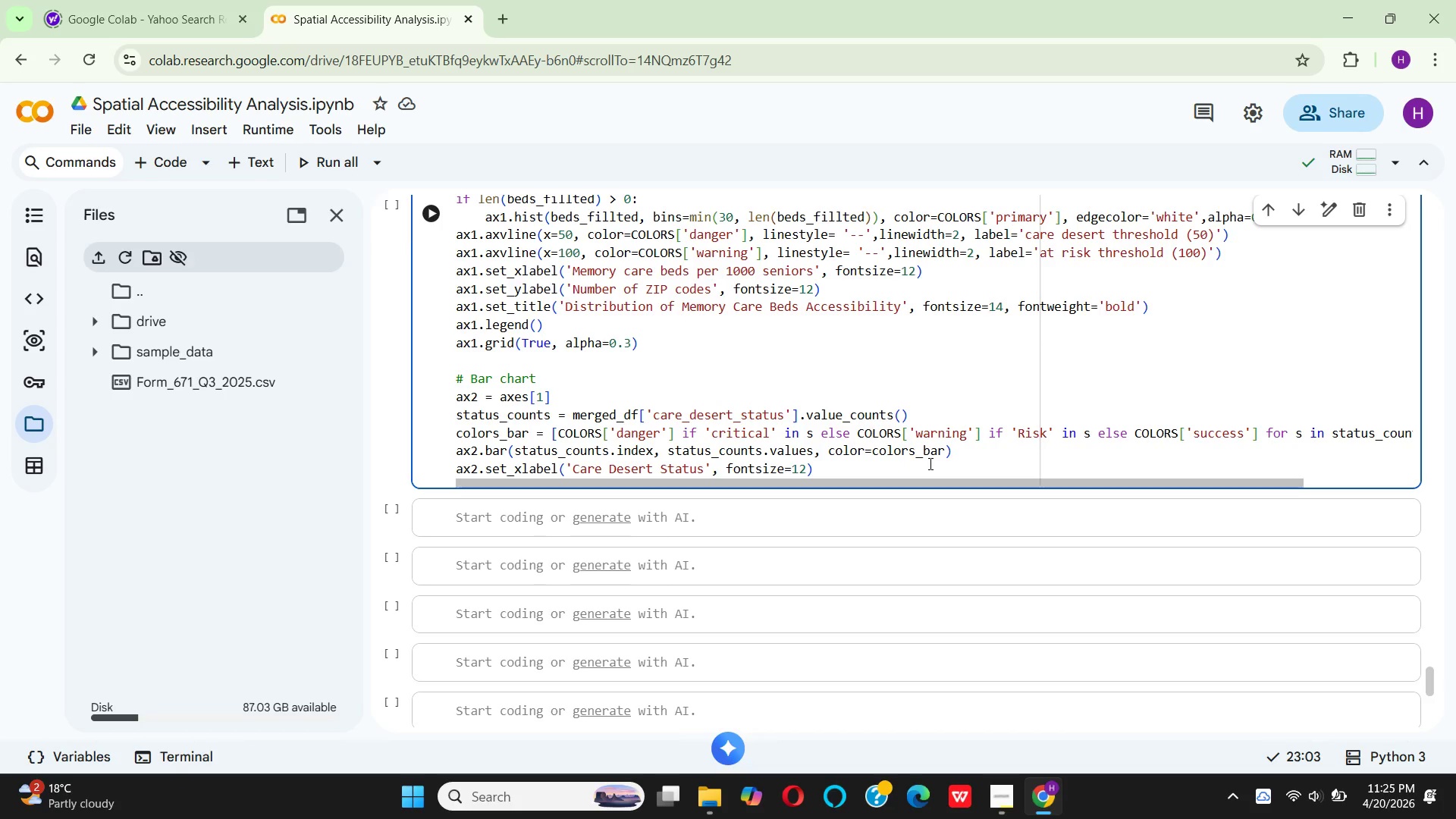 
wait(21.09)
 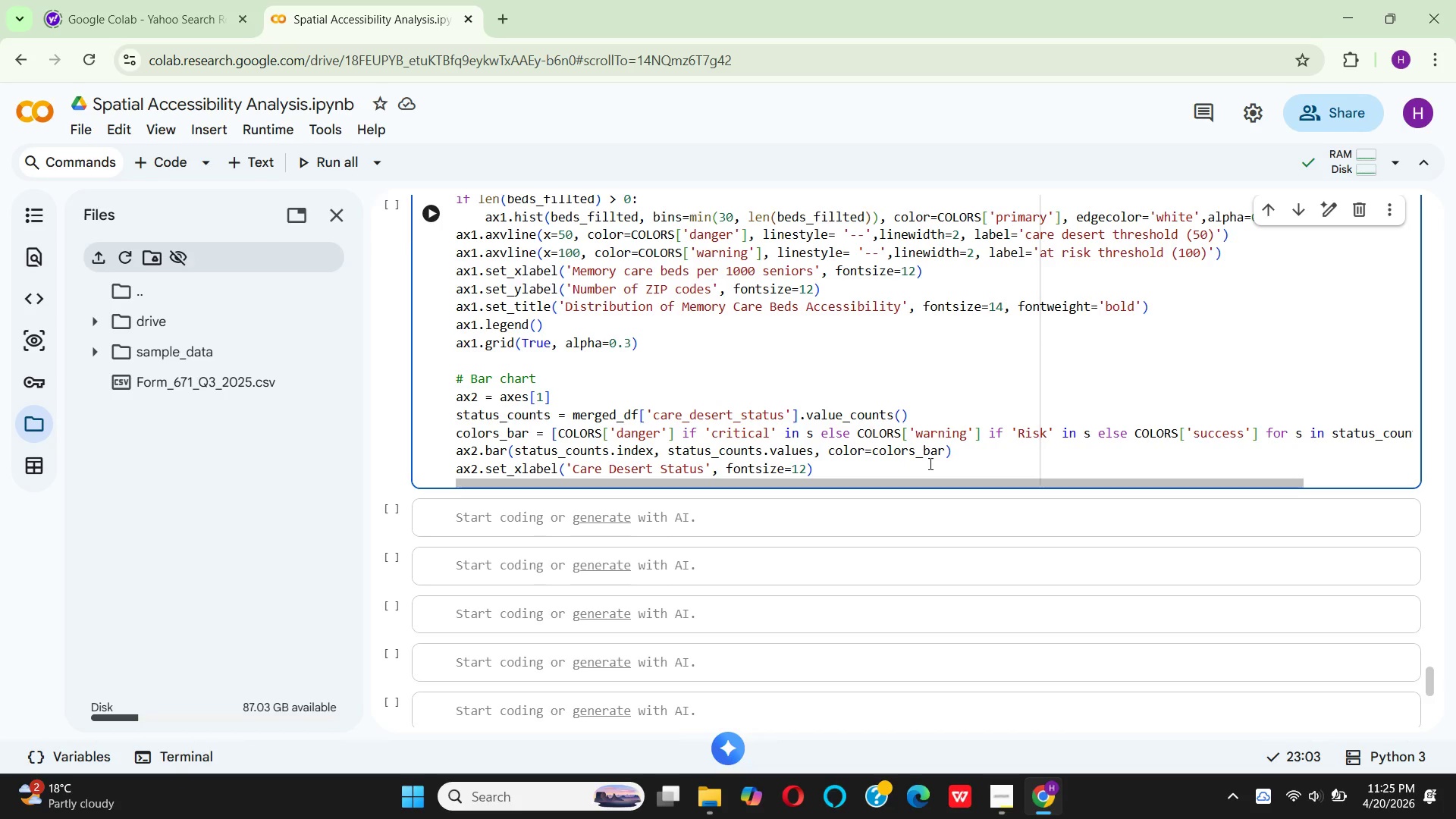 
key(Enter)
 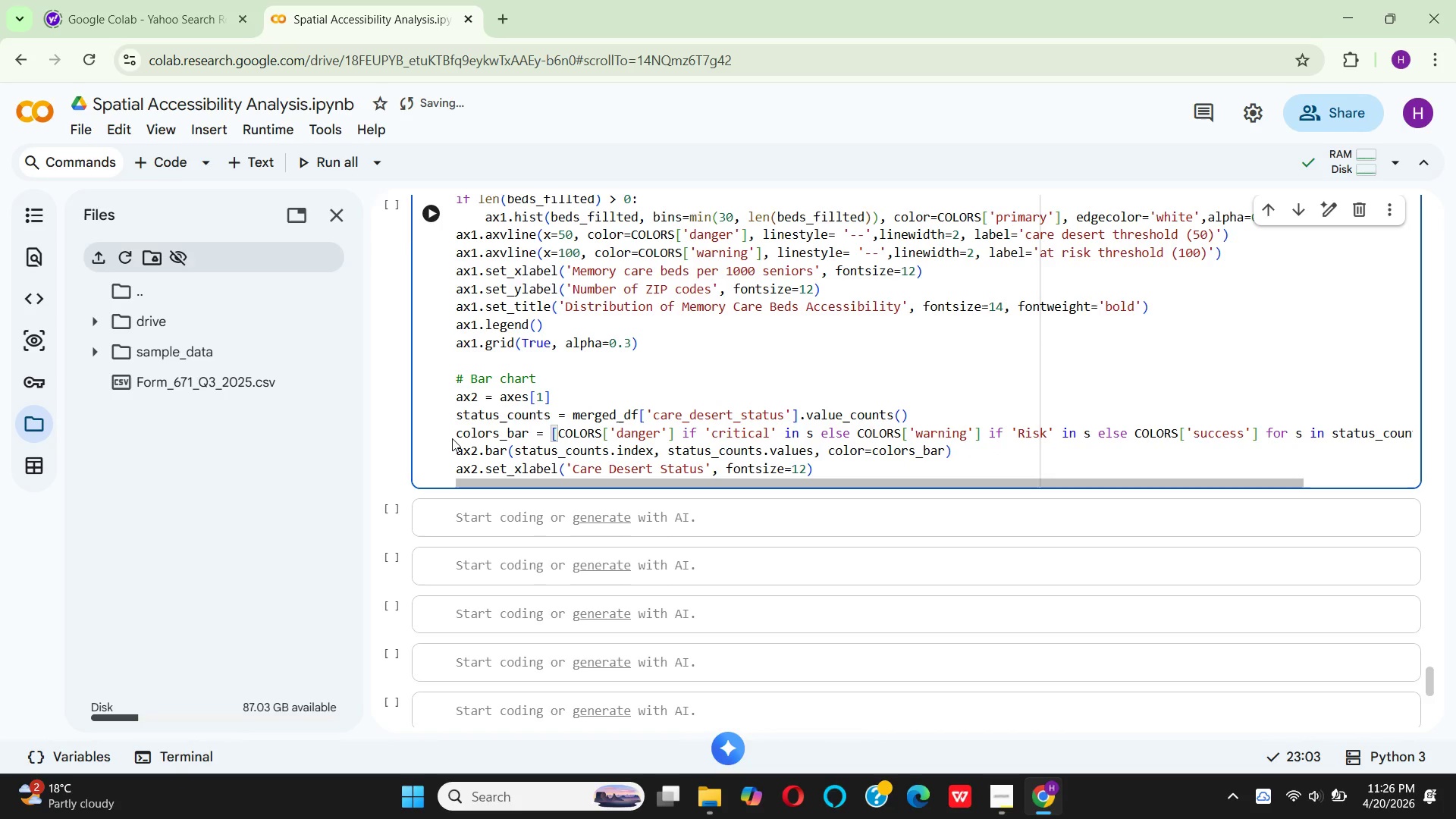 
left_click([452, 436])
 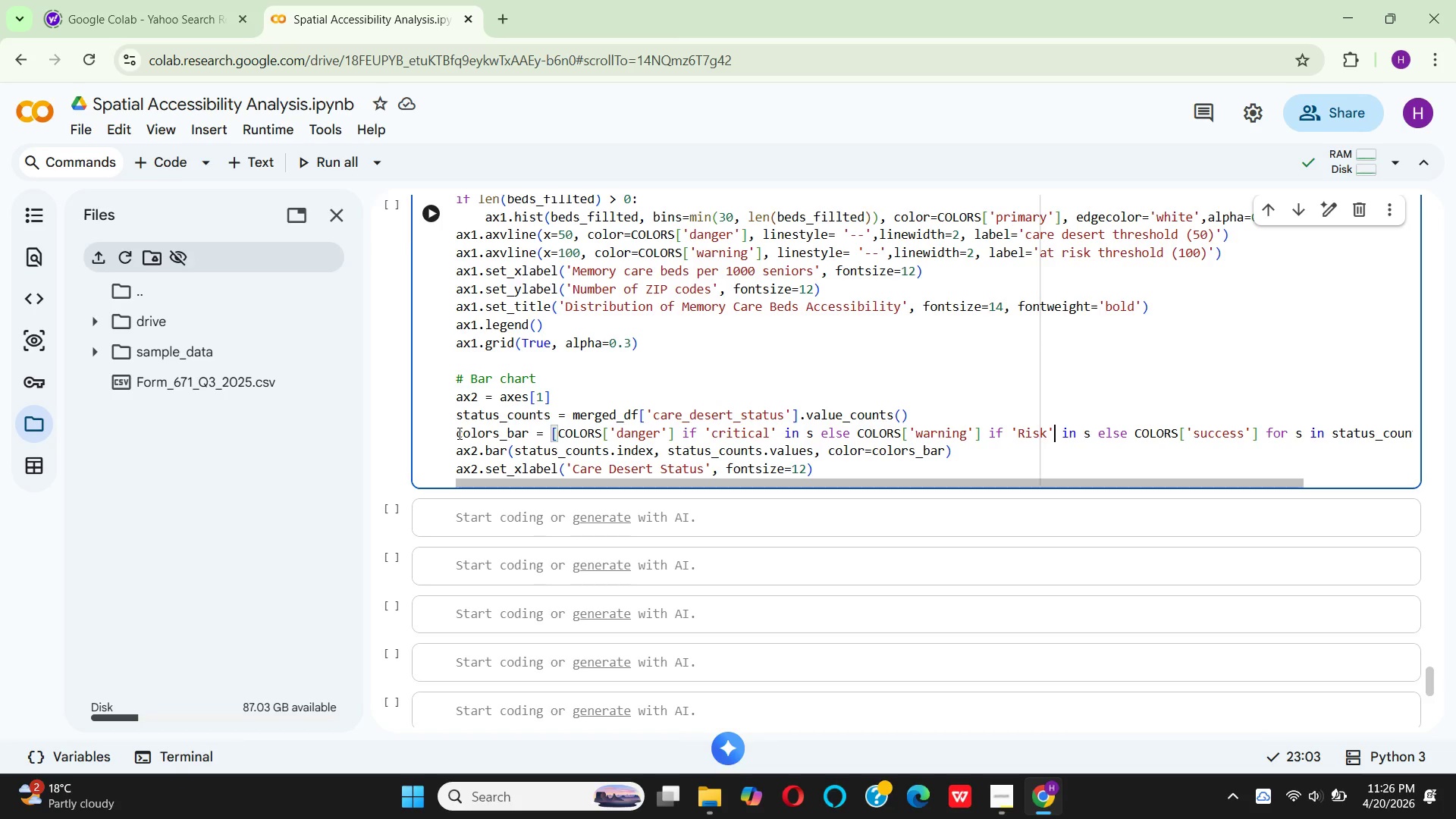 
left_click([458, 433])
 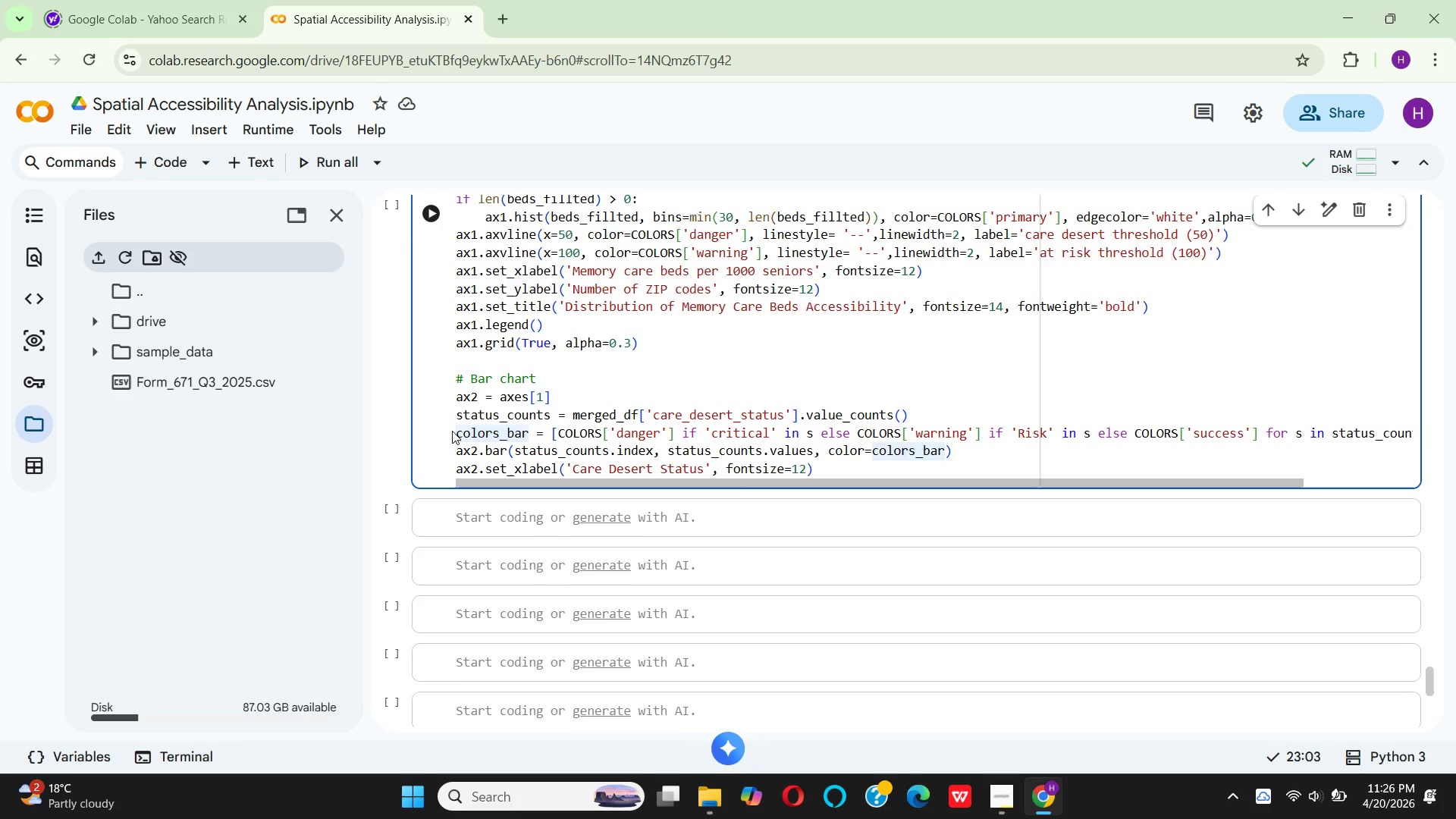 
key(Enter)
 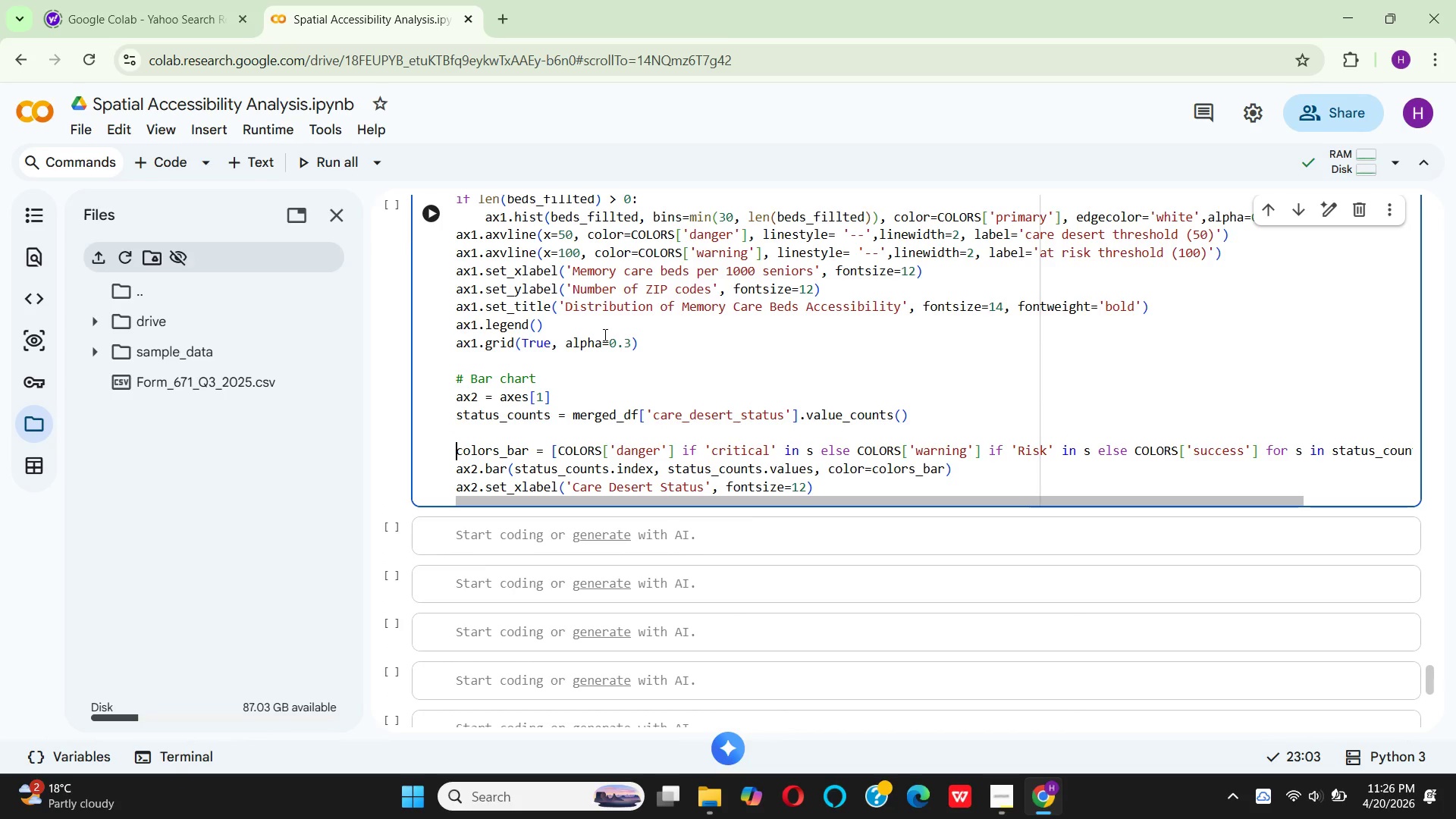 
key(Backspace)
 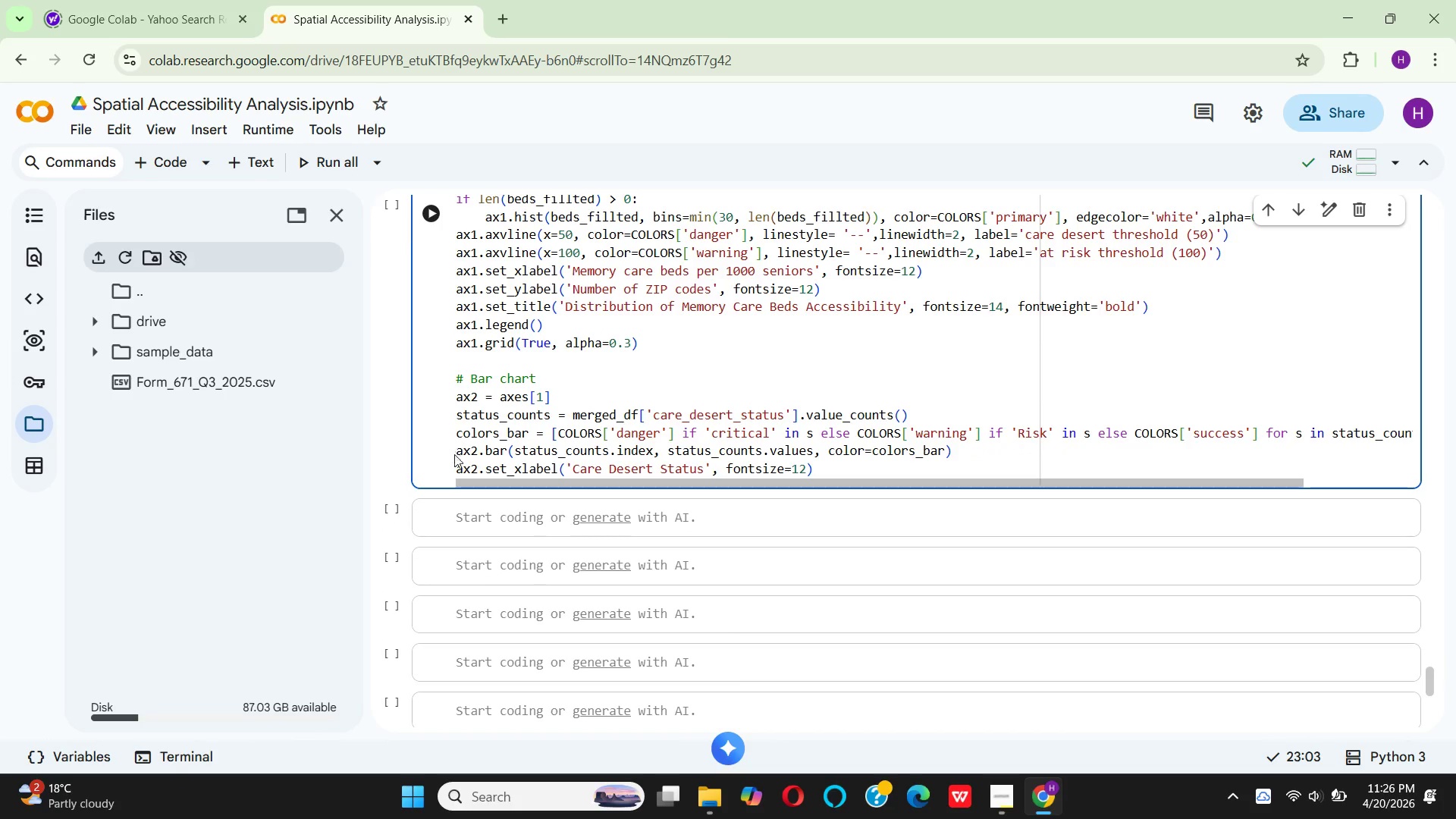 
left_click([462, 454])
 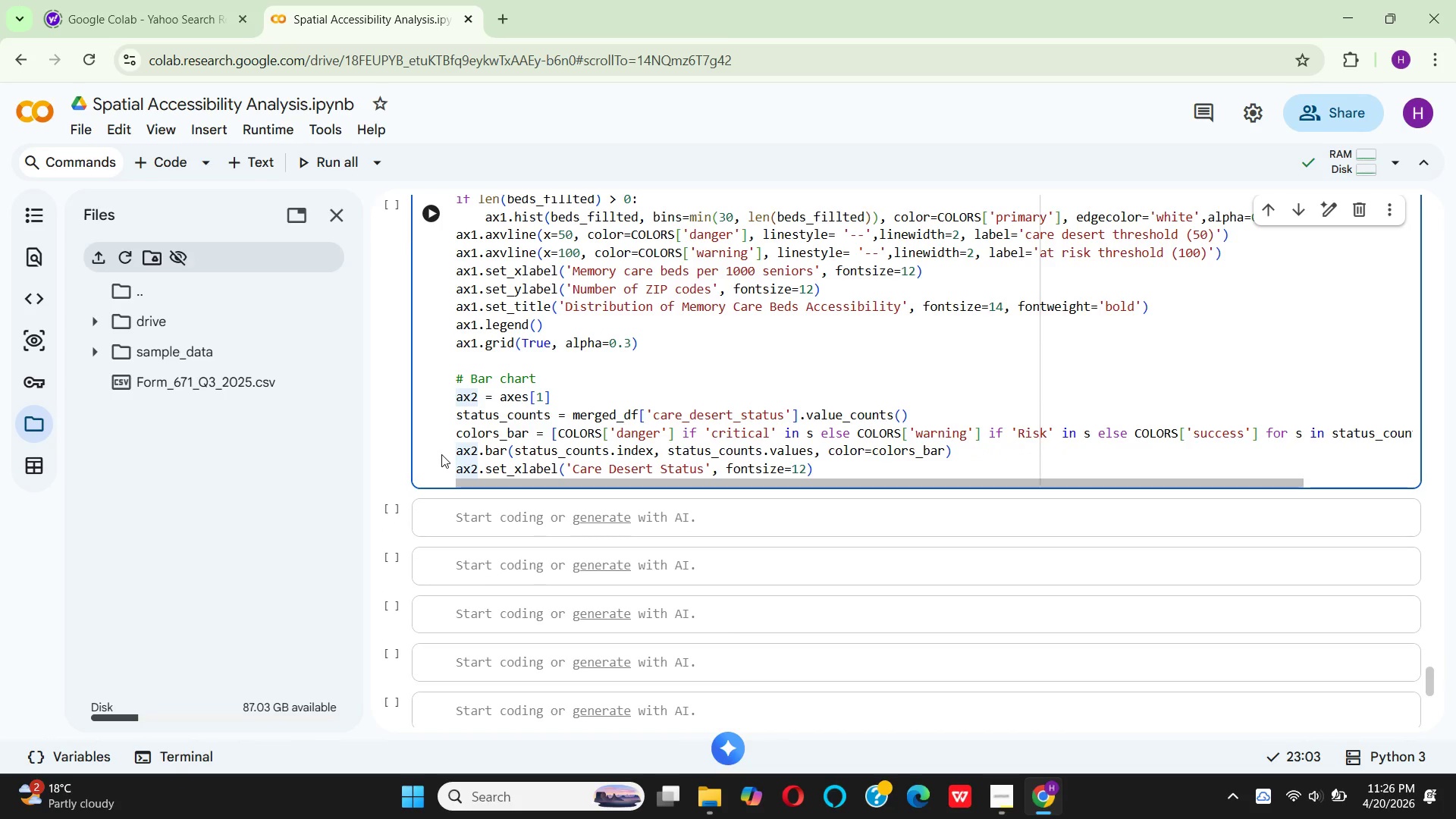 
key(ArrowLeft)
 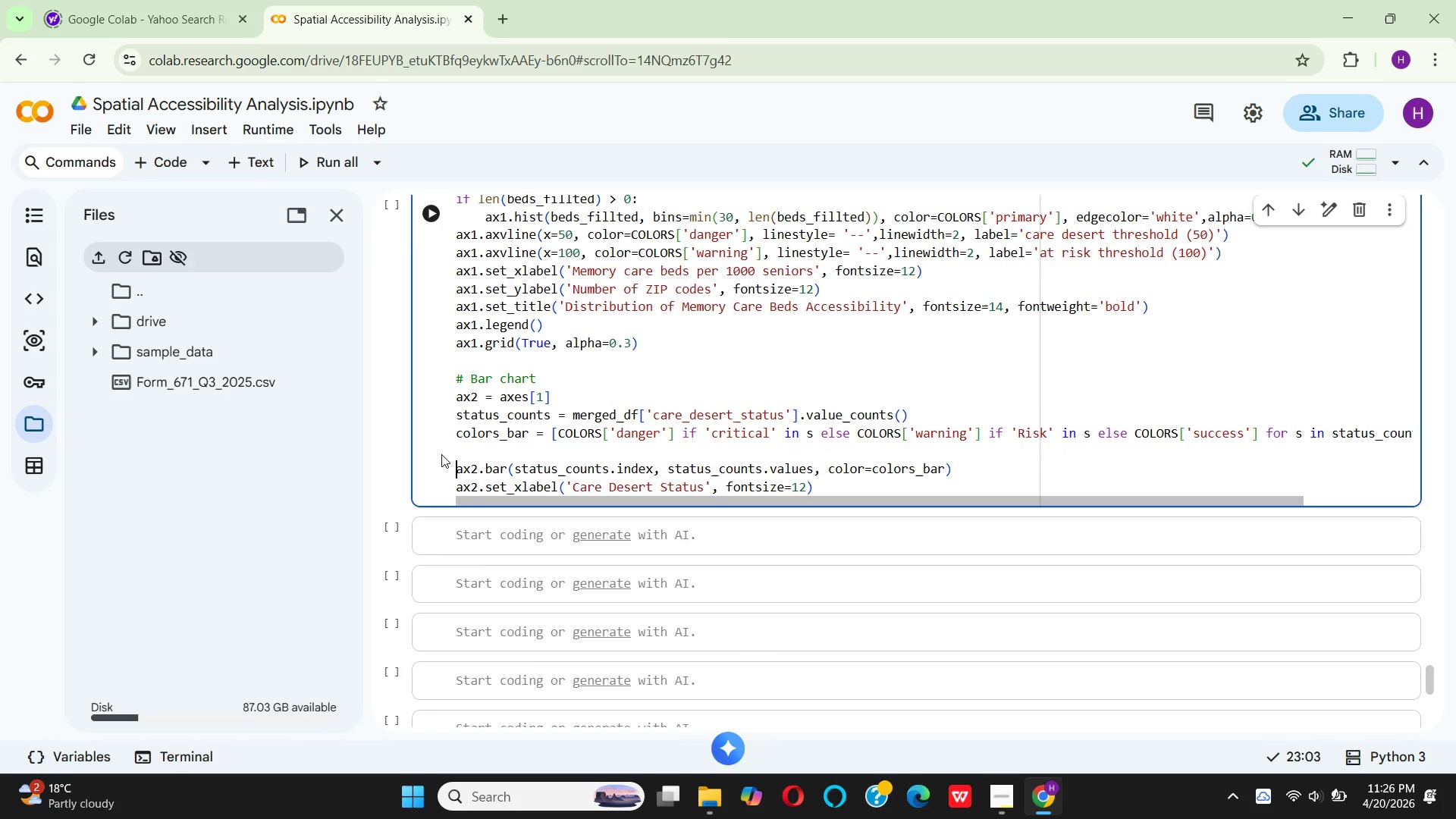 
key(Enter)
 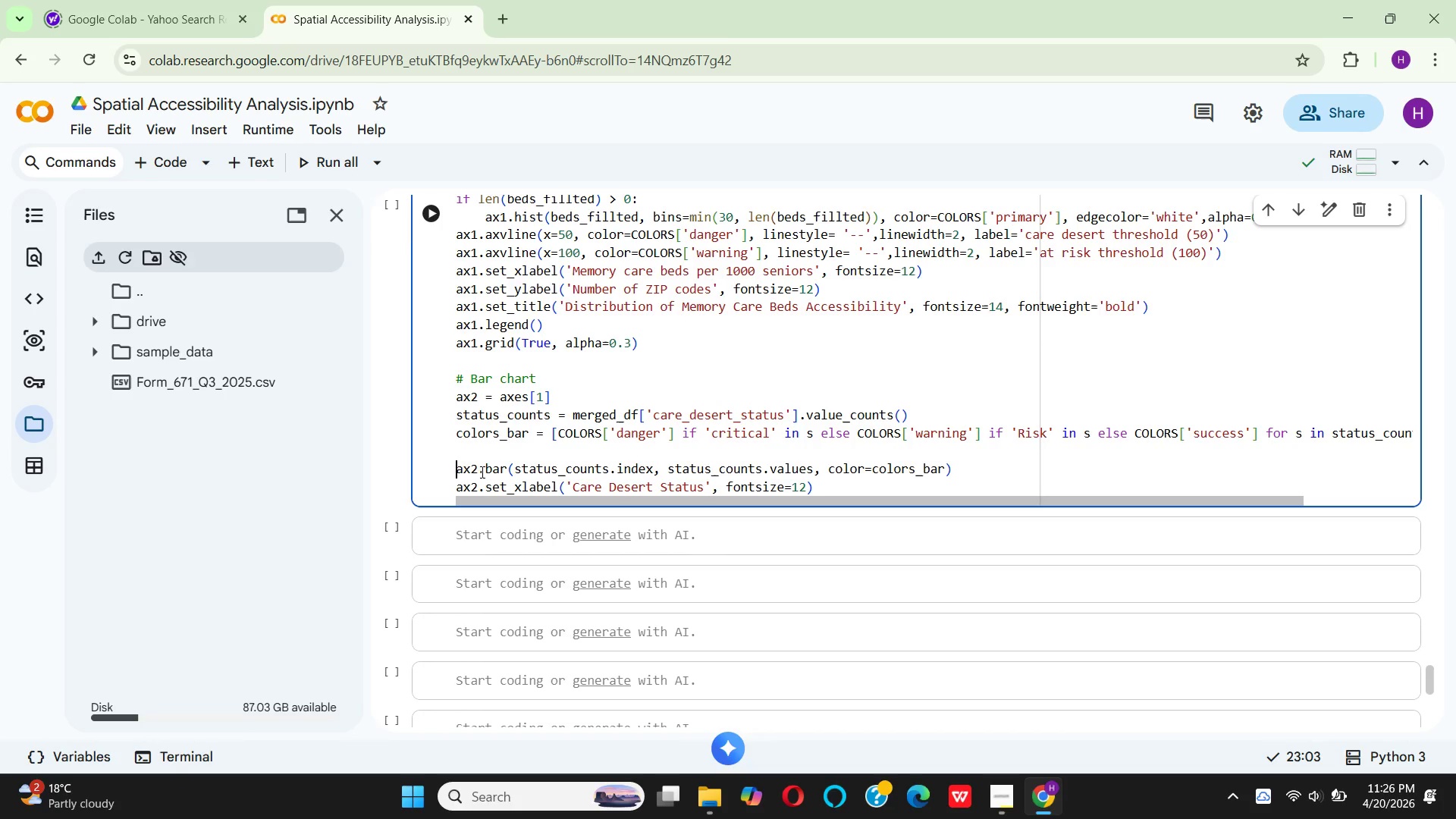 
left_click([457, 450])
 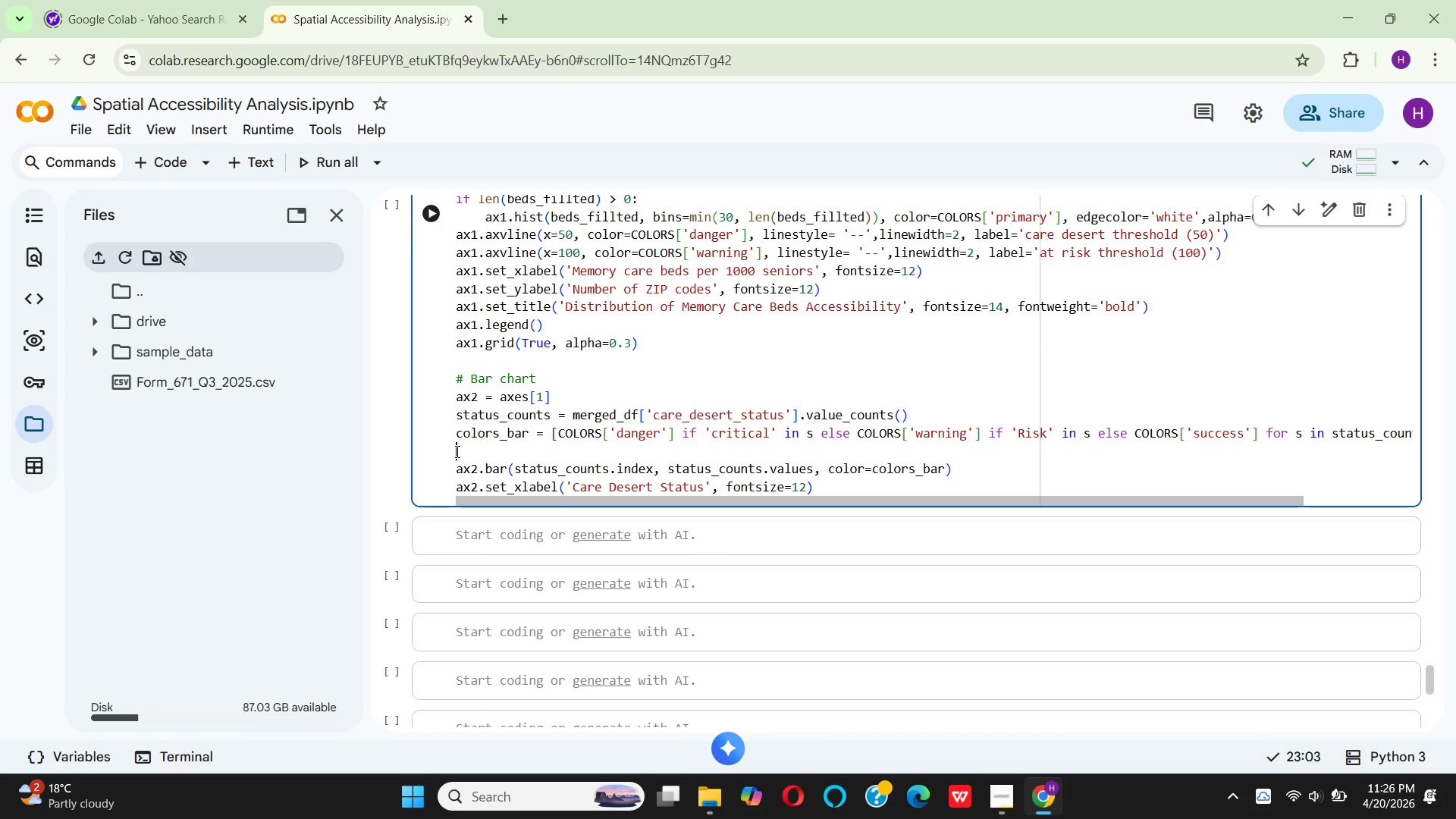 
type(bars = ax2)
 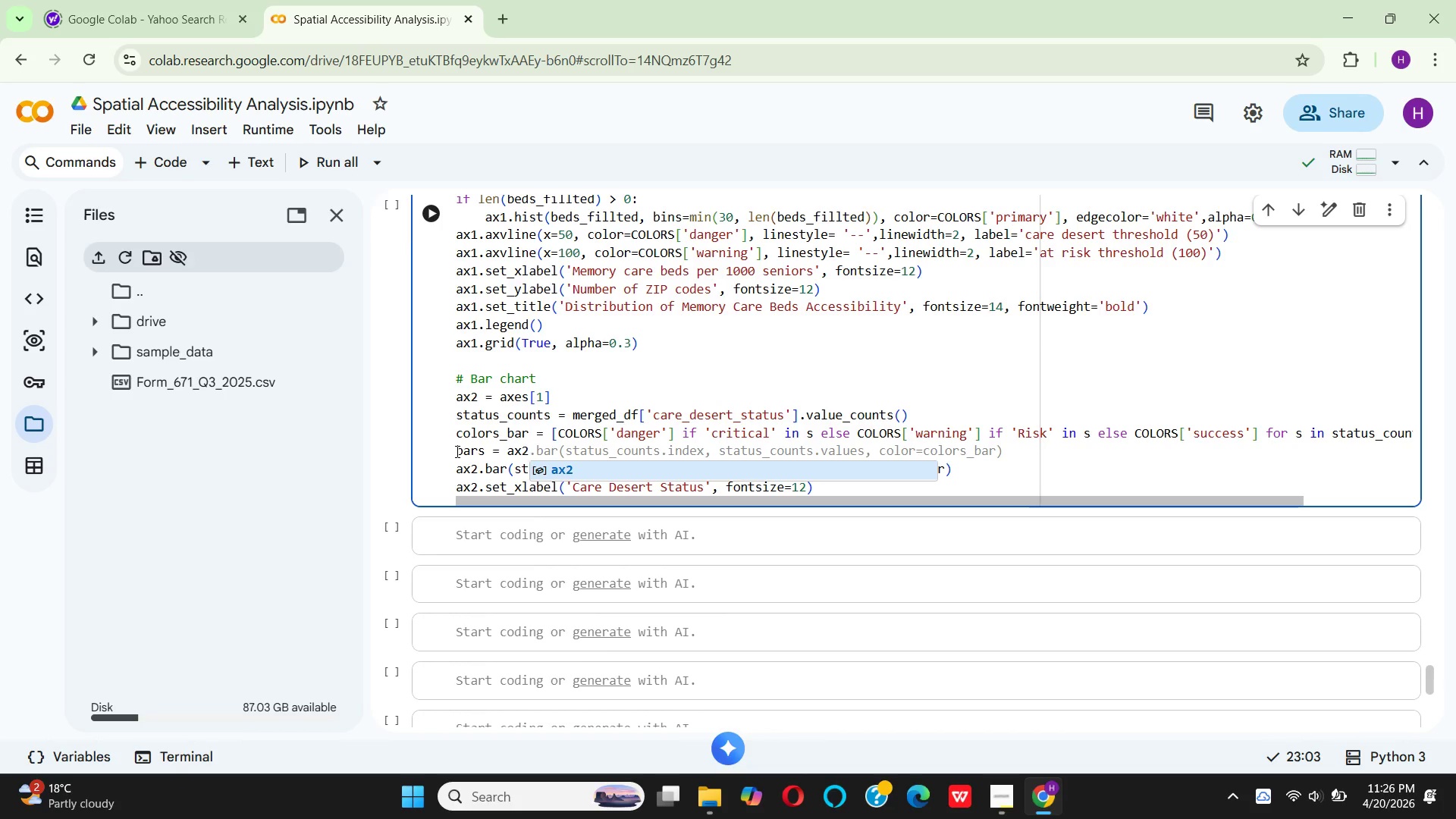 
key(Comma)
 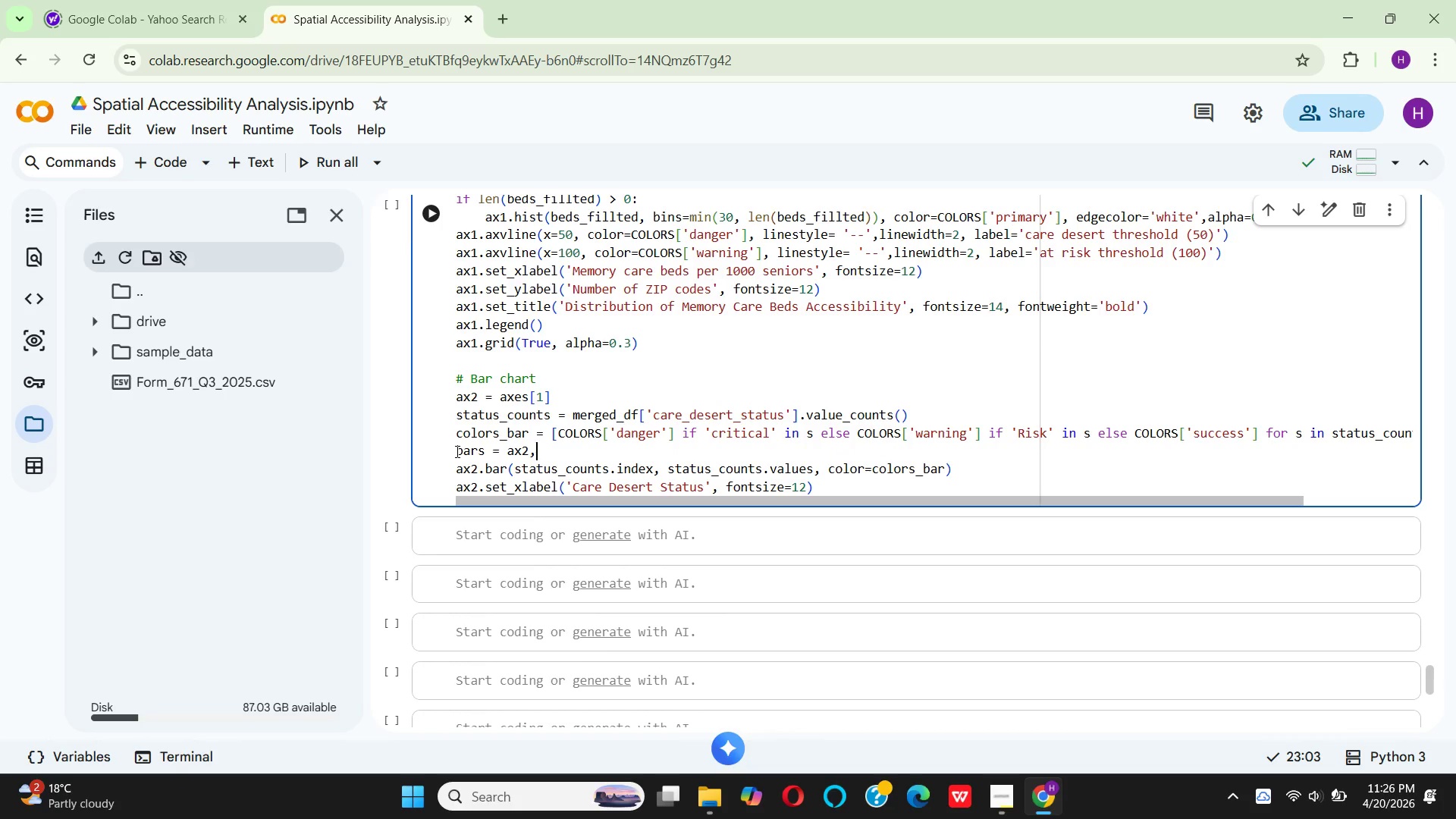 
key(Backspace)
 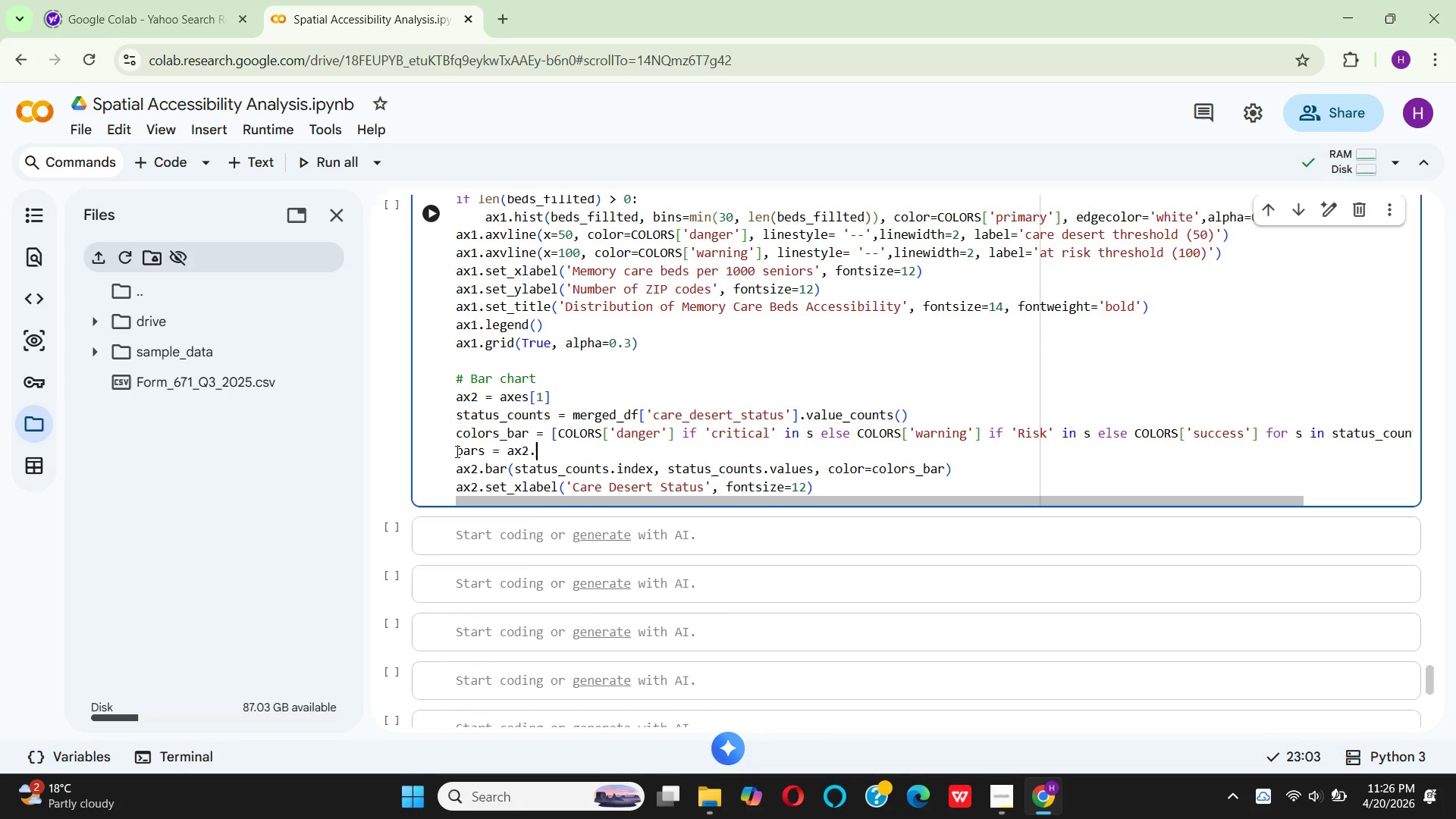 
key(Period)
 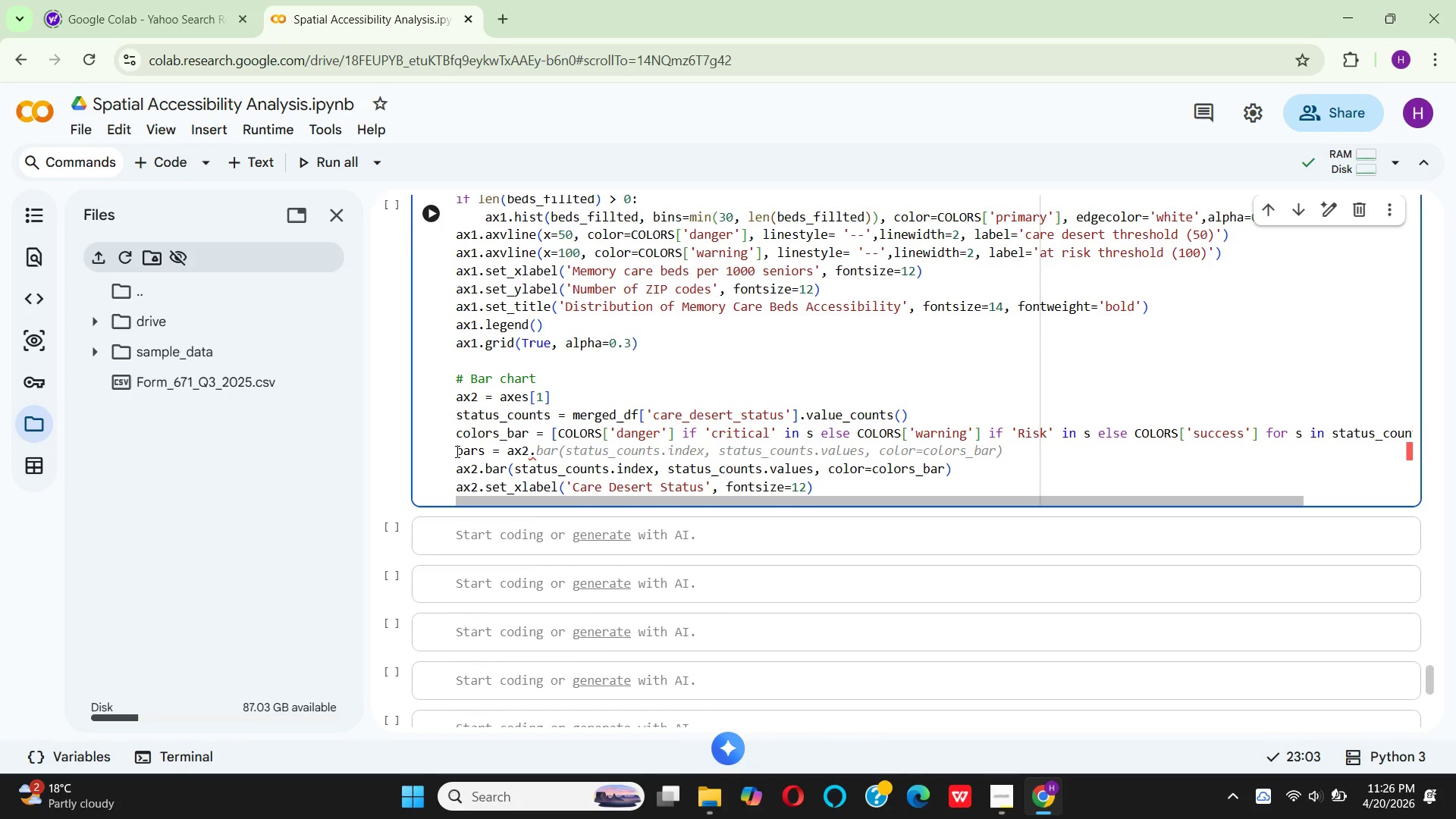 
type(bar)
 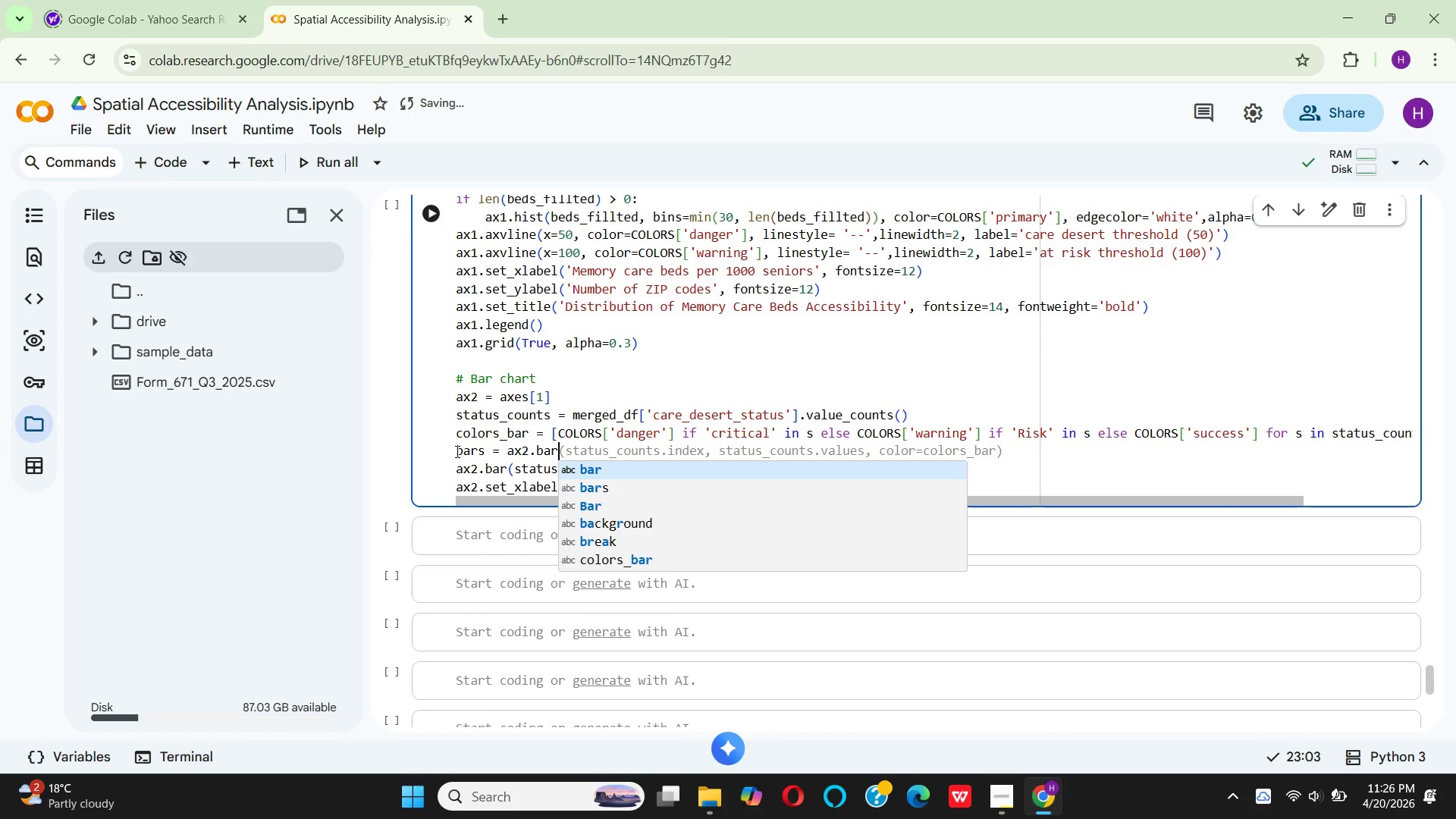 
type((range)
 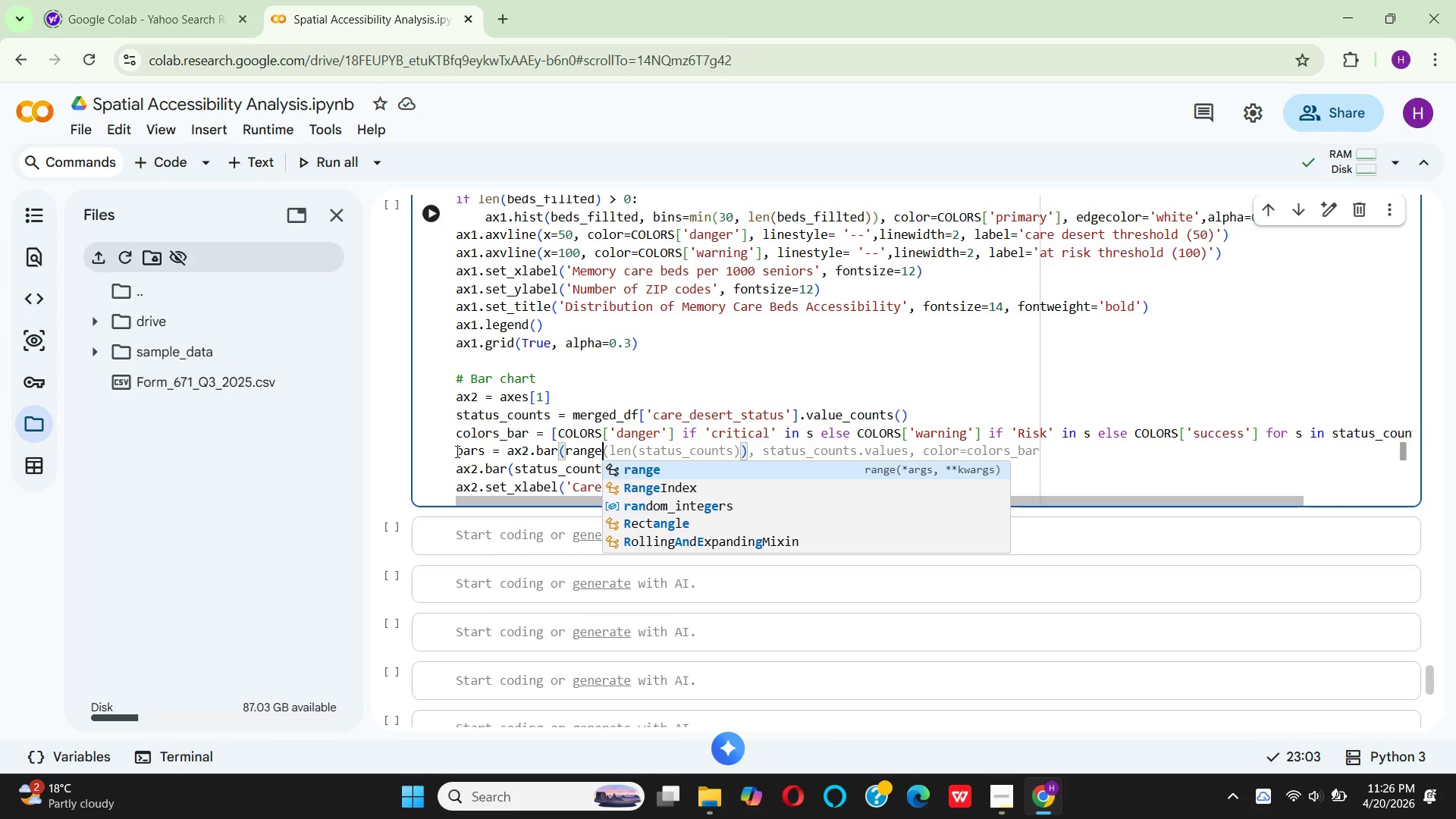 
type((len()
 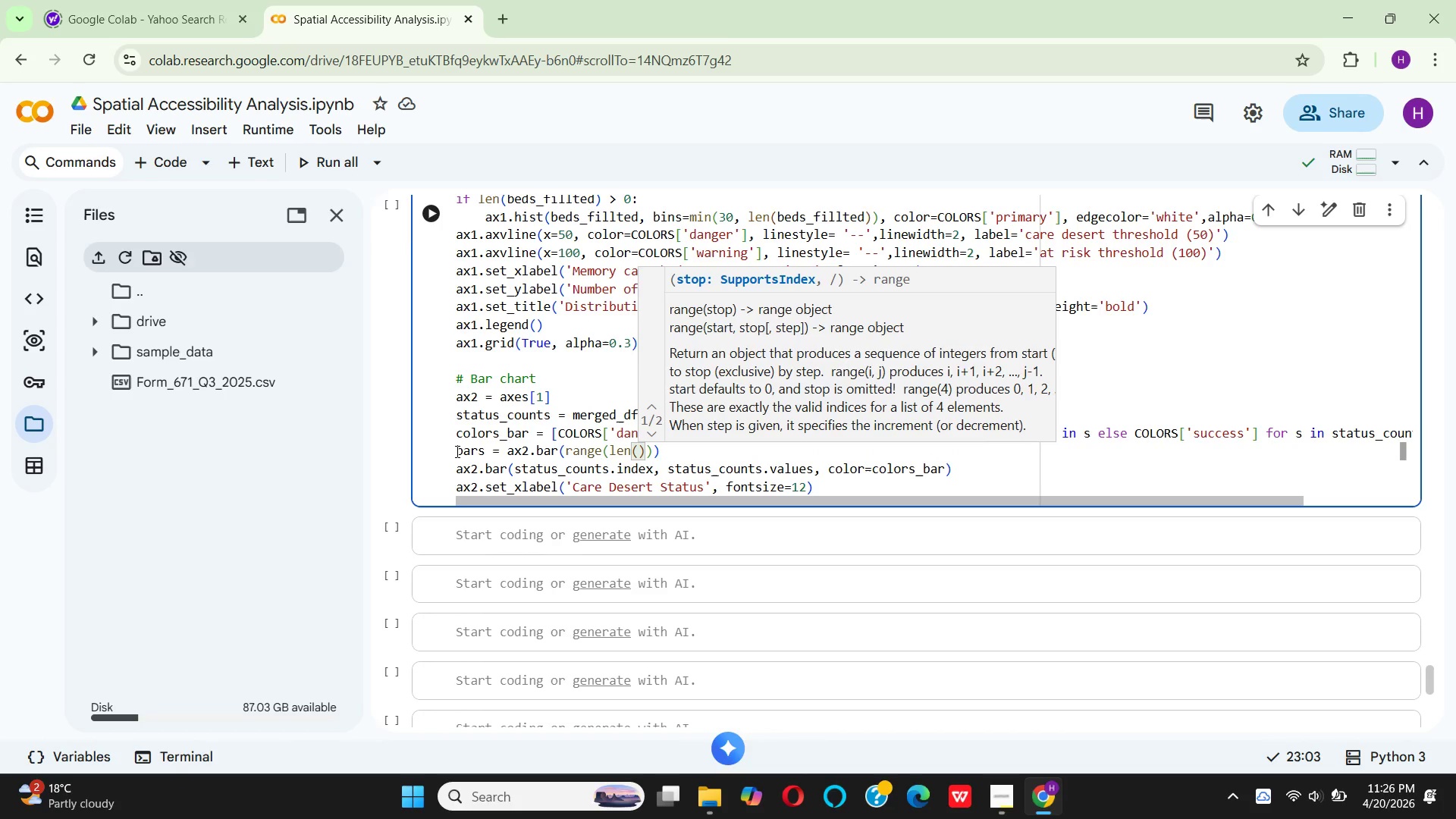 
type(statu)
 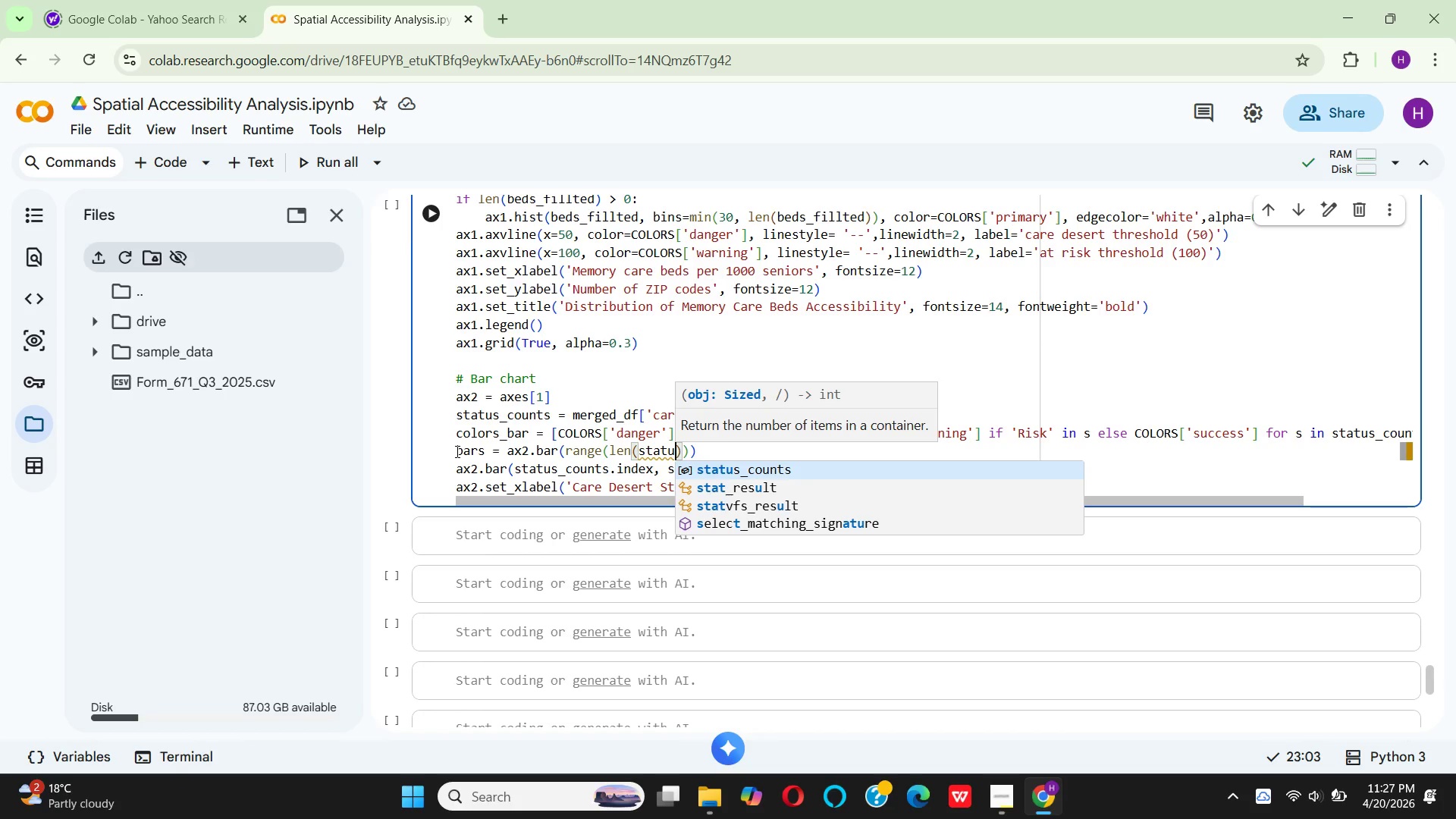 
key(S)
 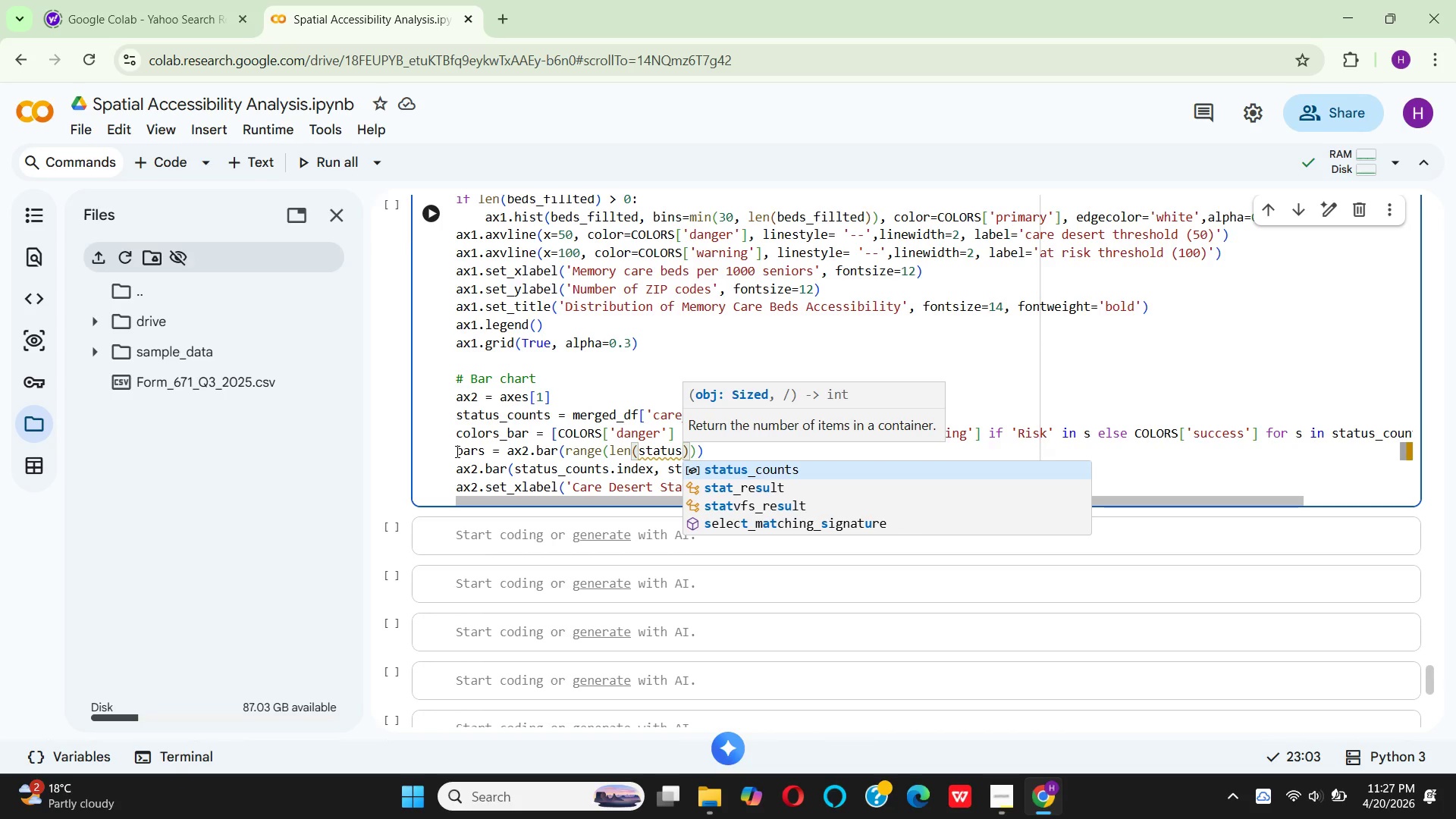 
wait(9.8)
 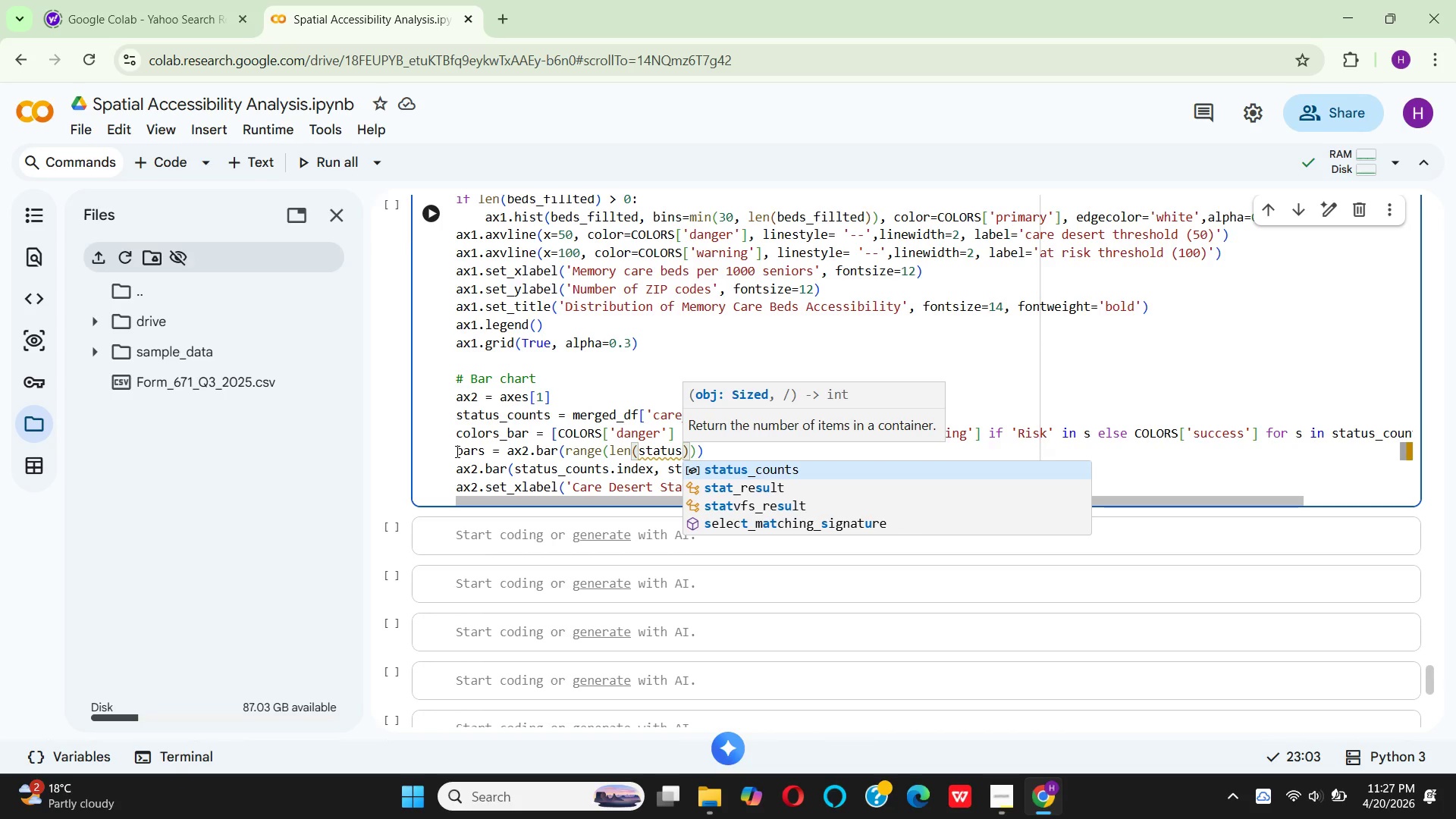 
hold_key(key=Enter, duration=0.38)
 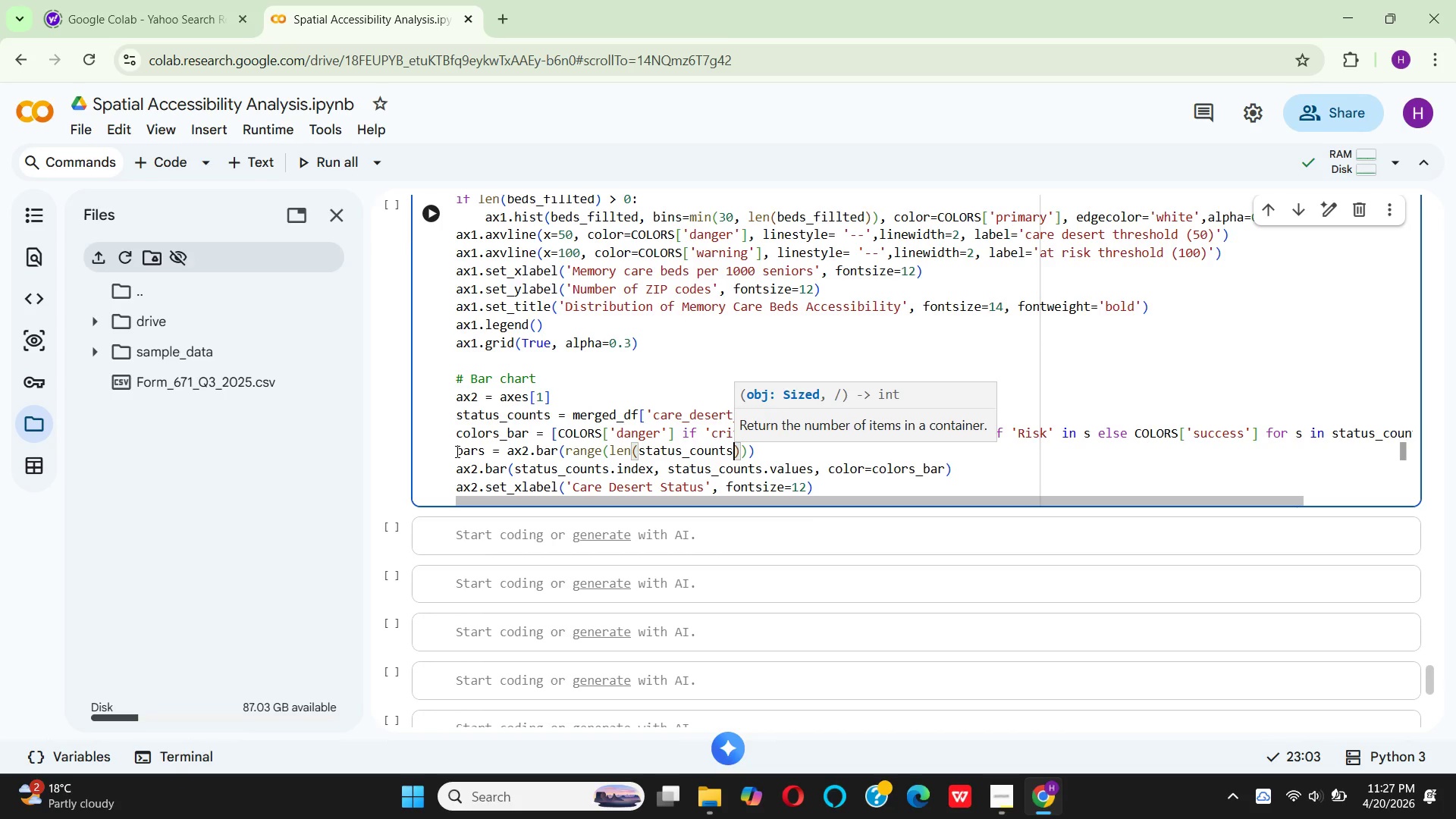 
wait(5.97)
 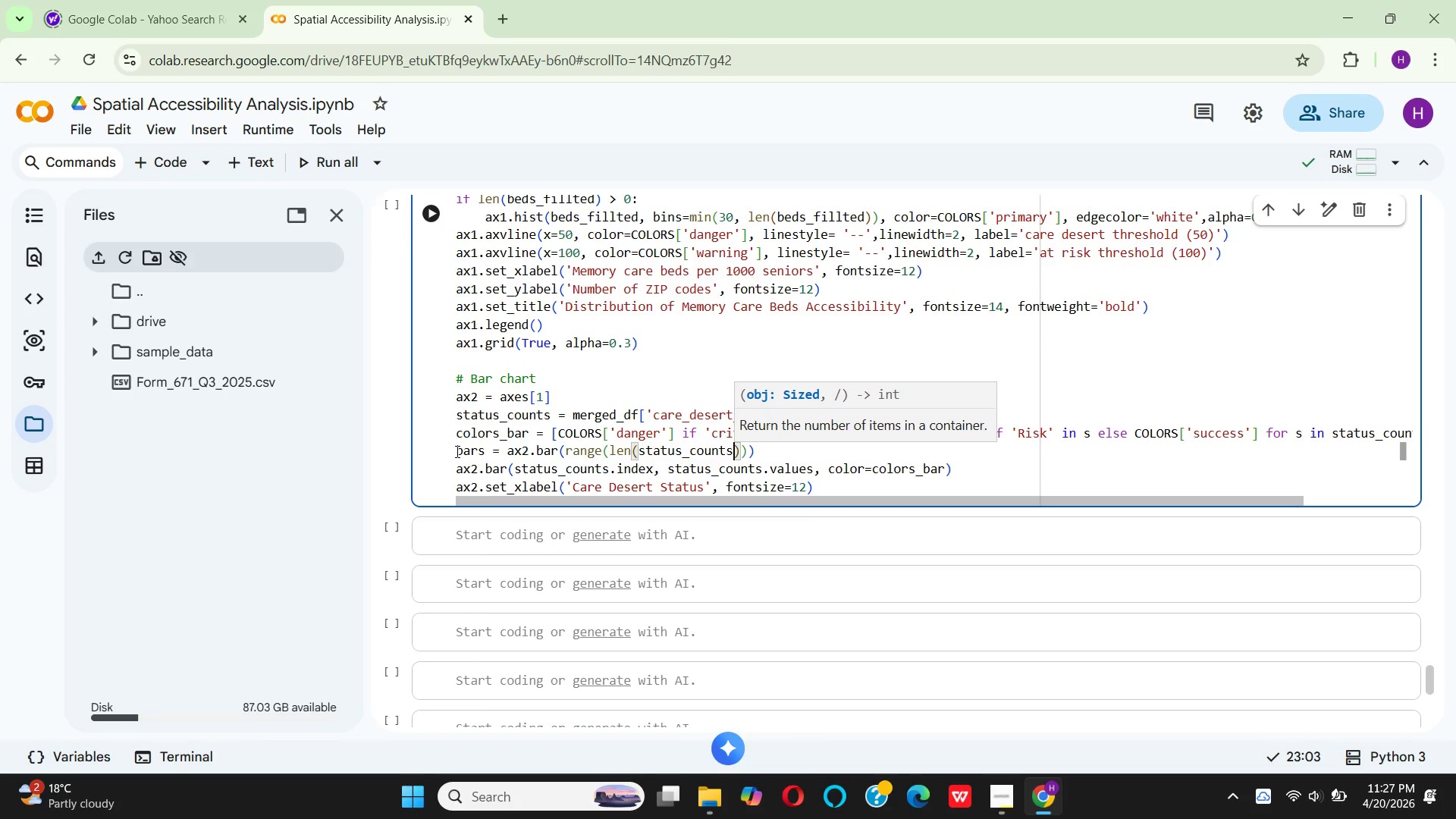 
key(ArrowRight)
 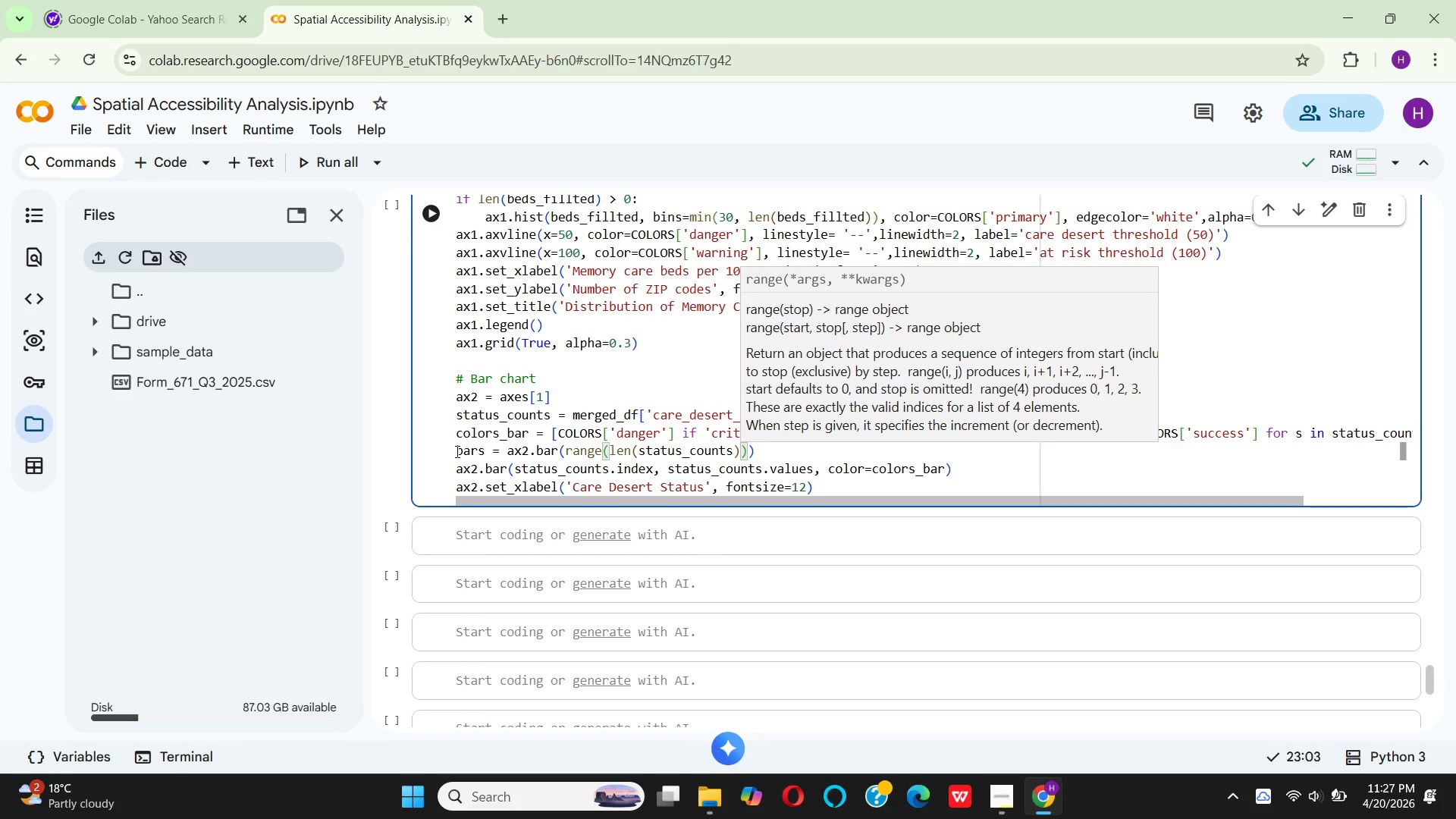 
wait(6.05)
 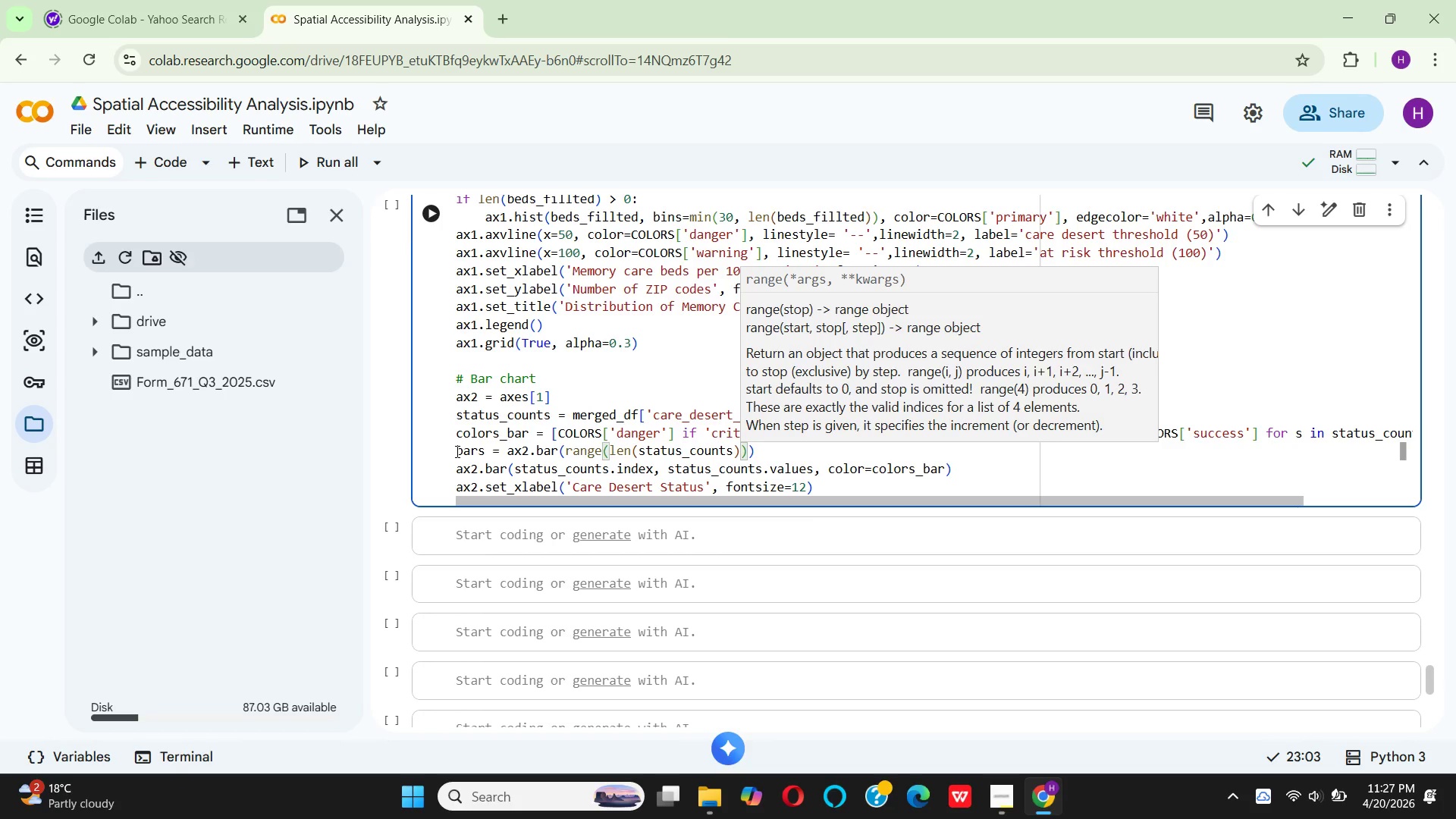 
key(ArrowRight)
 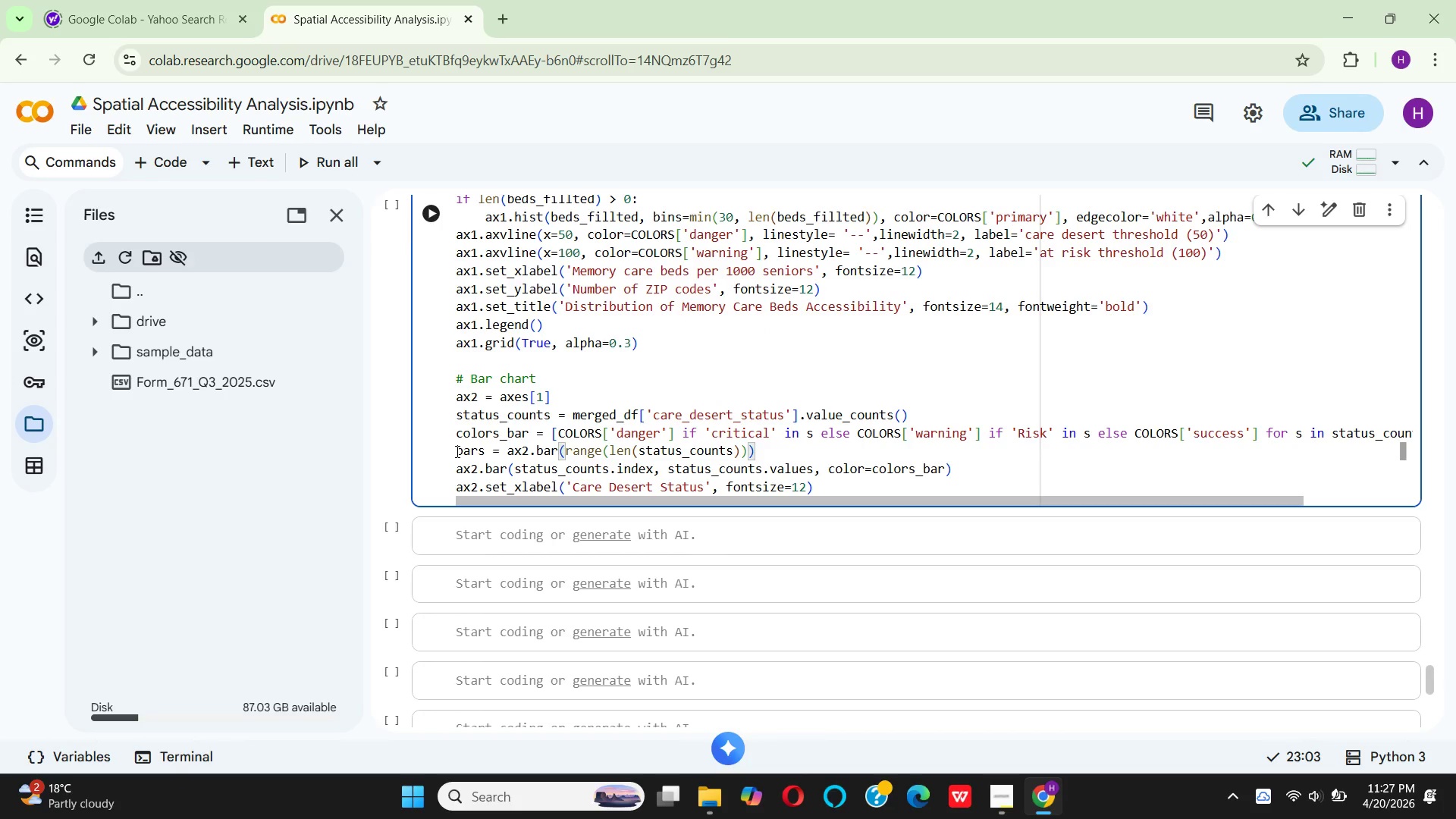 
type(, status_count)
 